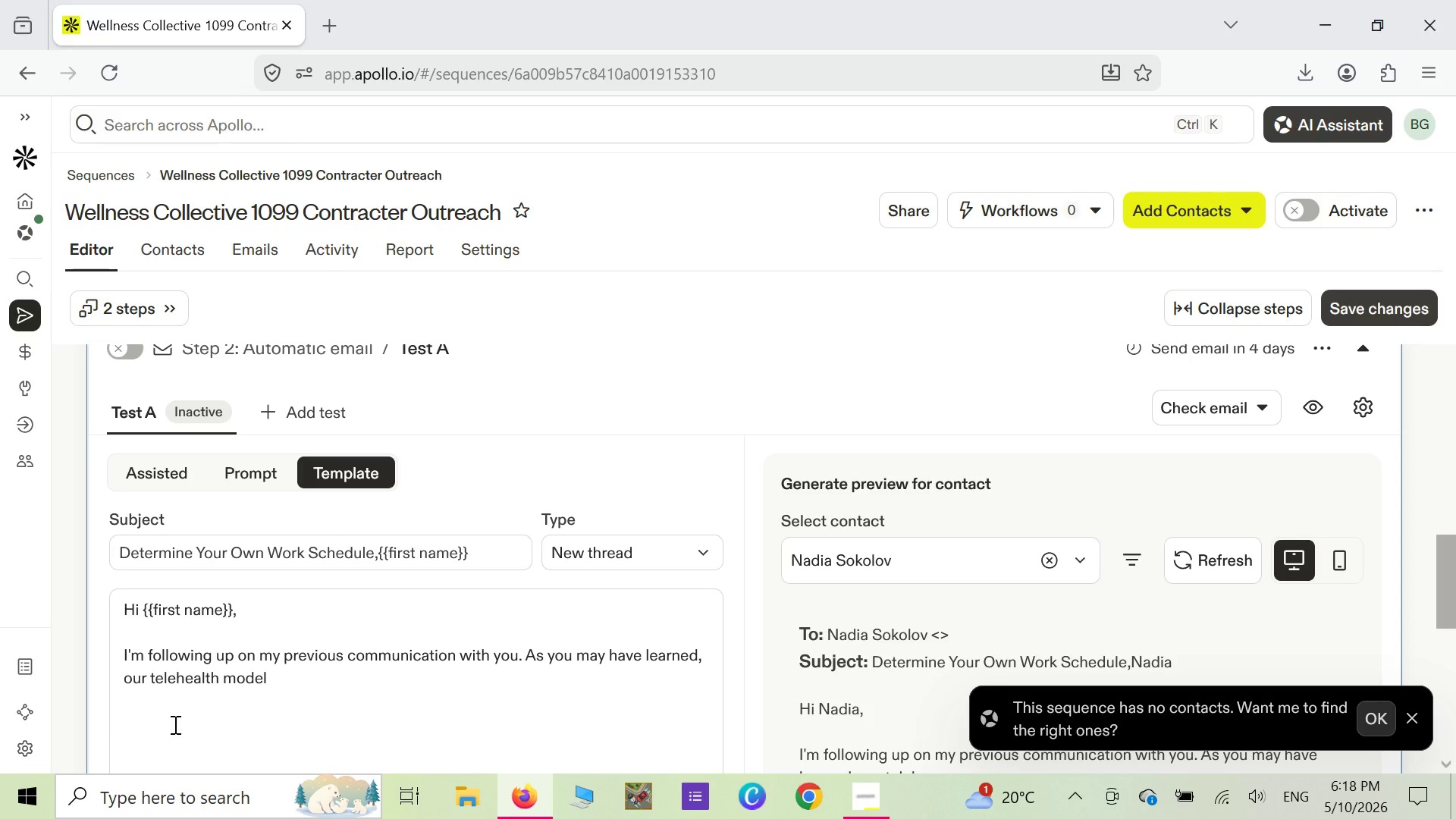 
key(Space)
 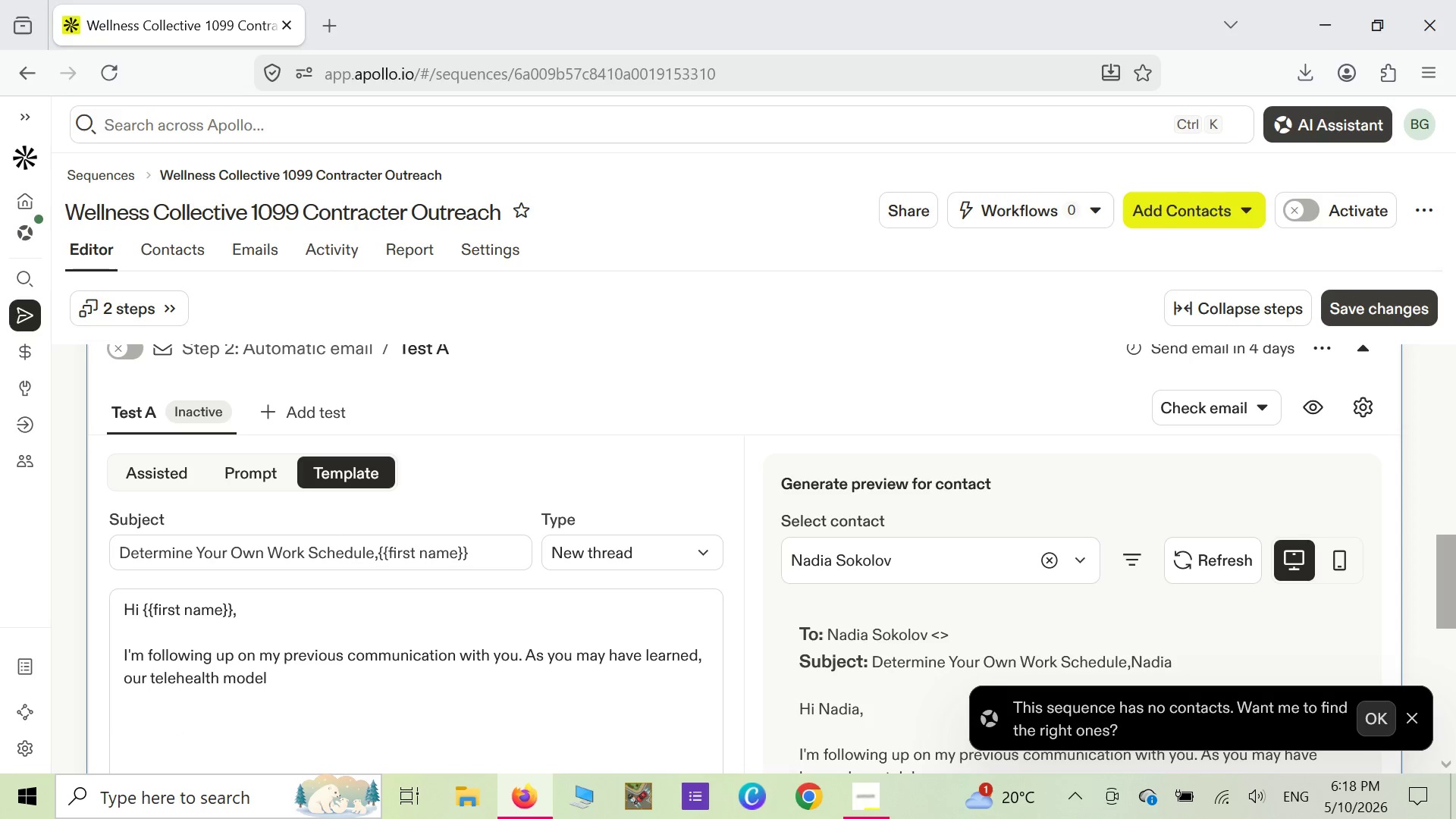 
key(Backspace)
 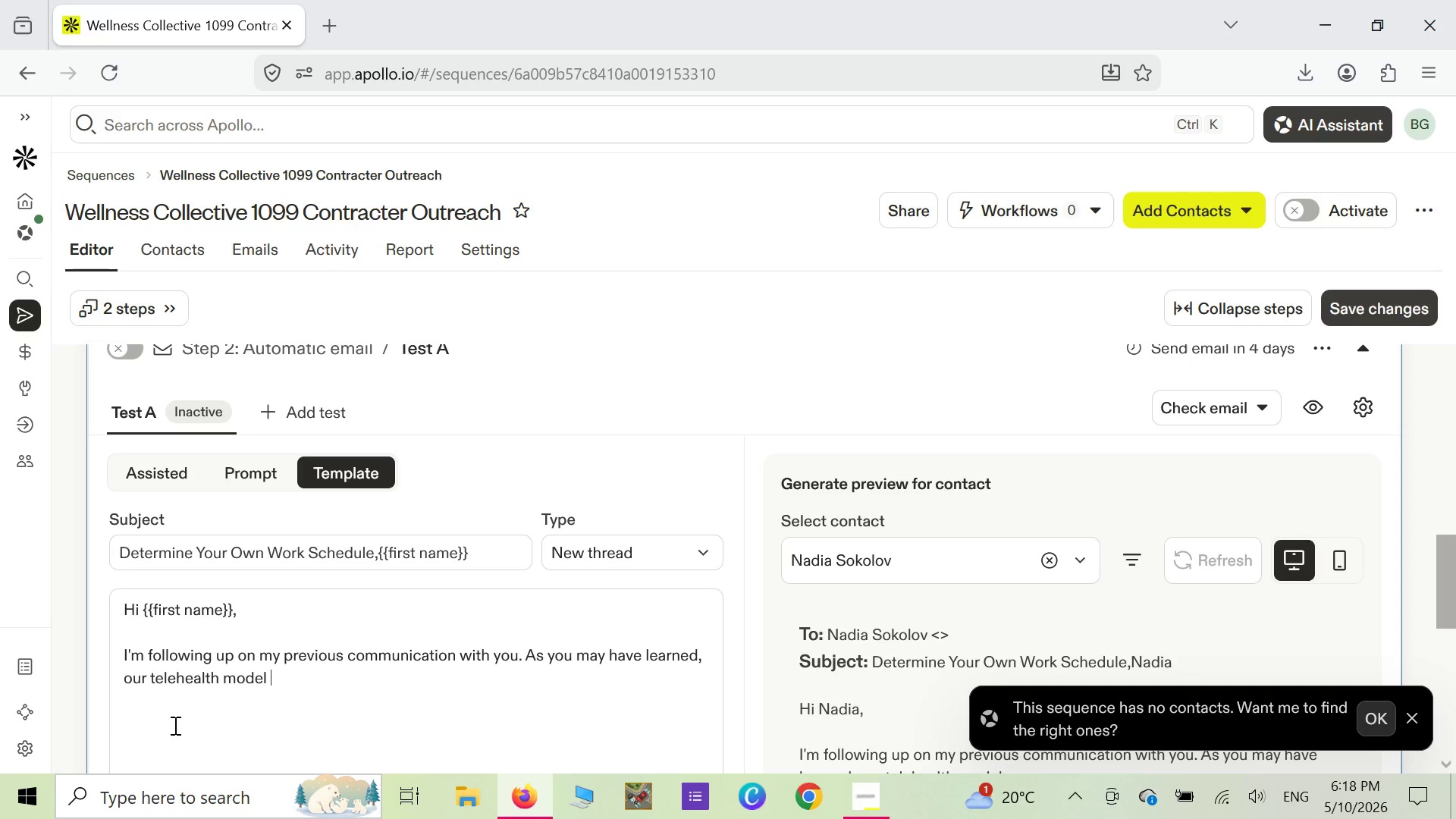 
type(offeRs)
key(Backspace)
key(Backspace)
type(rs a flexible schedule)
 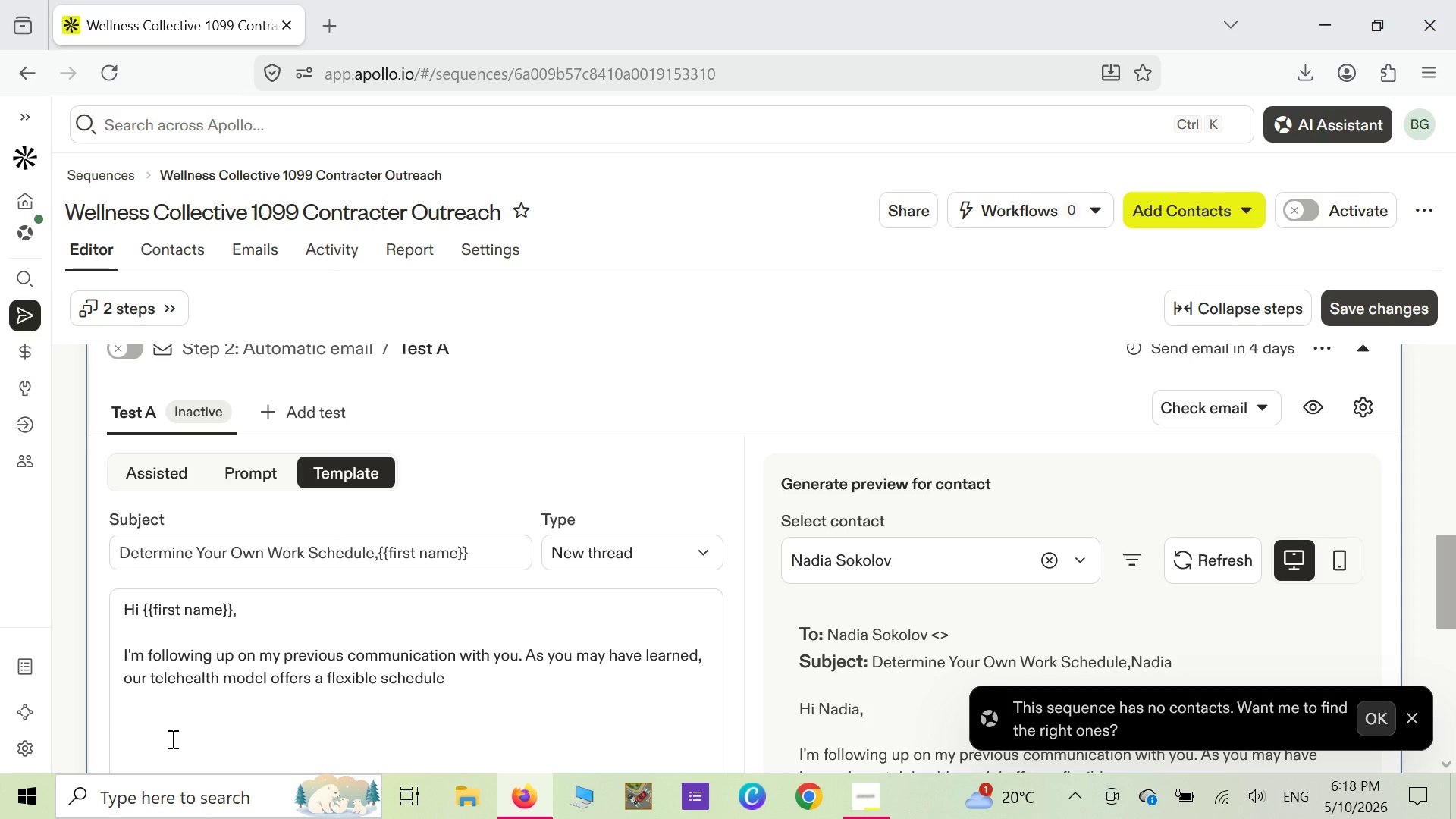 
type( in the following ways)
 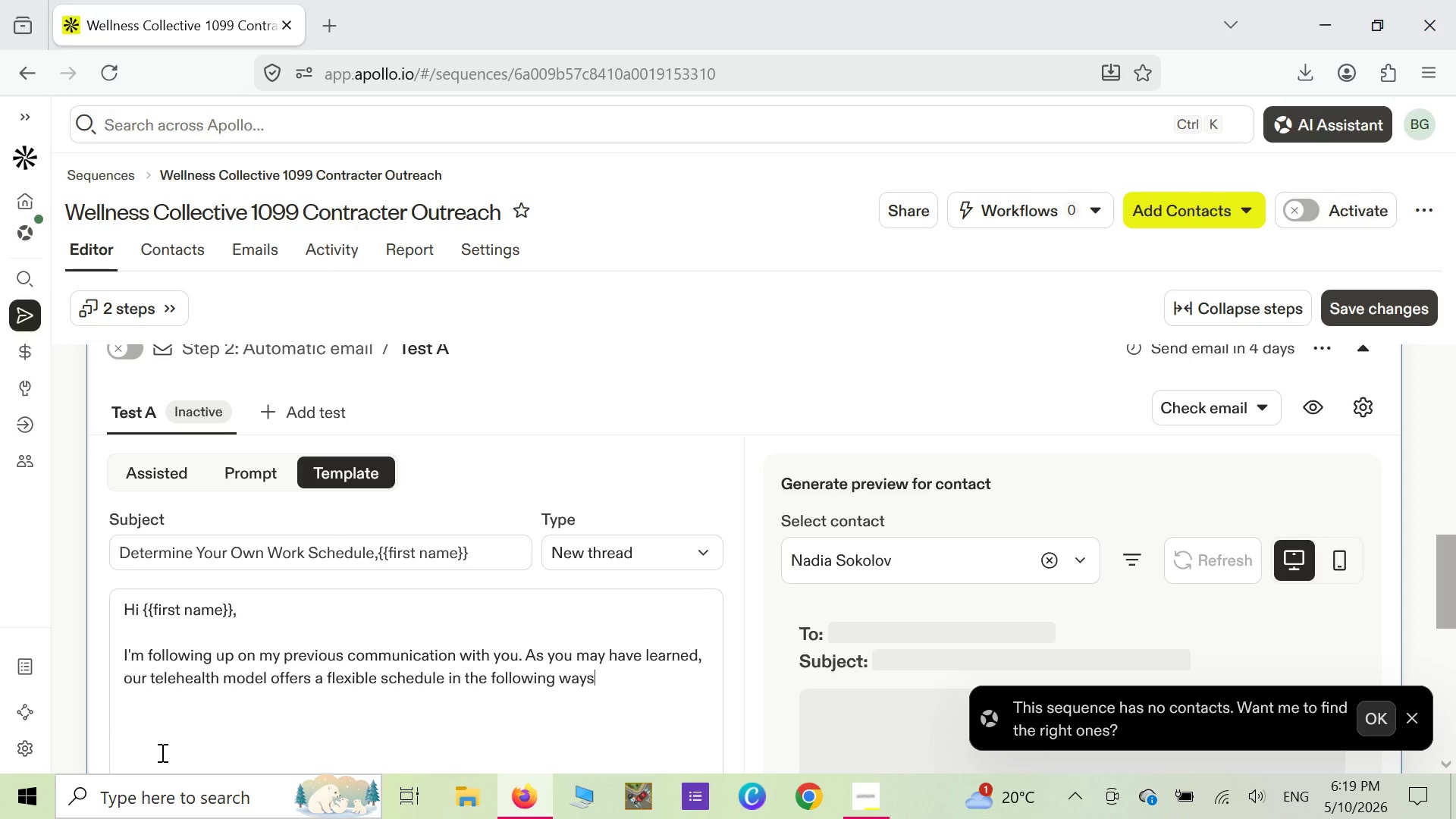 
key(Shift+ShiftLeft)
 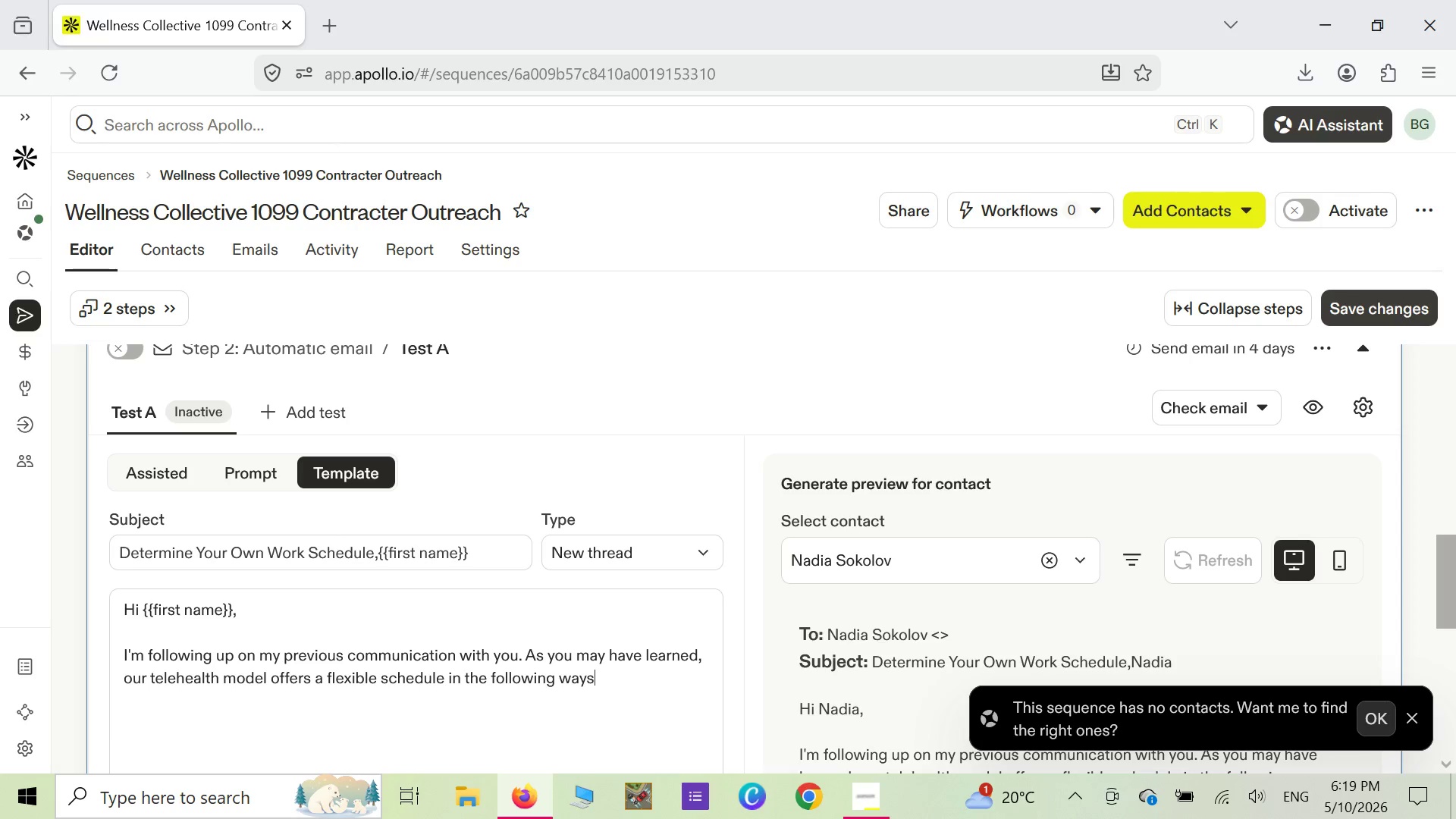 
key(Shift+Semicolon)
 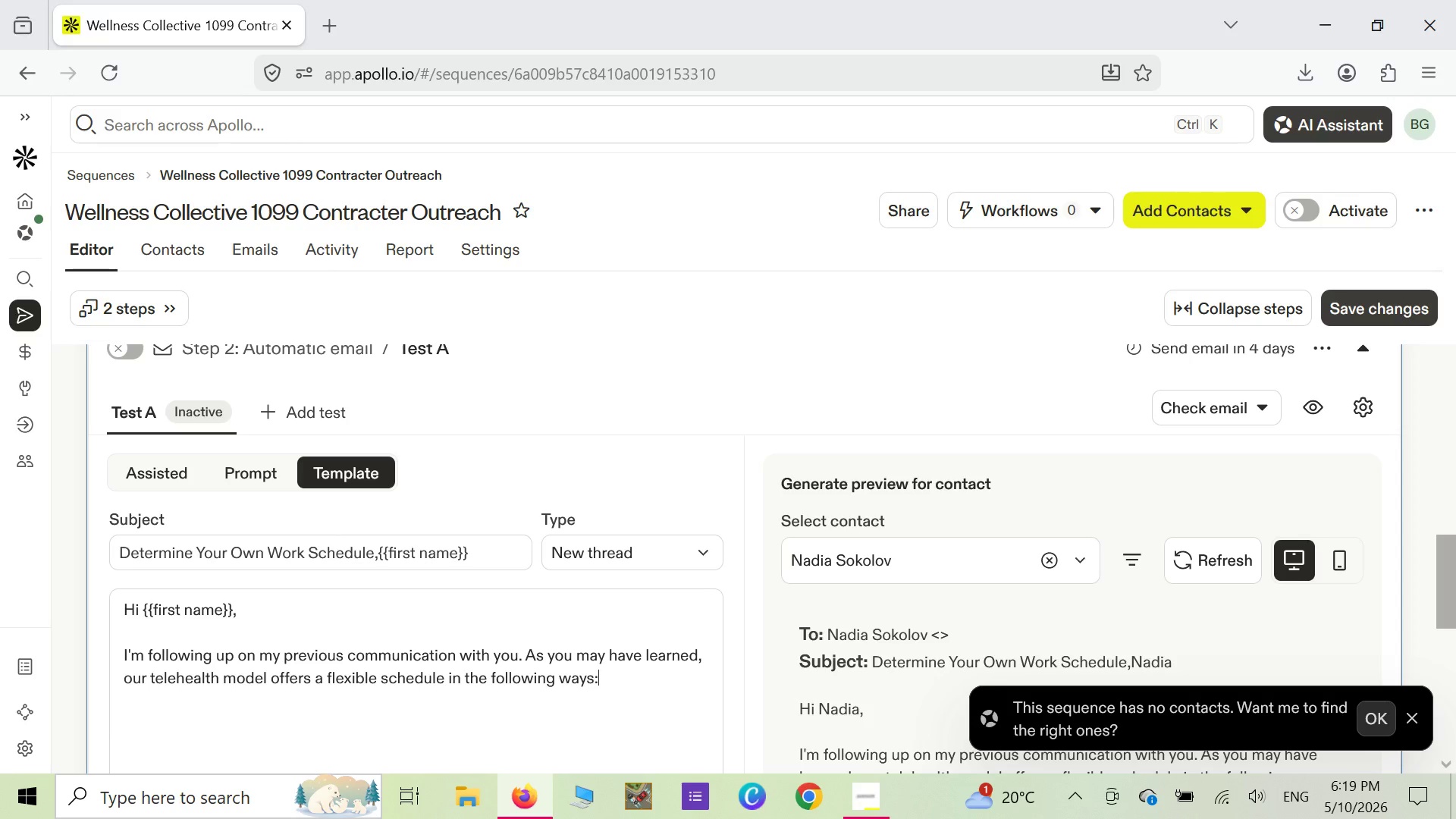 
key(Backspace)
 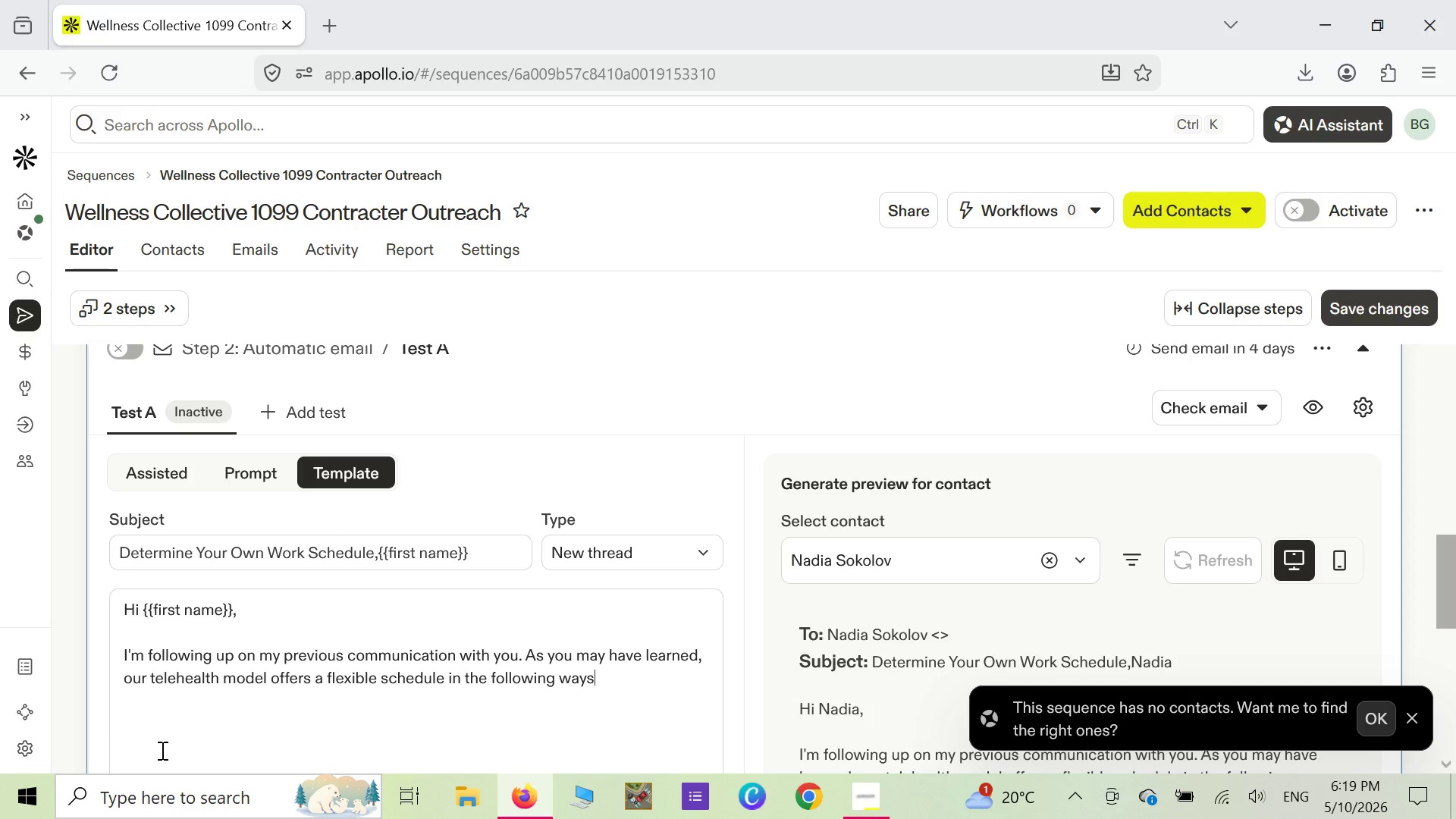 
key(Space)
 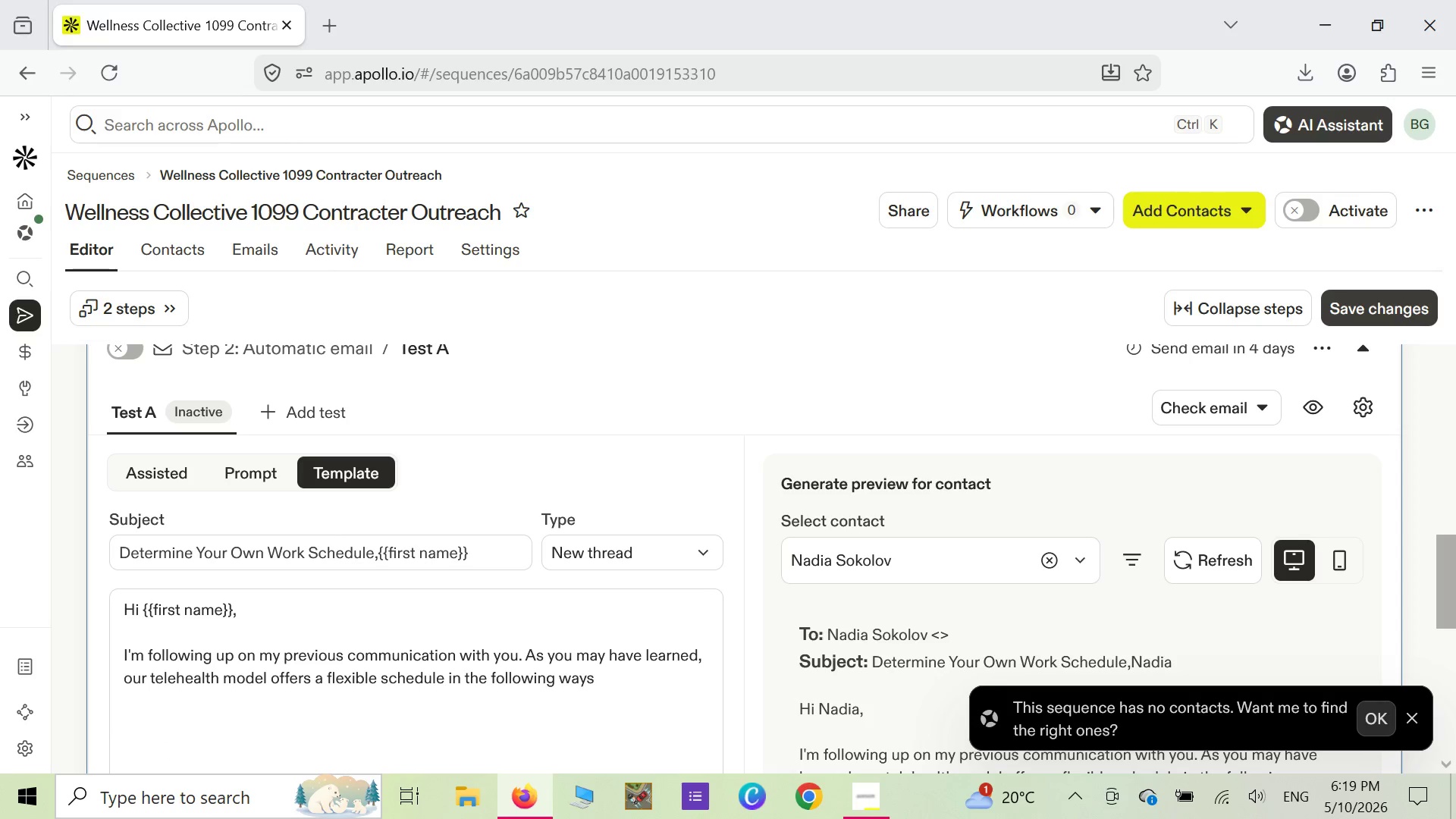 
key(Shift+ShiftLeft)
 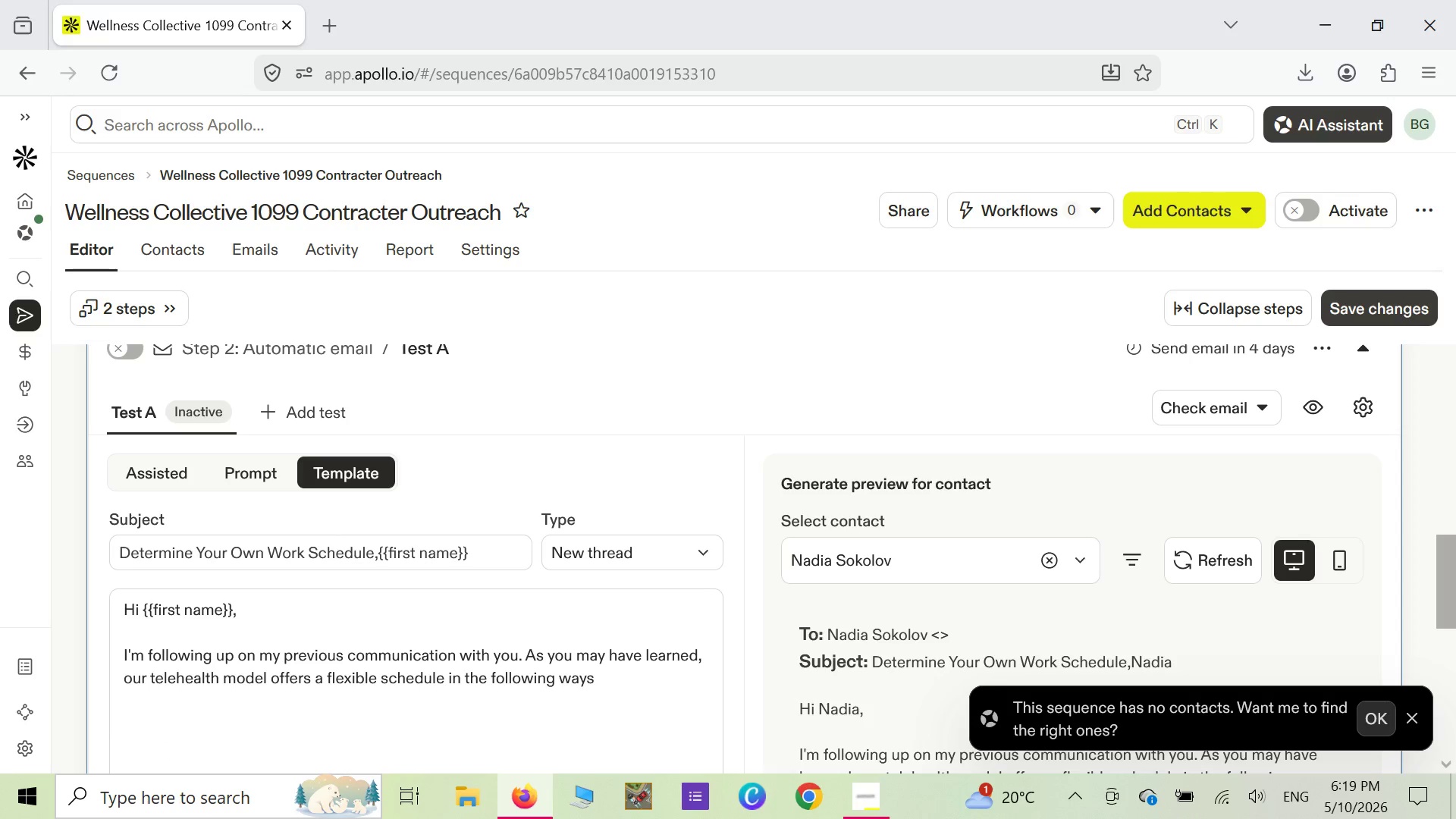 
key(Shift+Semicolon)
 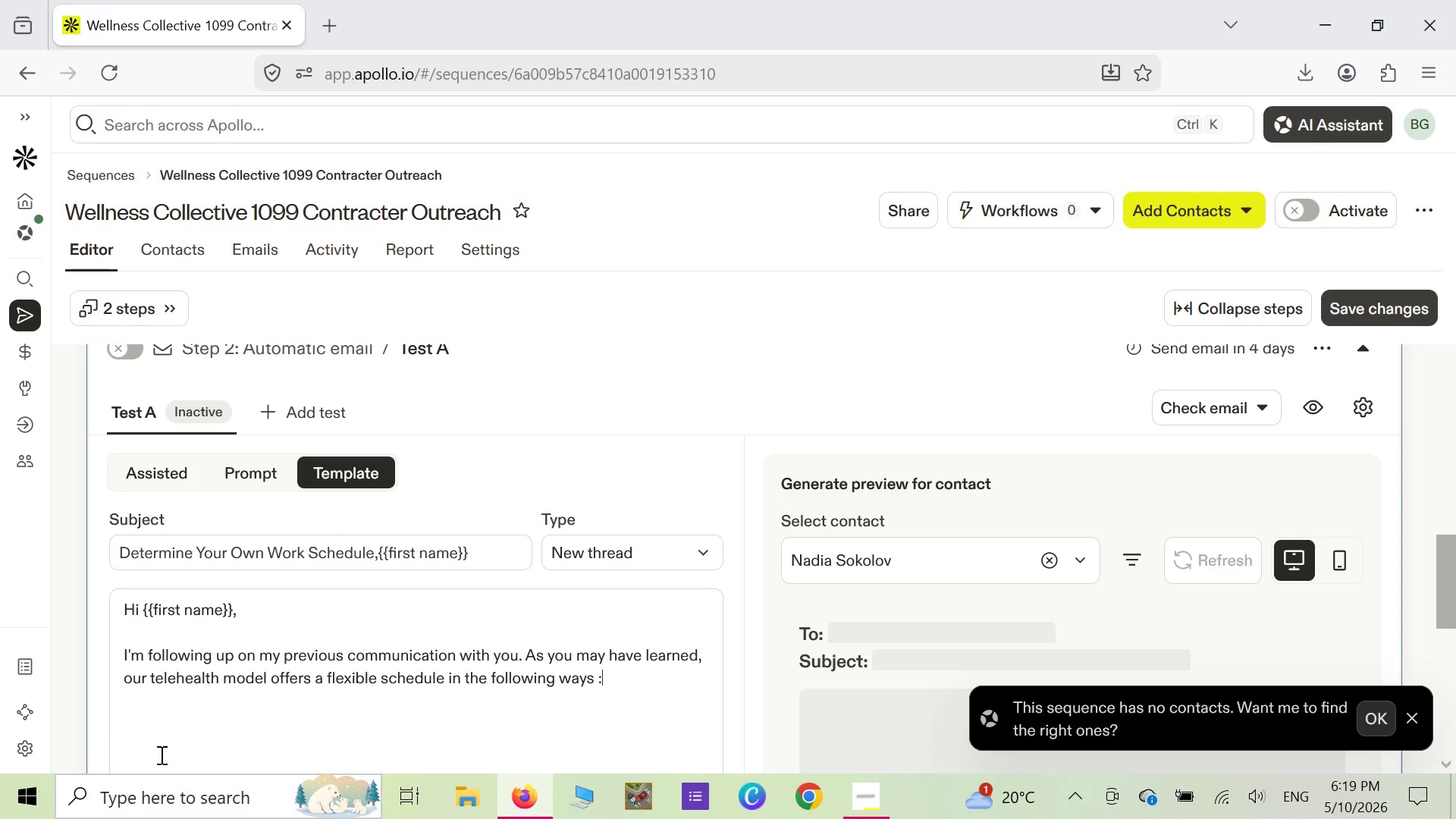 
key(Backspace)
 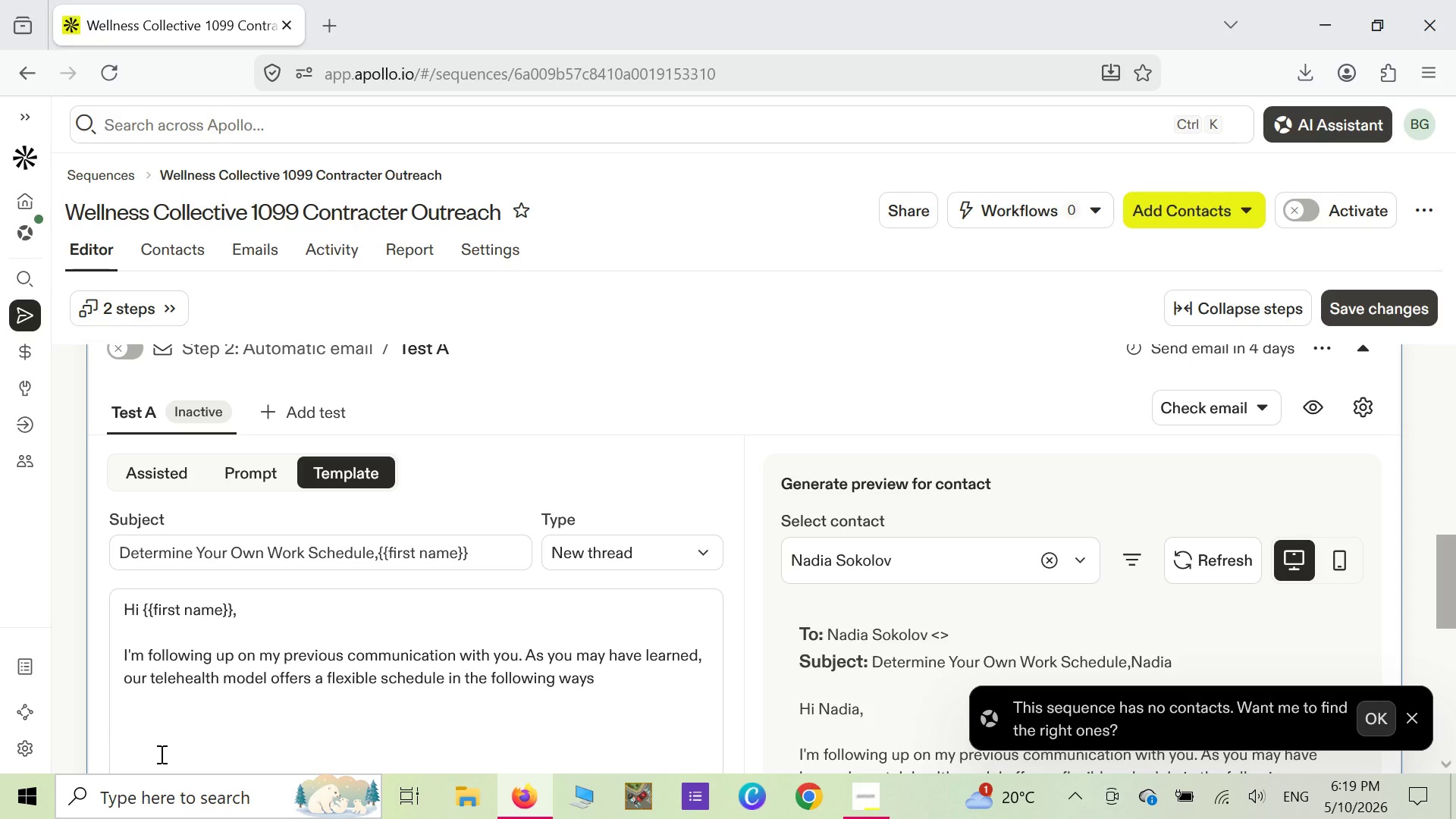 
key(Backspace)
 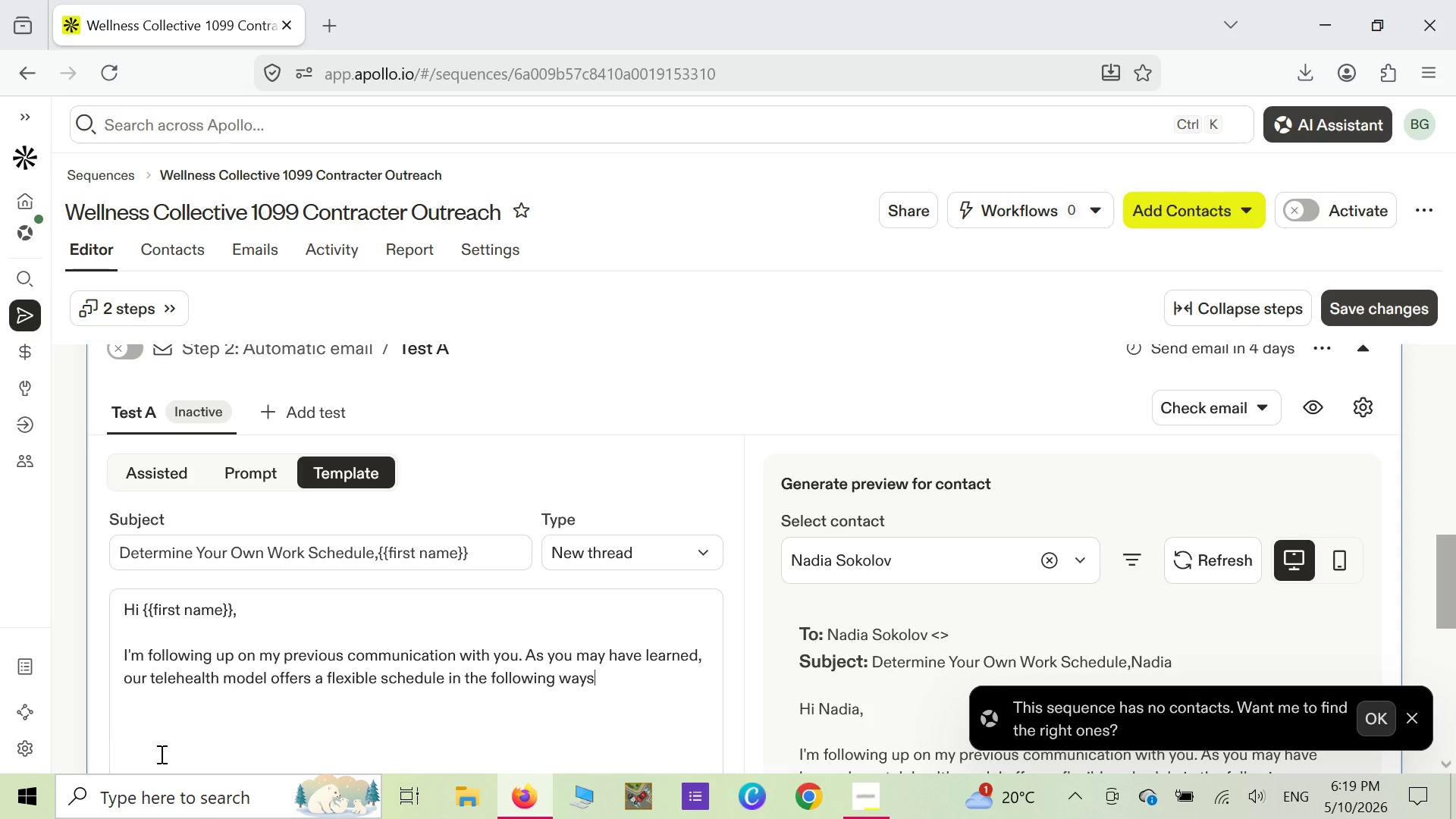 
key(Shift+ShiftLeft)
 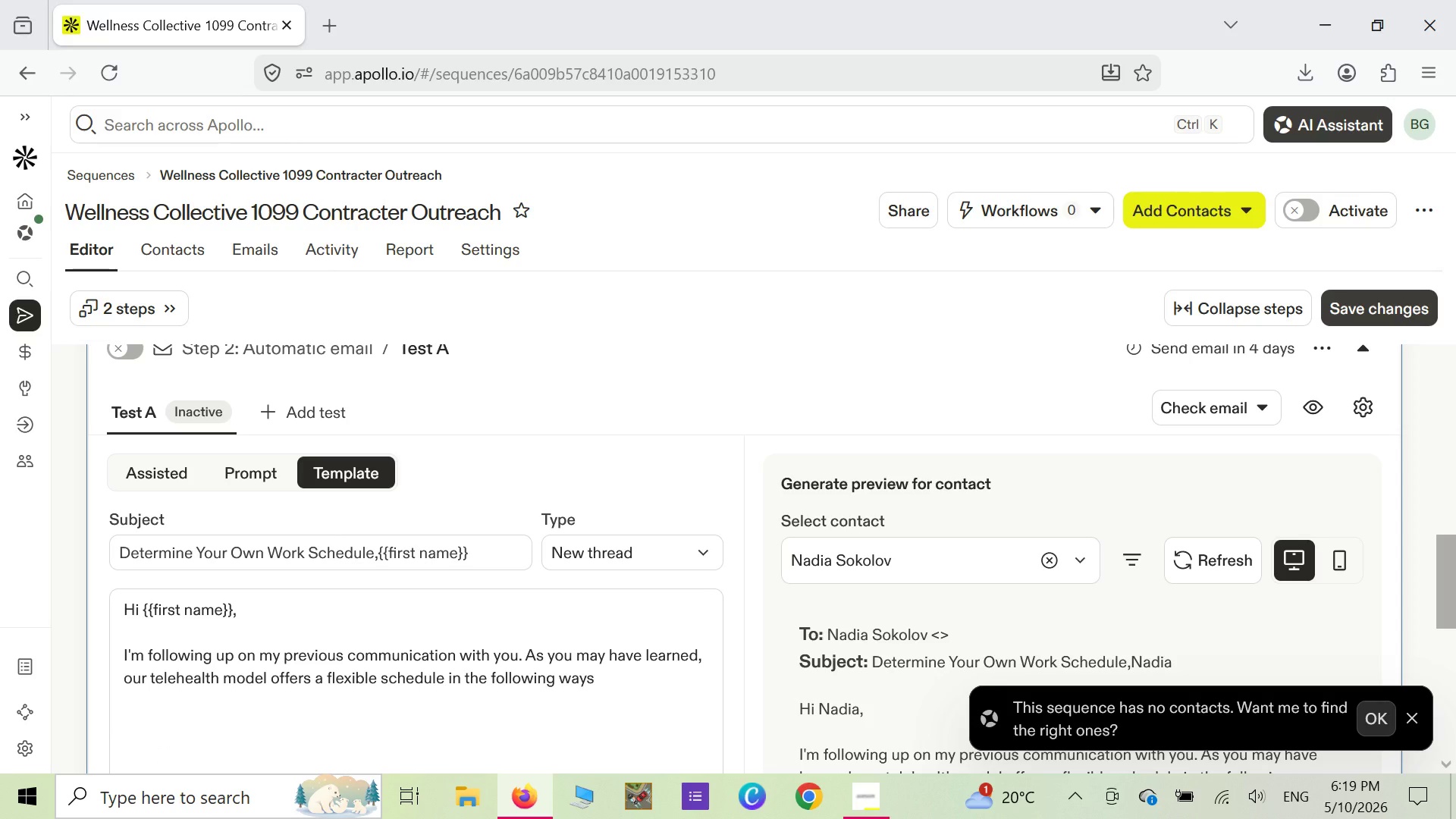 
key(Shift+Semicolon)
 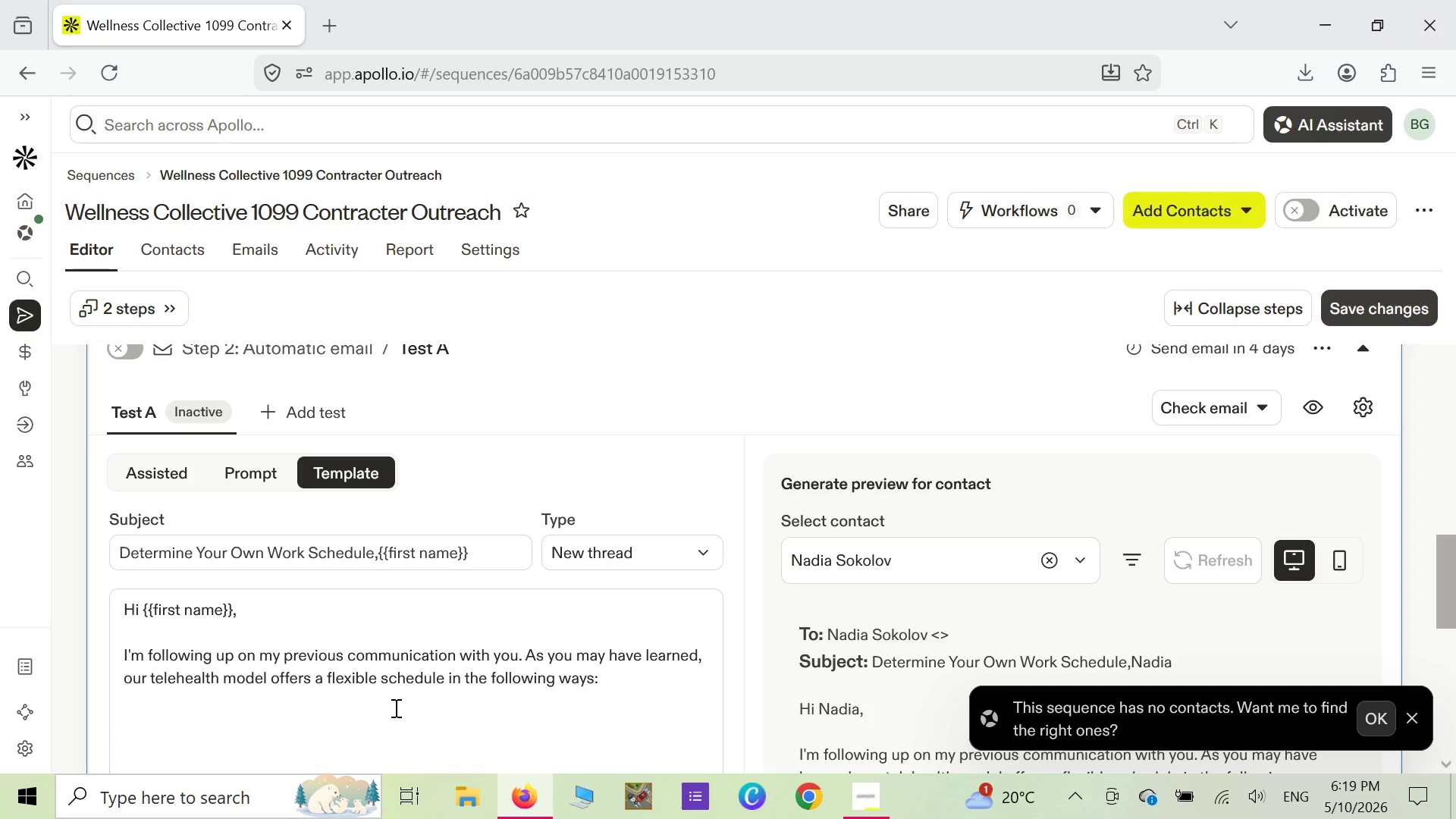 
wait(6.94)
 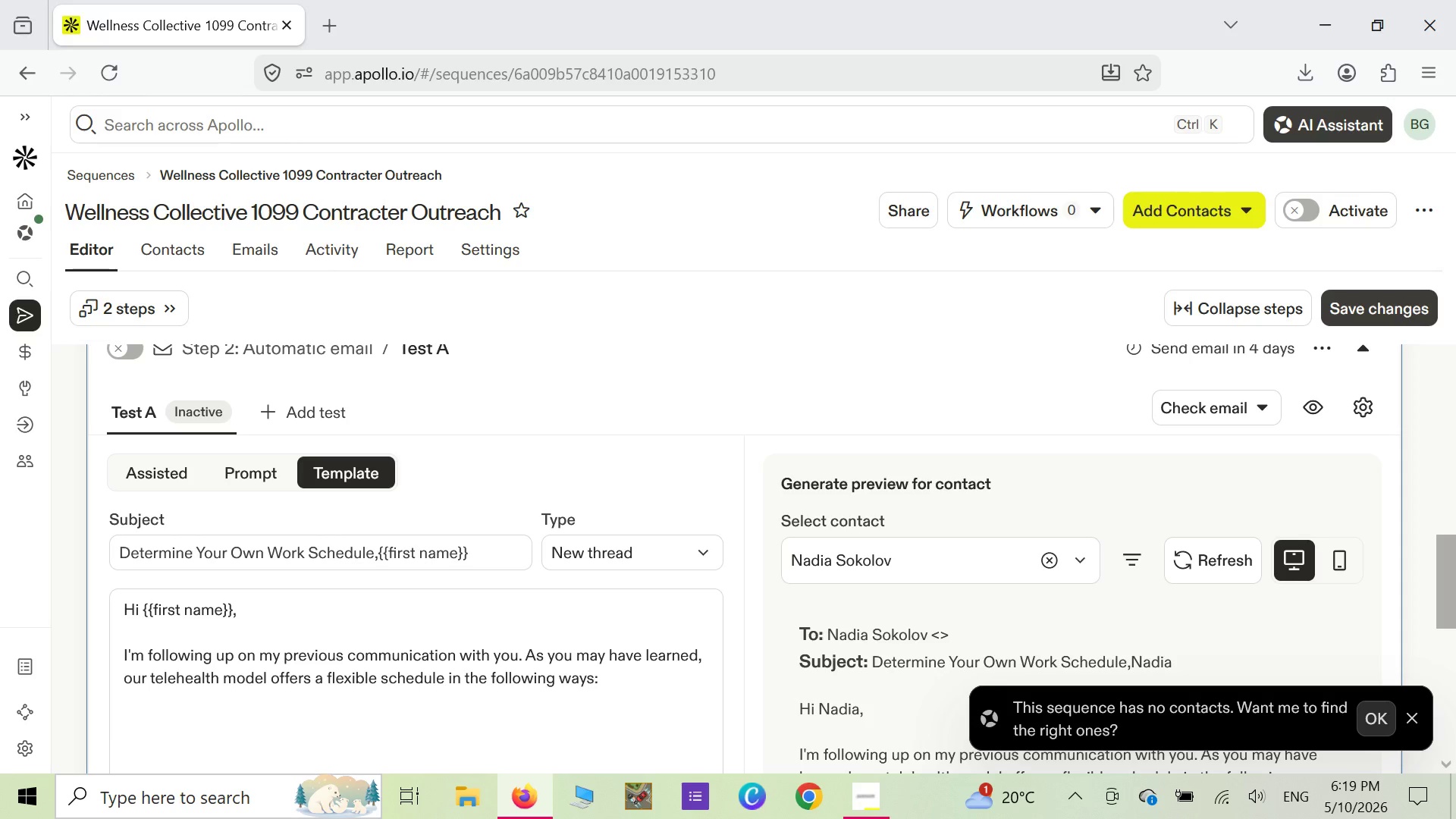 
key(Enter)
 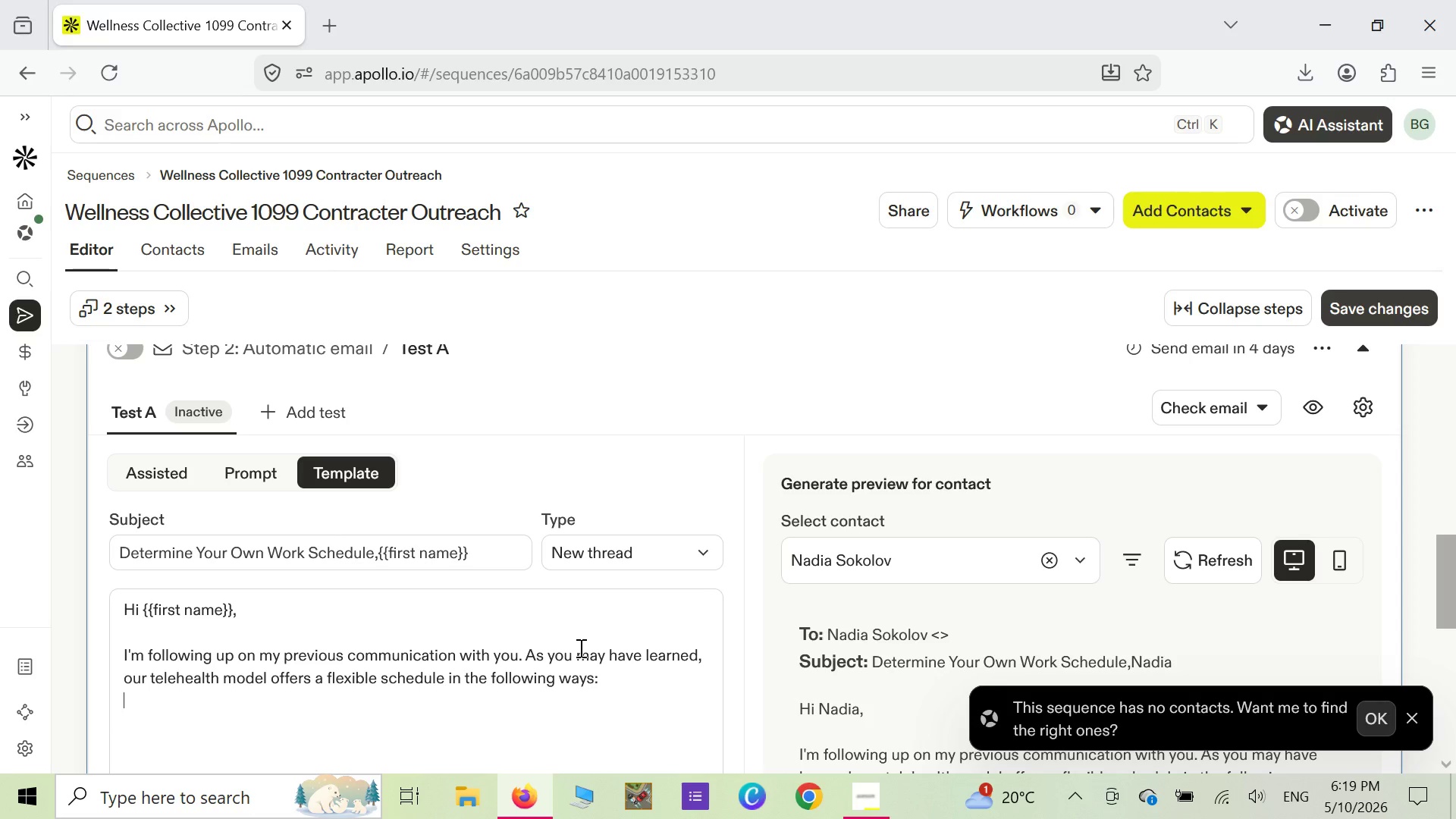 
key(Enter)
 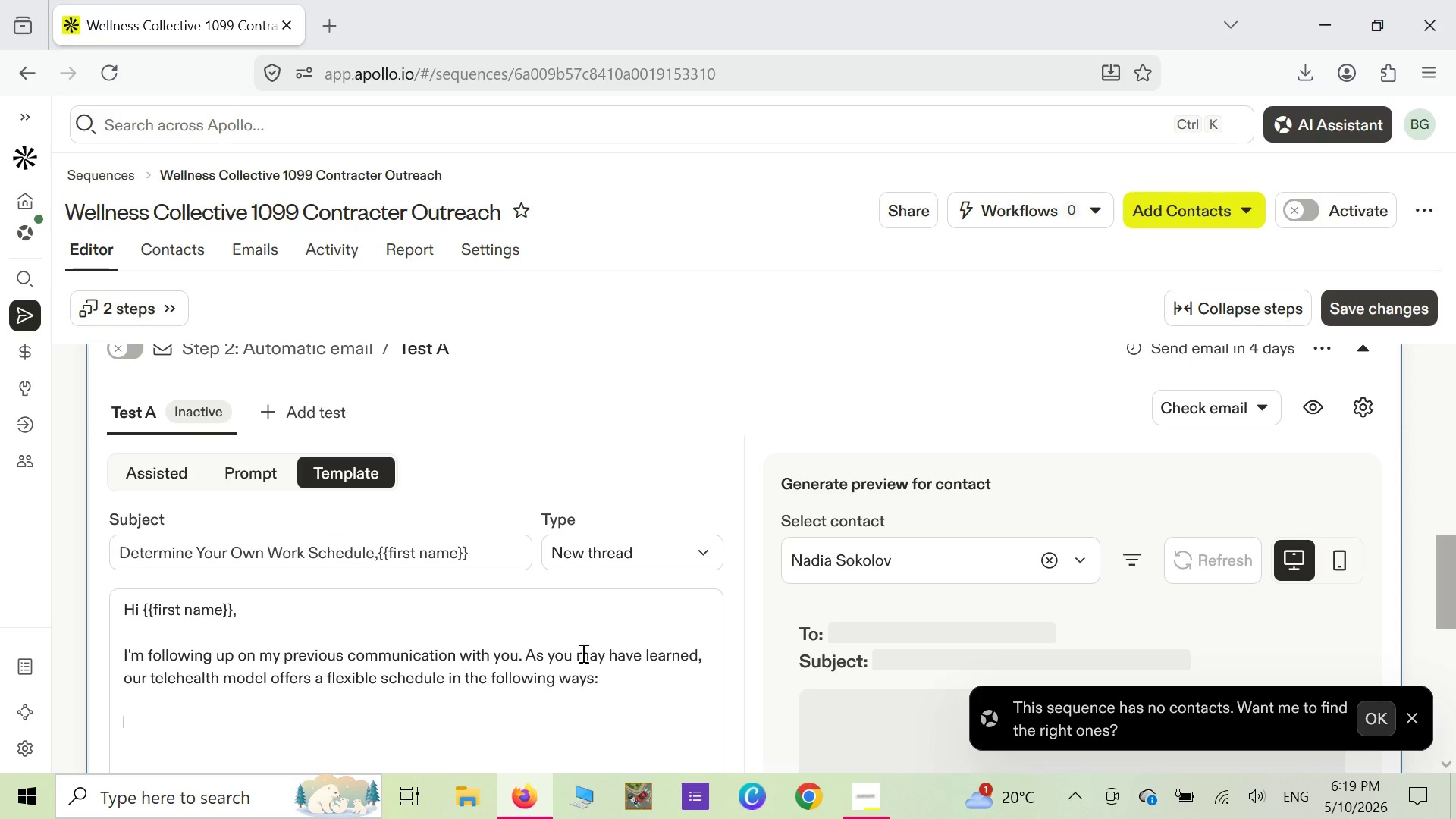 
type(Work morning )
 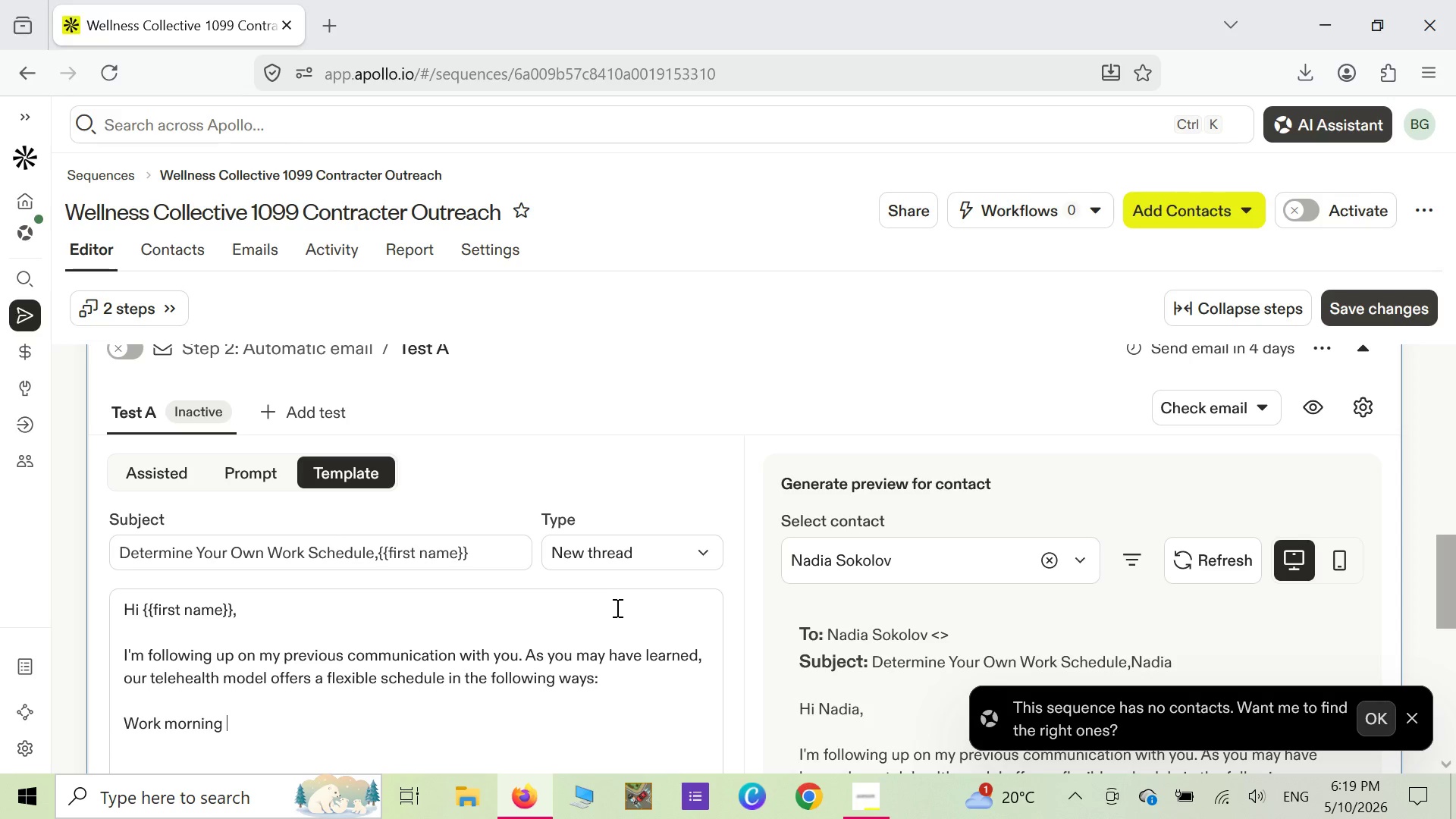 
key(Backspace)
type(, eveninf)
key(Backspace)
type(g )
 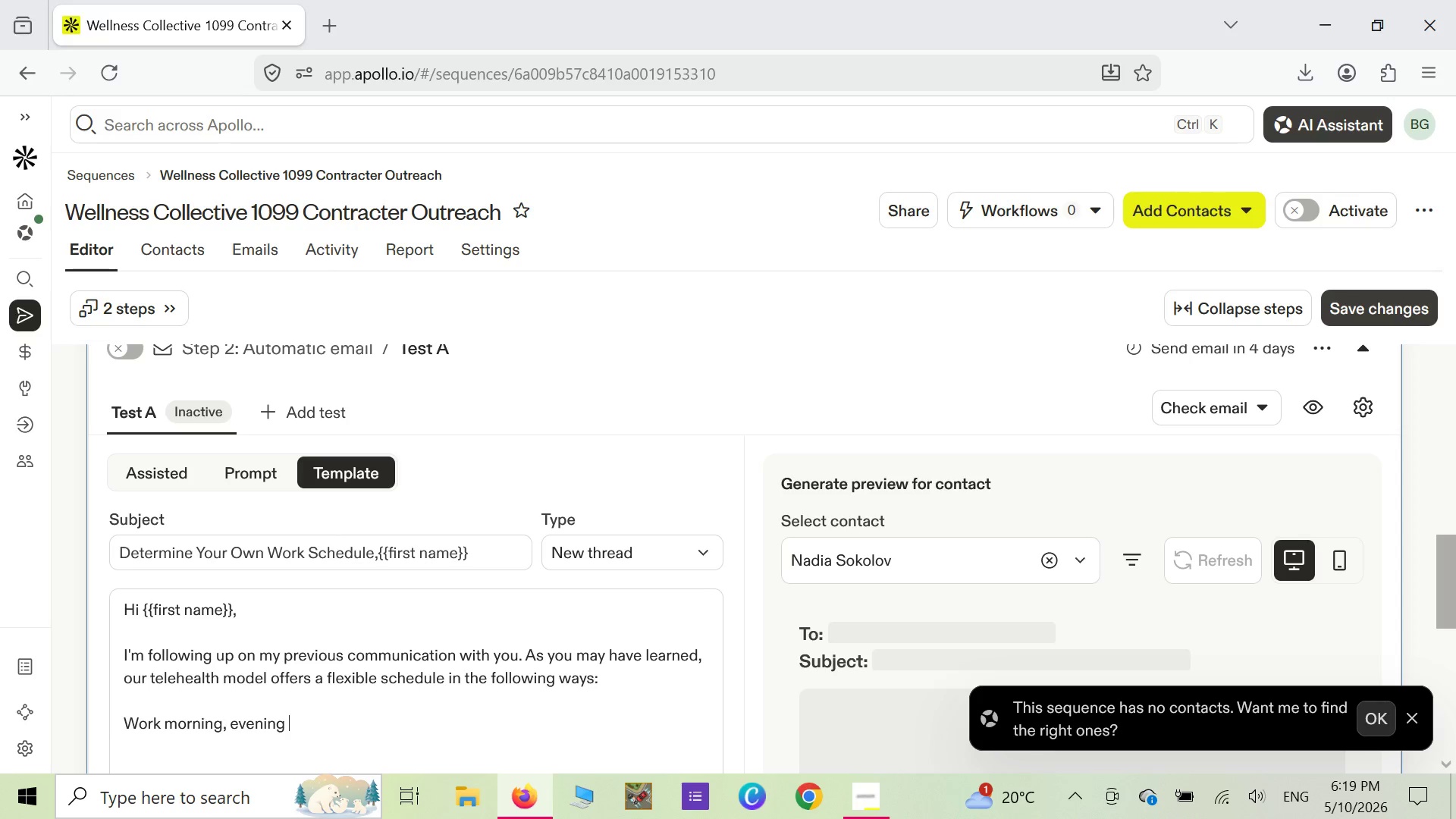 
type(or weekend hours)
 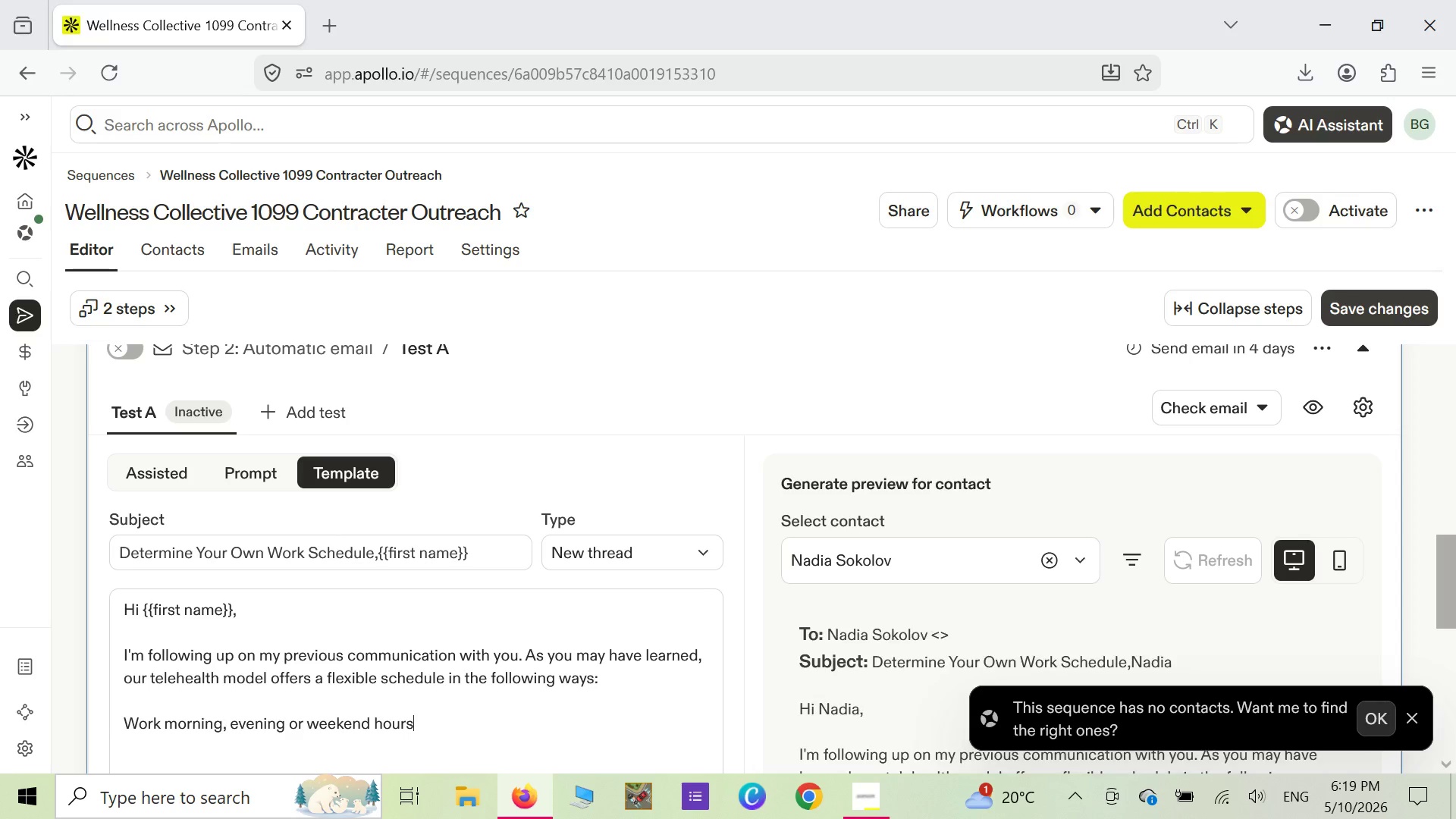 
key(Enter)
 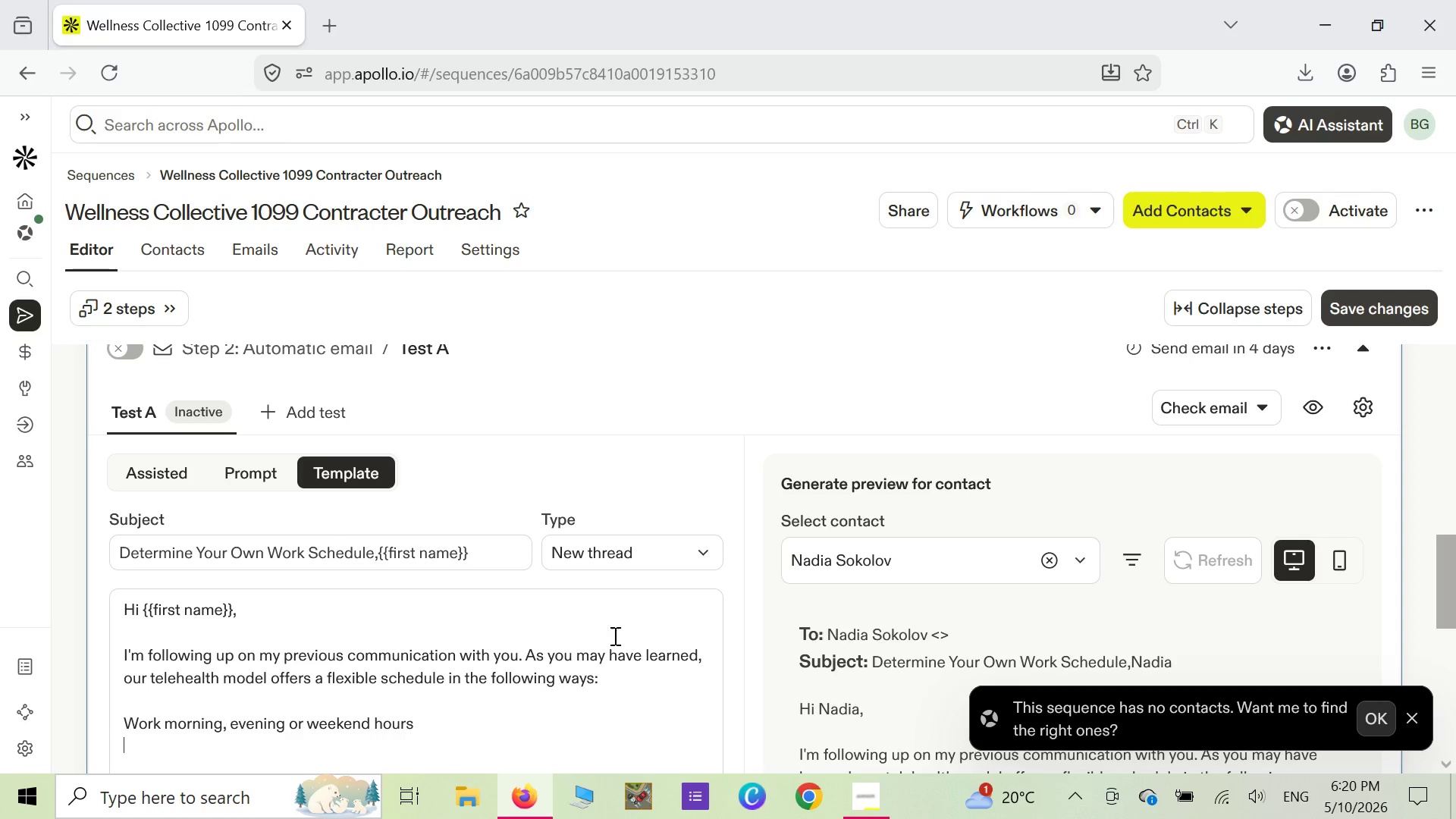 
key(CapsLock)
 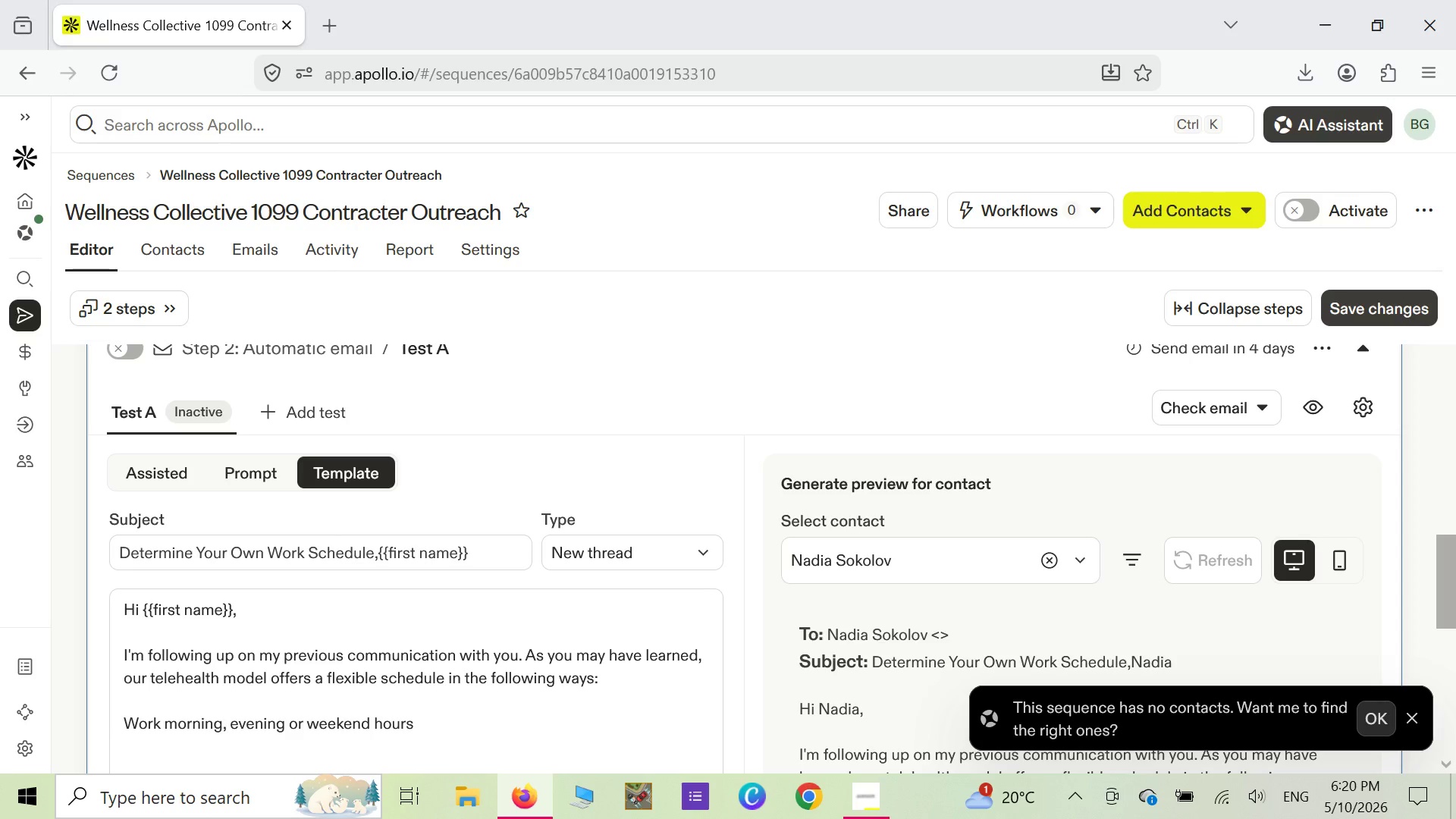 
type(Hve )
key(Backspace)
key(Backspace)
key(Backspace)
type(ave 10n)
 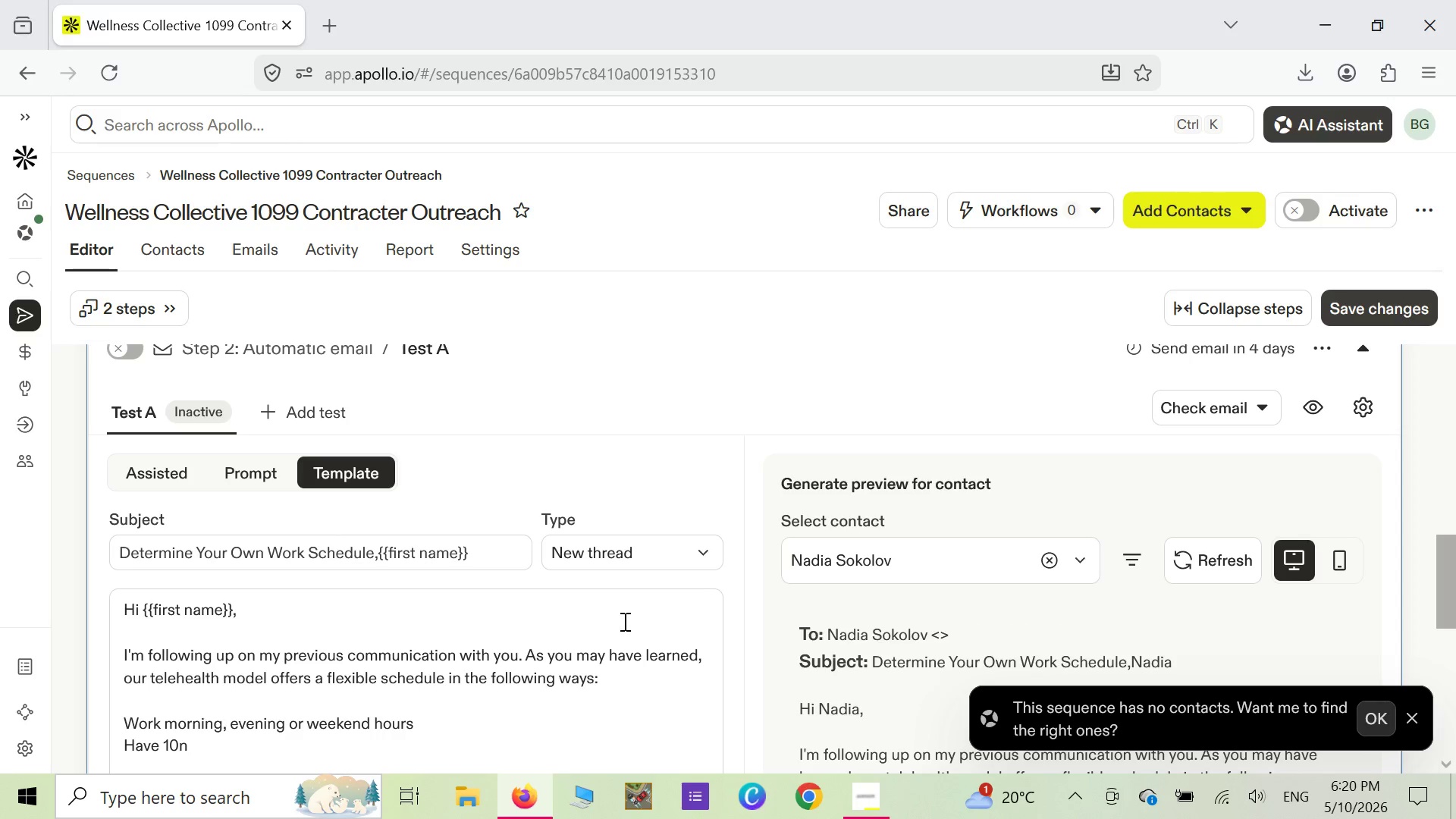 
key(Backspace)
type(-30 )
 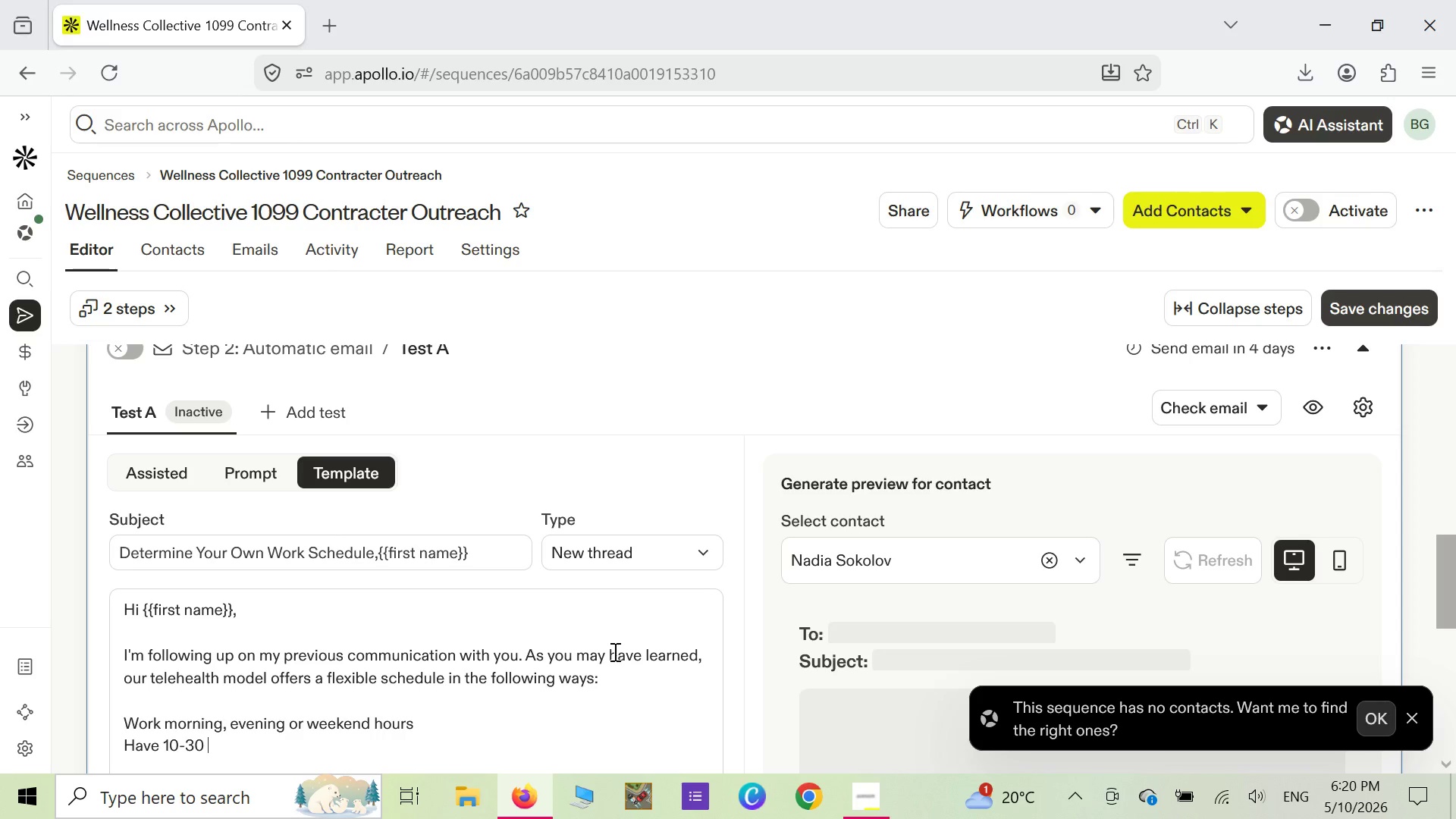 
type(cl)
 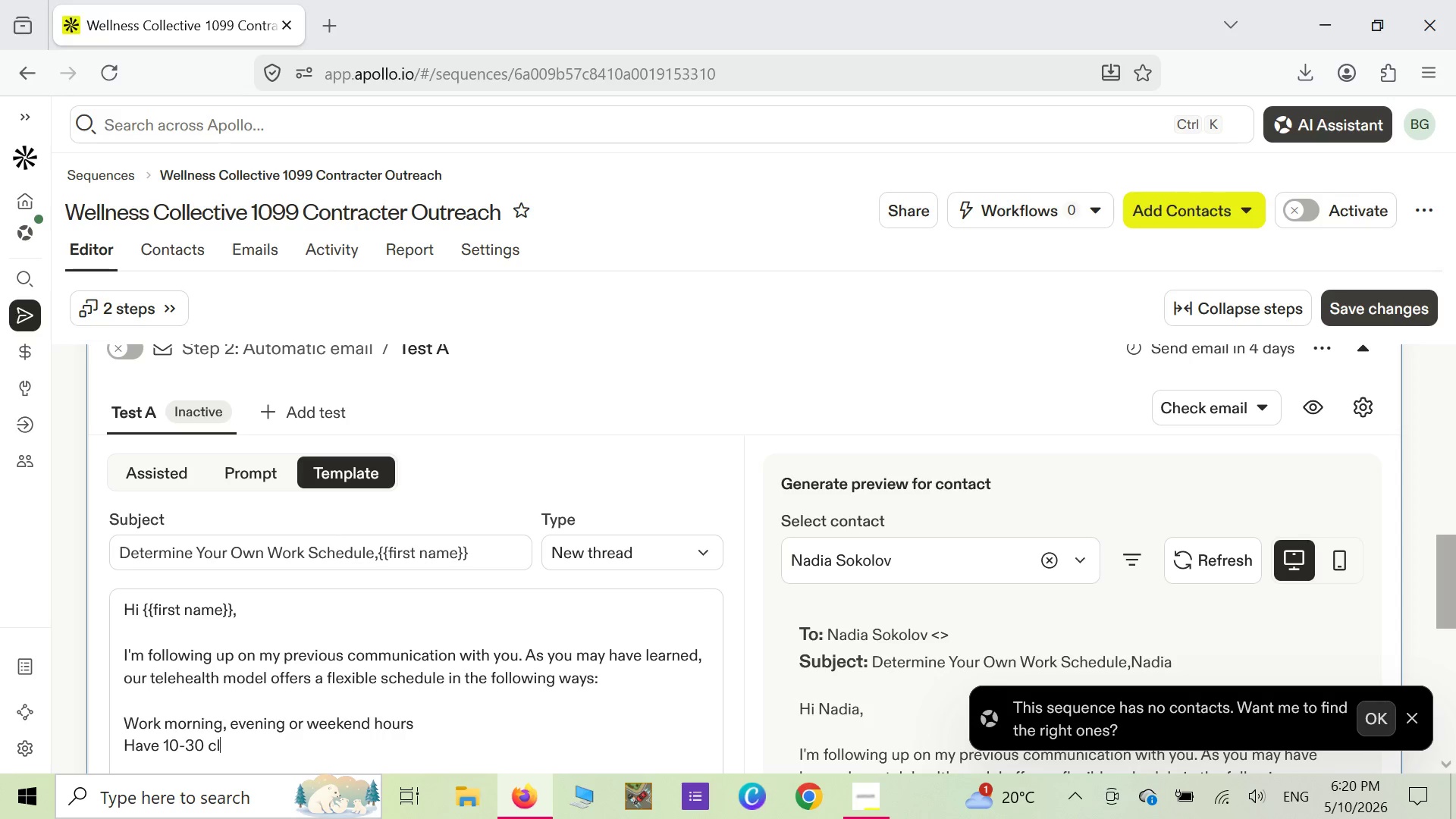 
type(ients per week)
 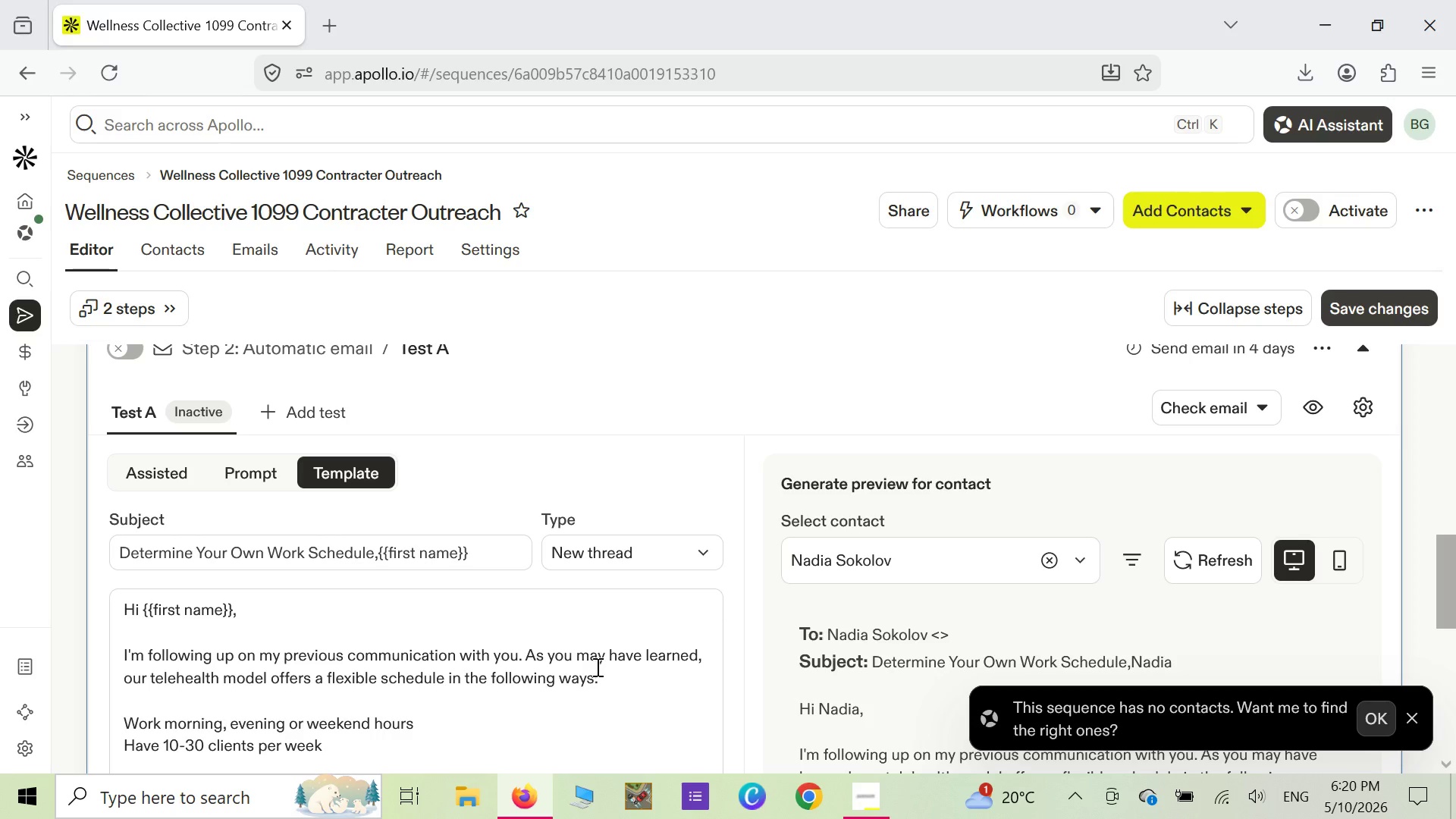 
key(Enter)
 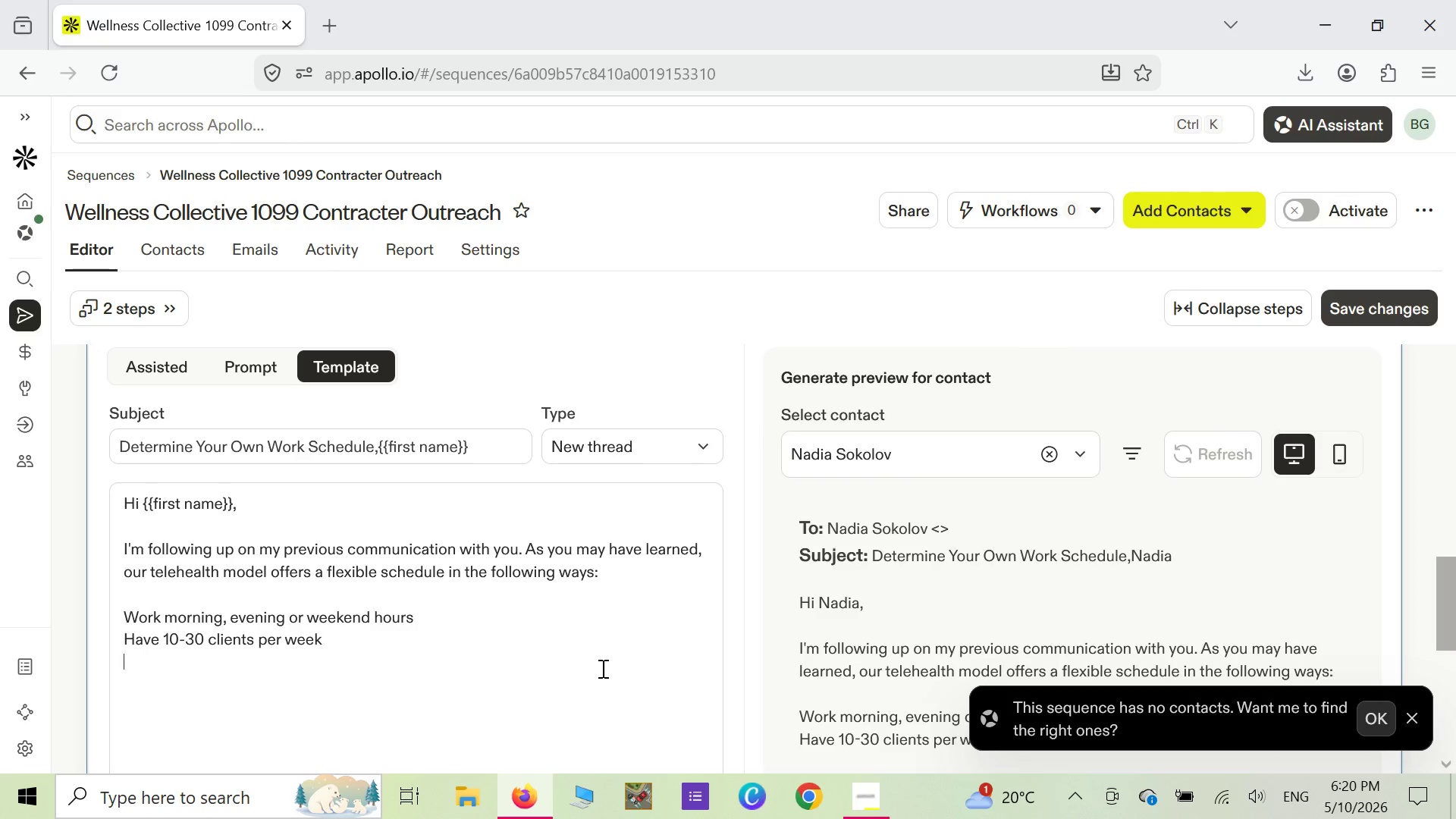 
wait(5.02)
 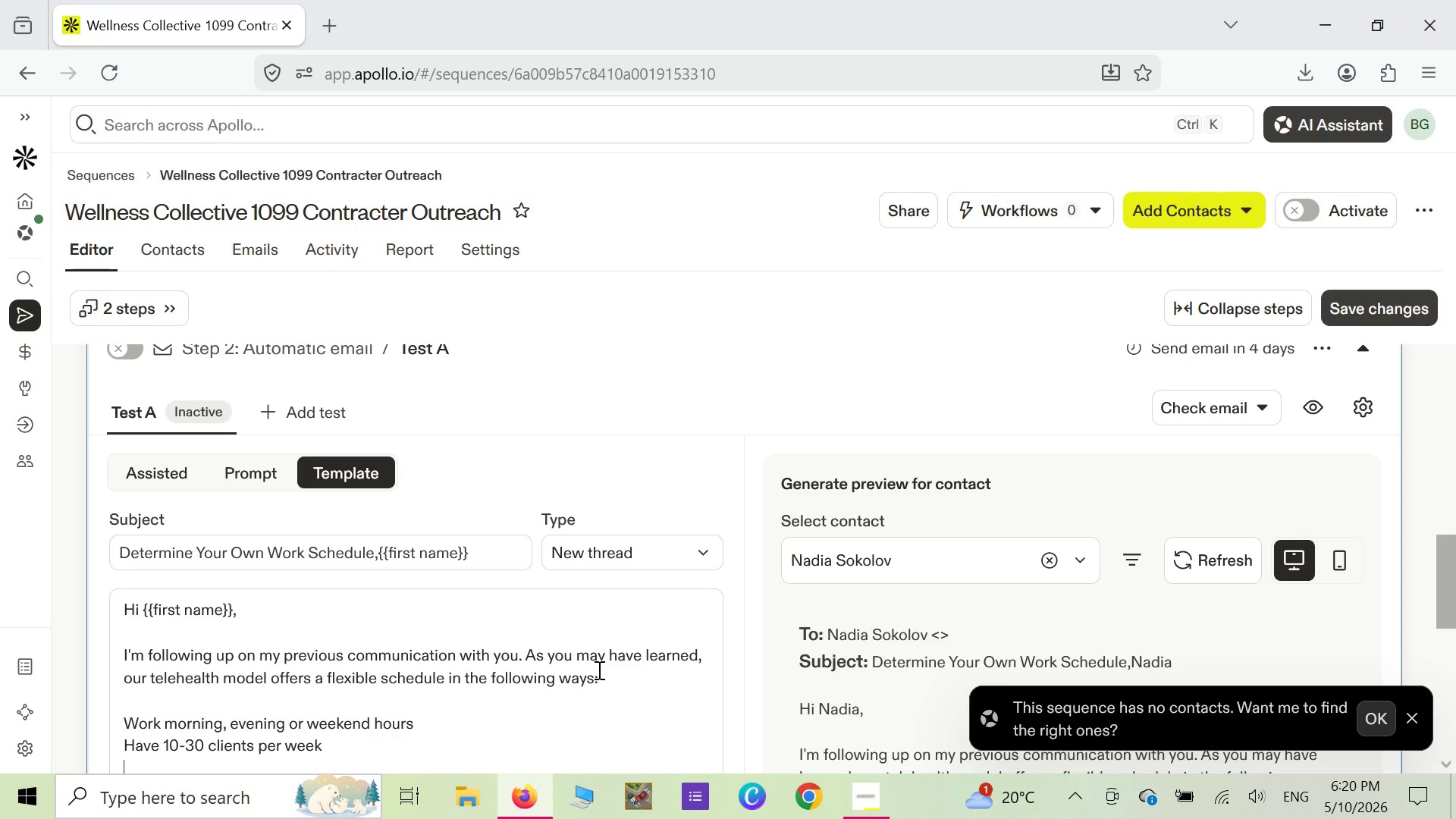 
type(no )
key(Backspace)
key(Backspace)
key(Backspace)
 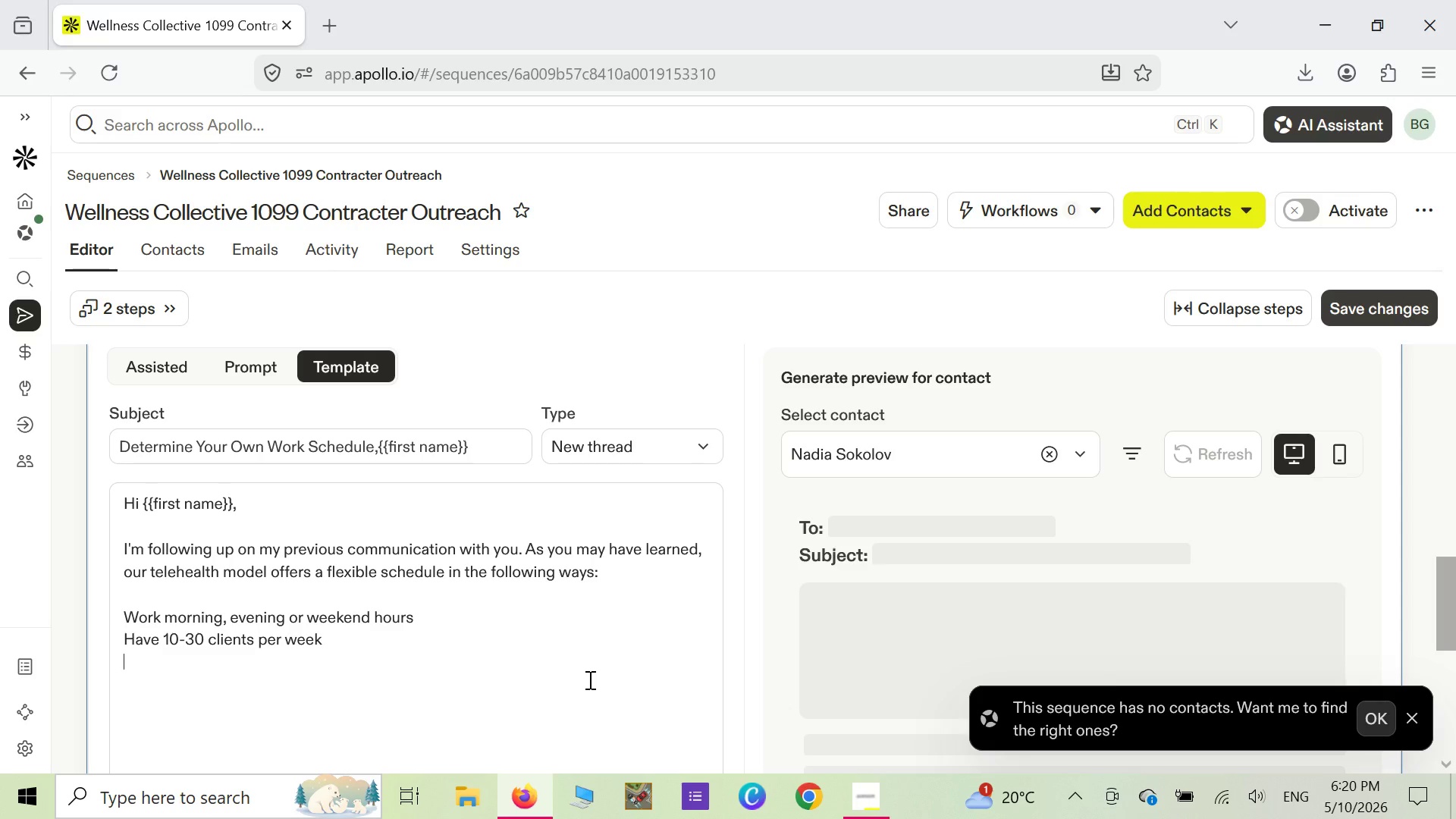 
key(CapsLock)
 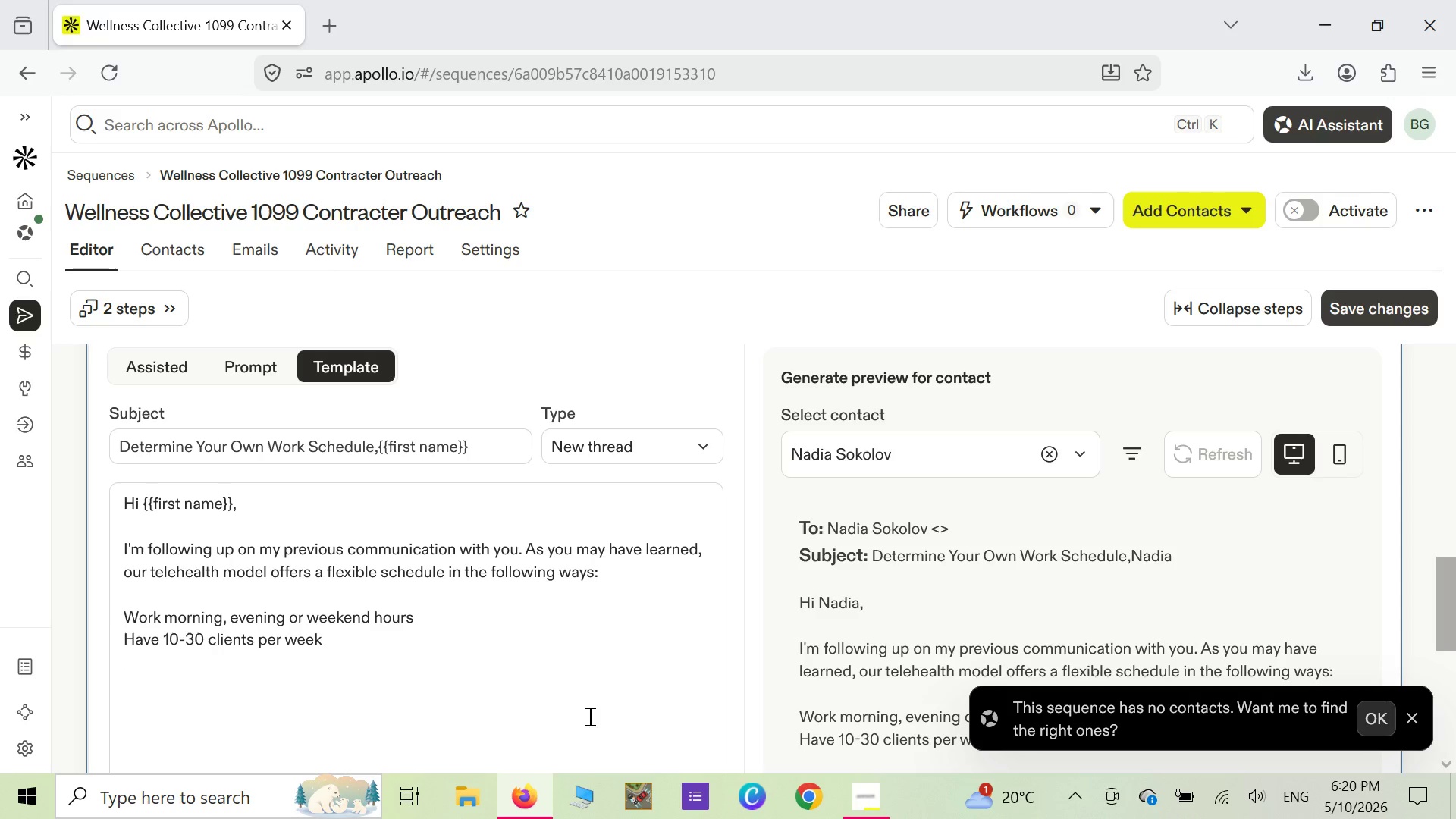 
key(N)
 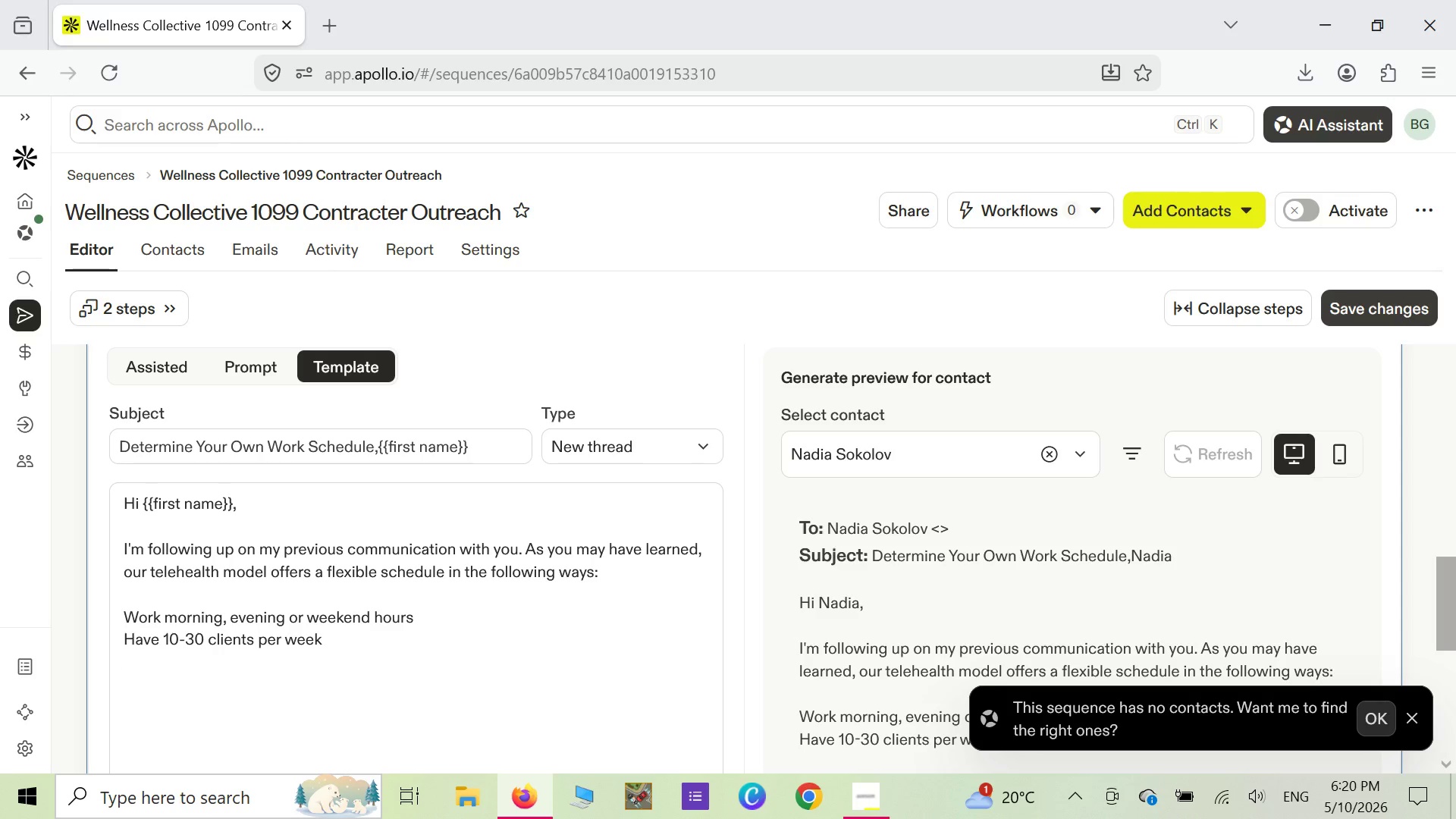 
key(CapsLock)
 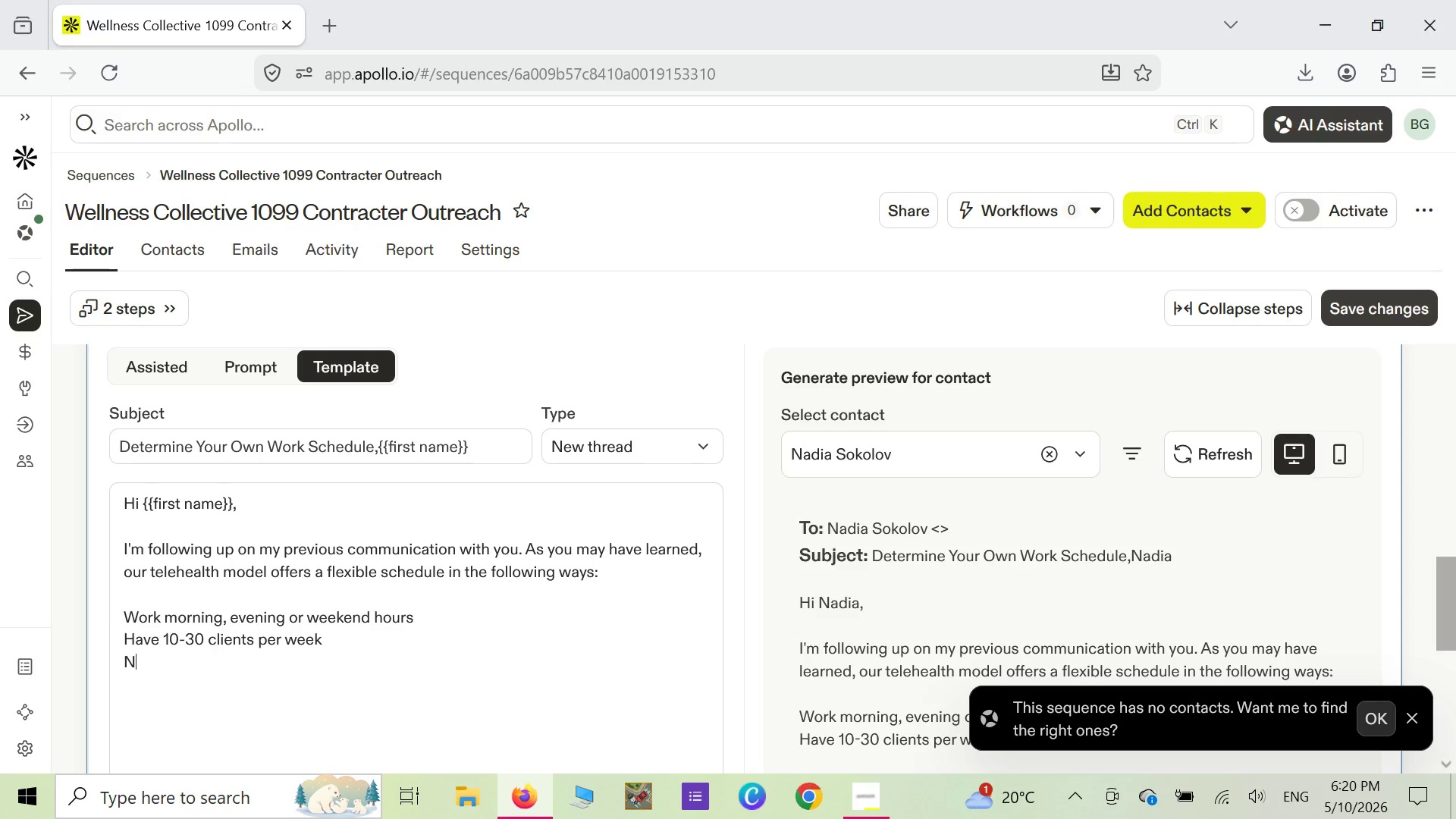 
key(P)
 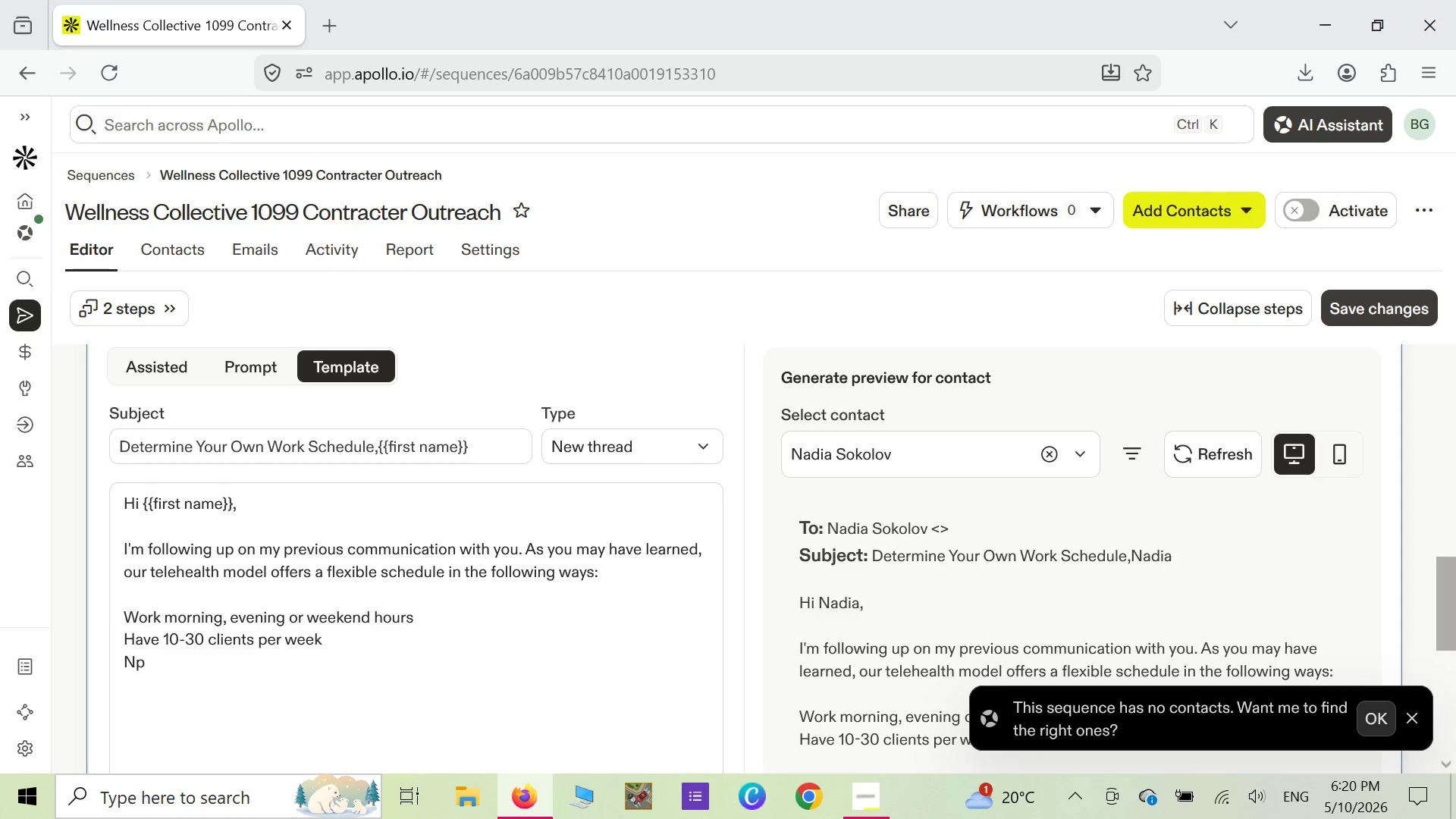 
key(Backspace)
 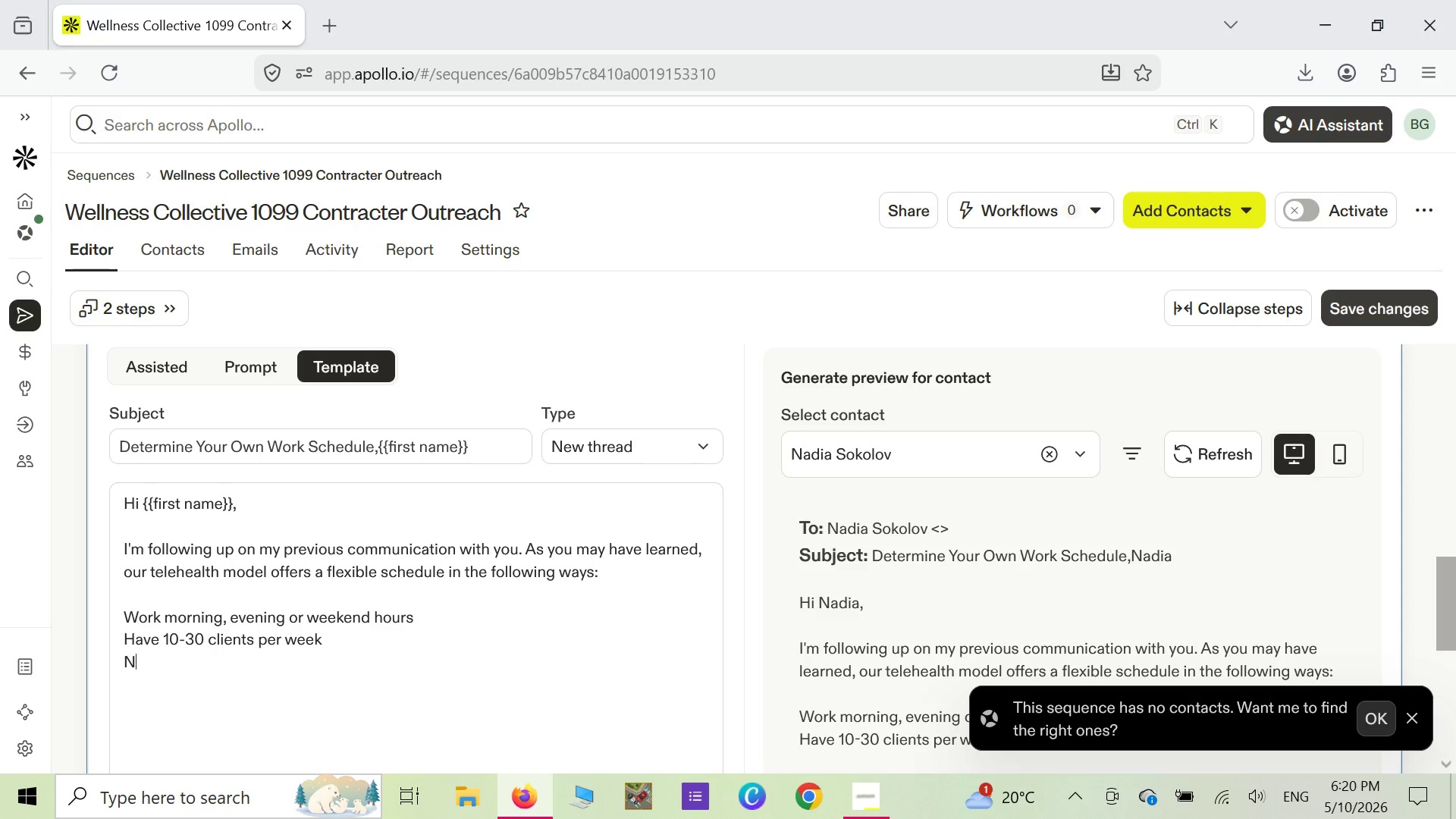 
key(O)
 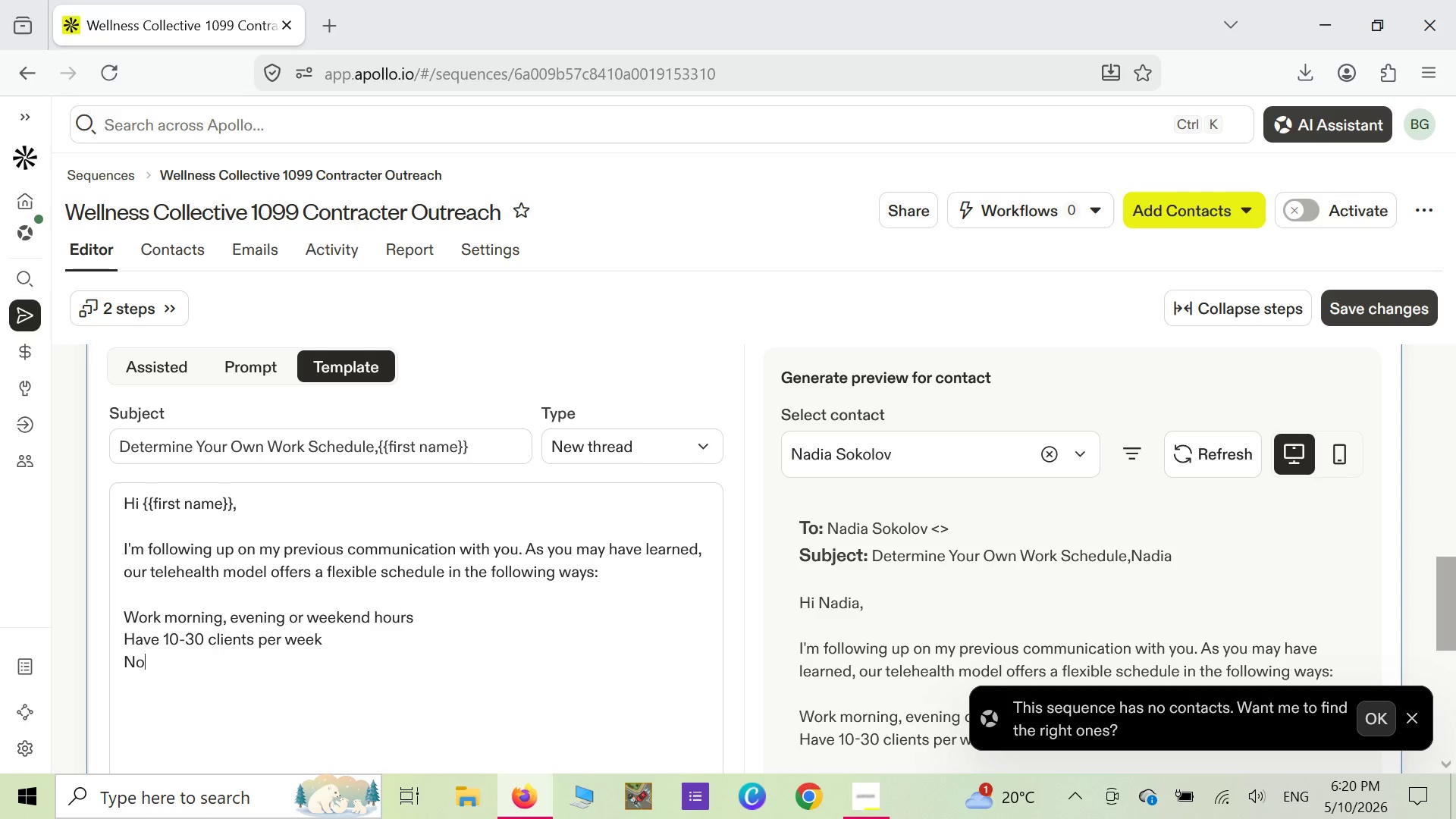 
key(Space)
 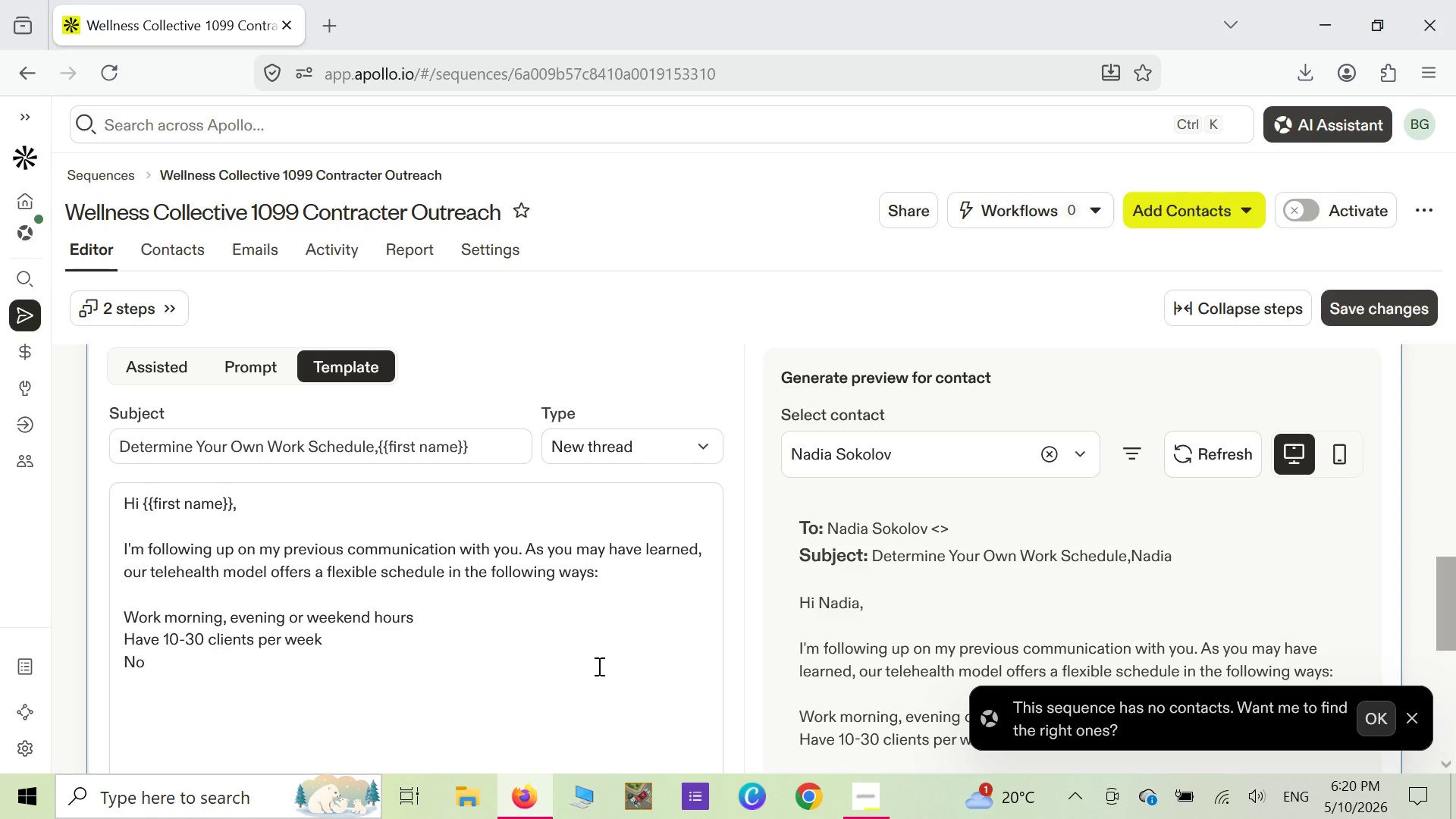 
type(established )
 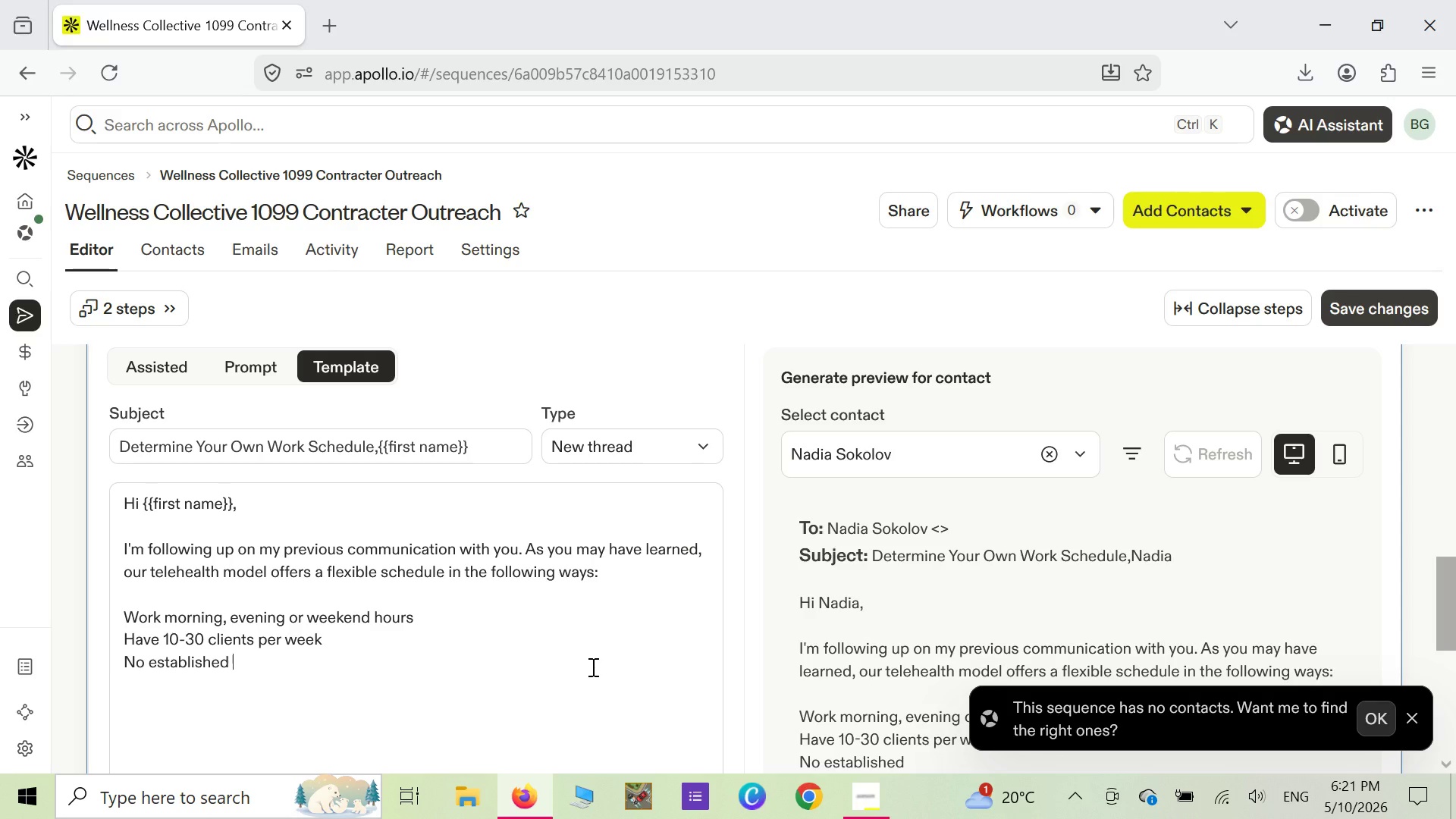 
wait(8.52)
 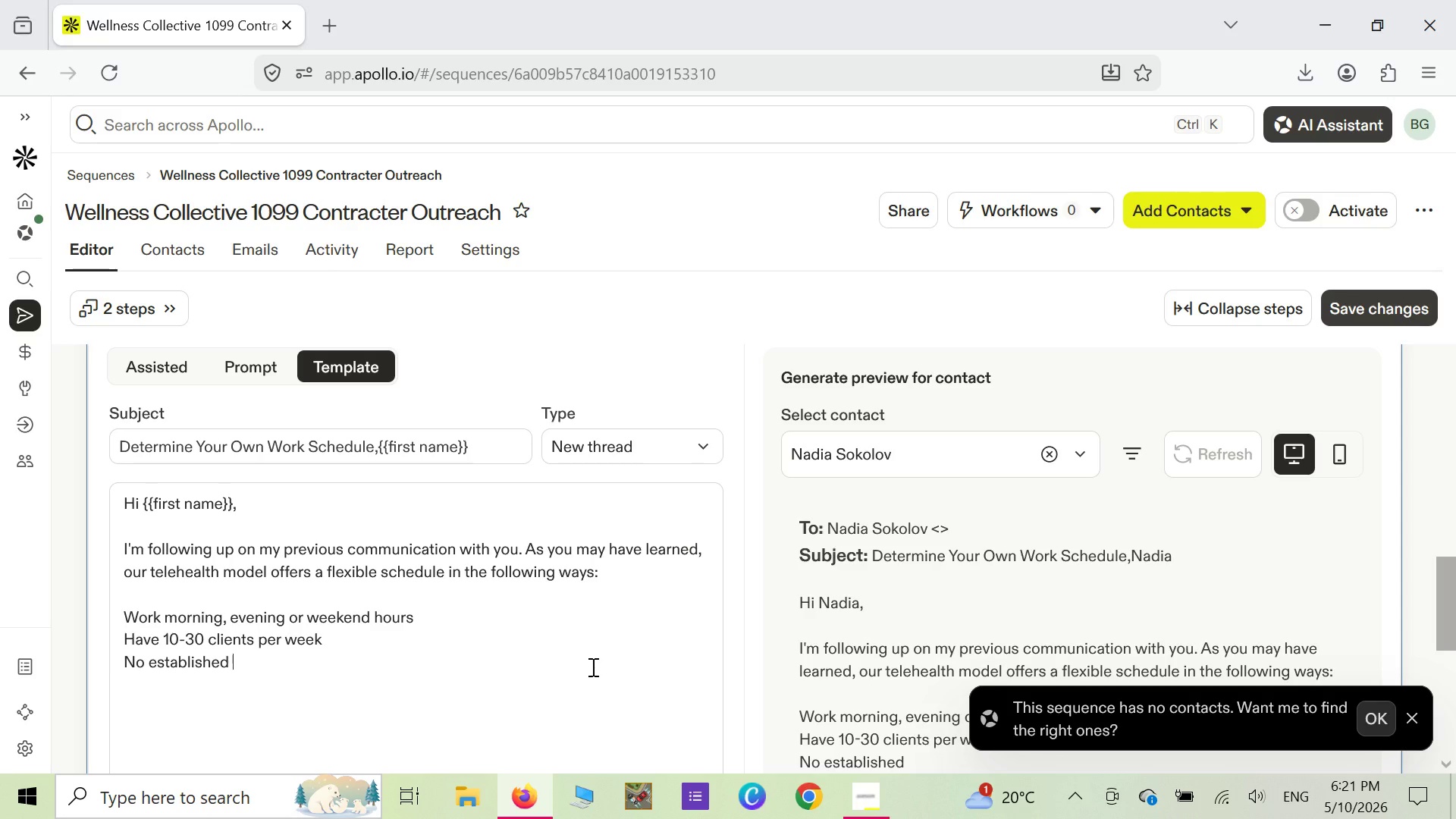 
type(caseload requirement)
 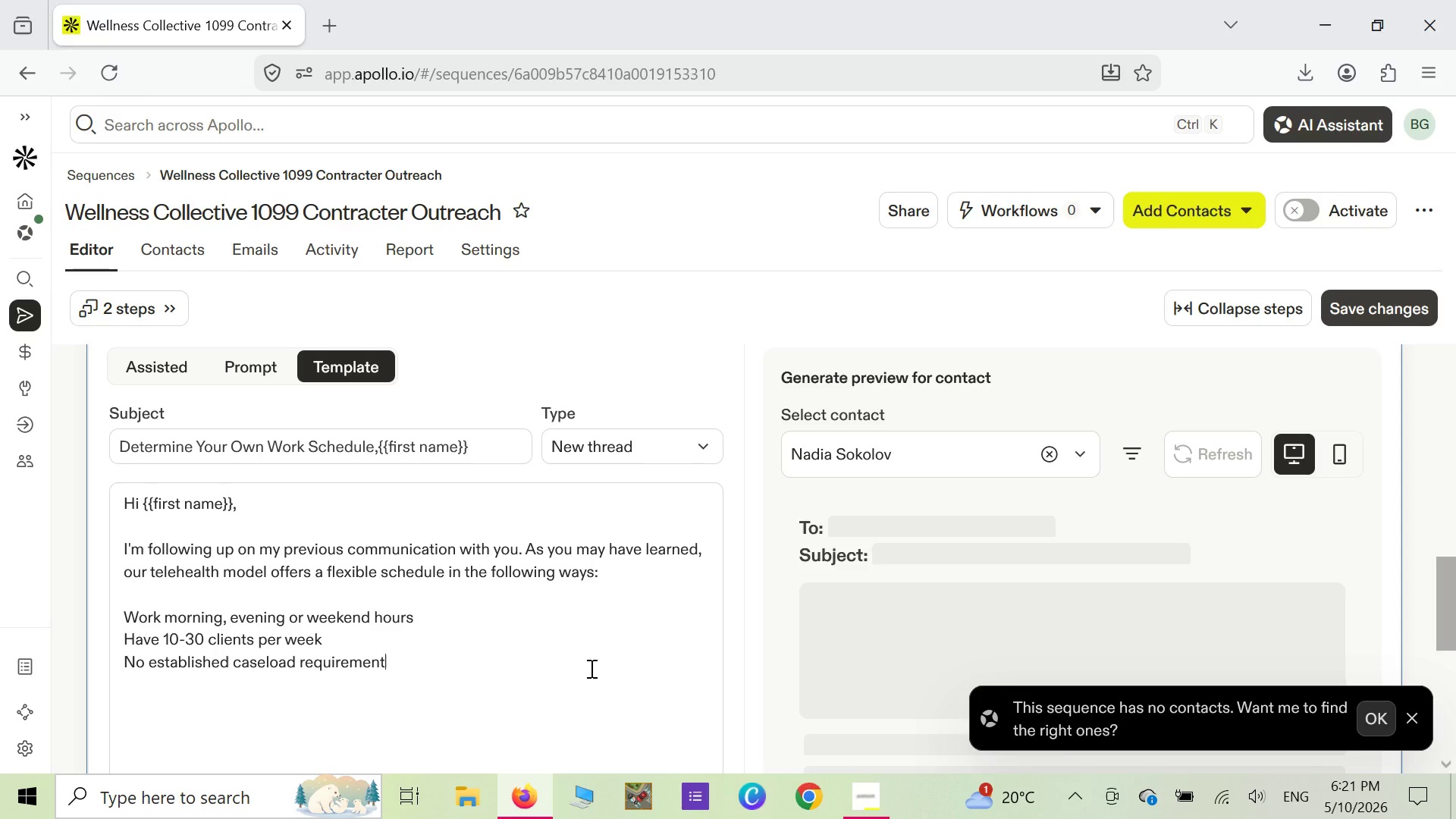 
key(Enter)
 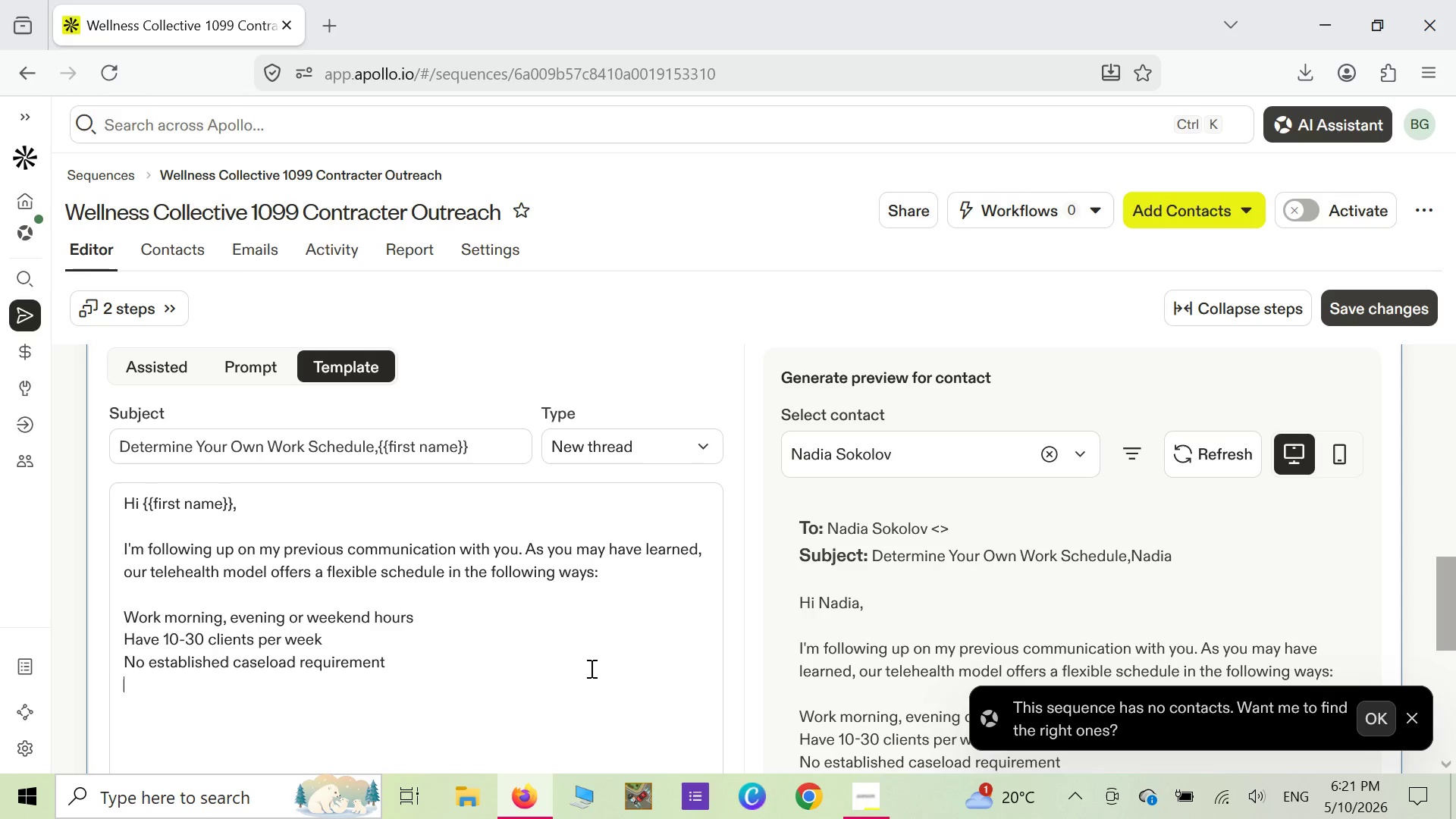 
key(Enter)
 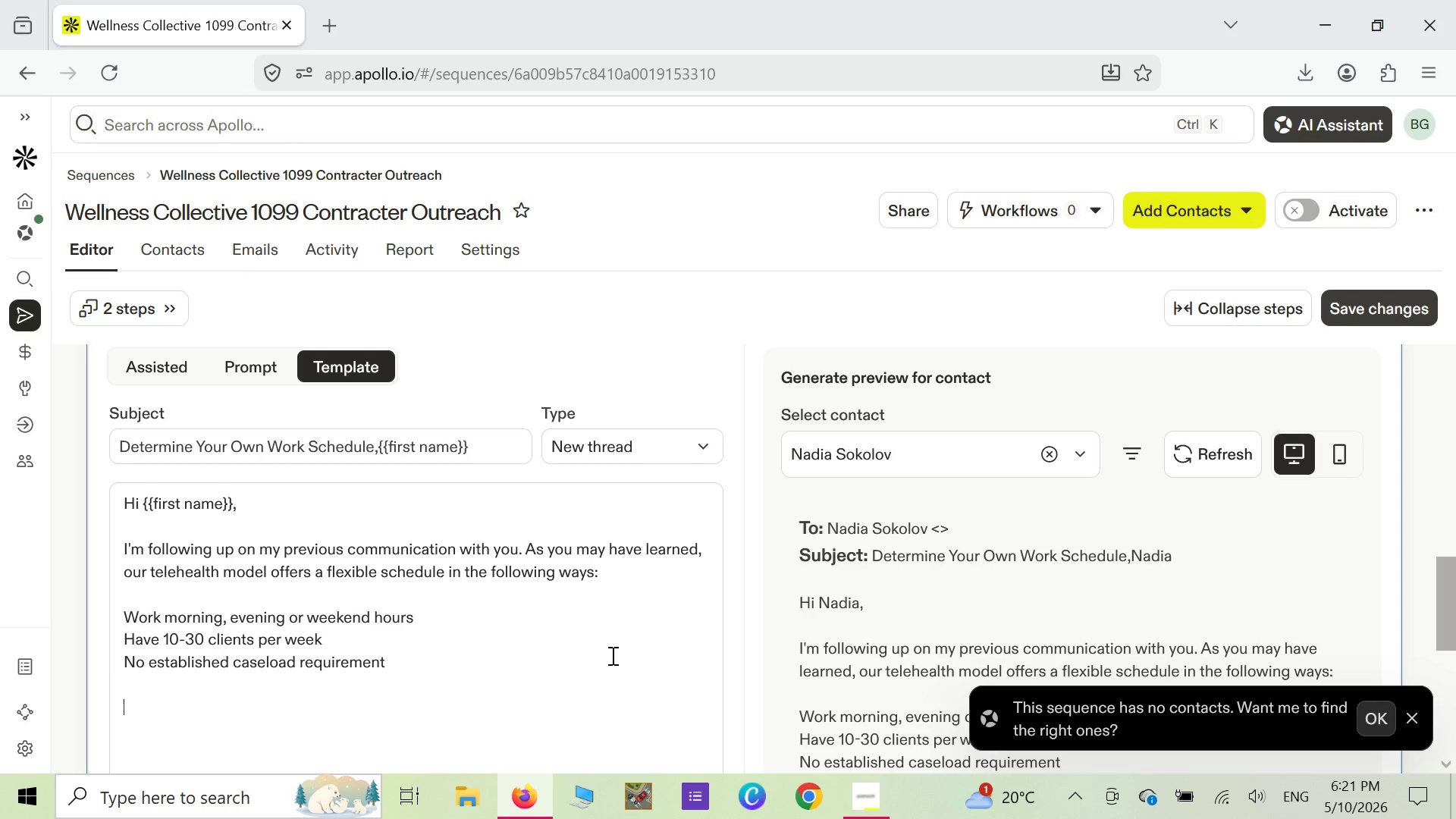 
key(CapsLock)
 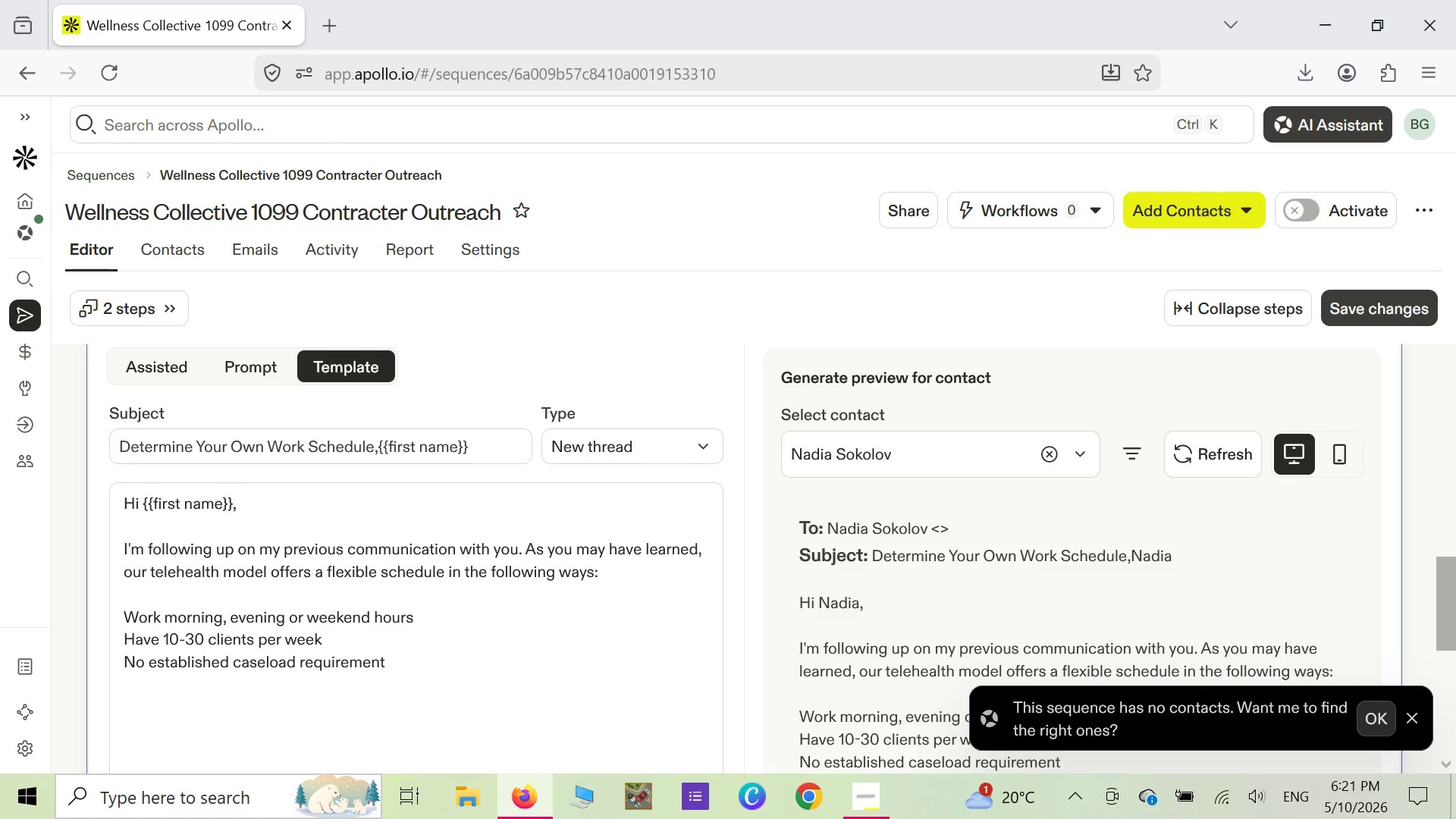 
key(I)
 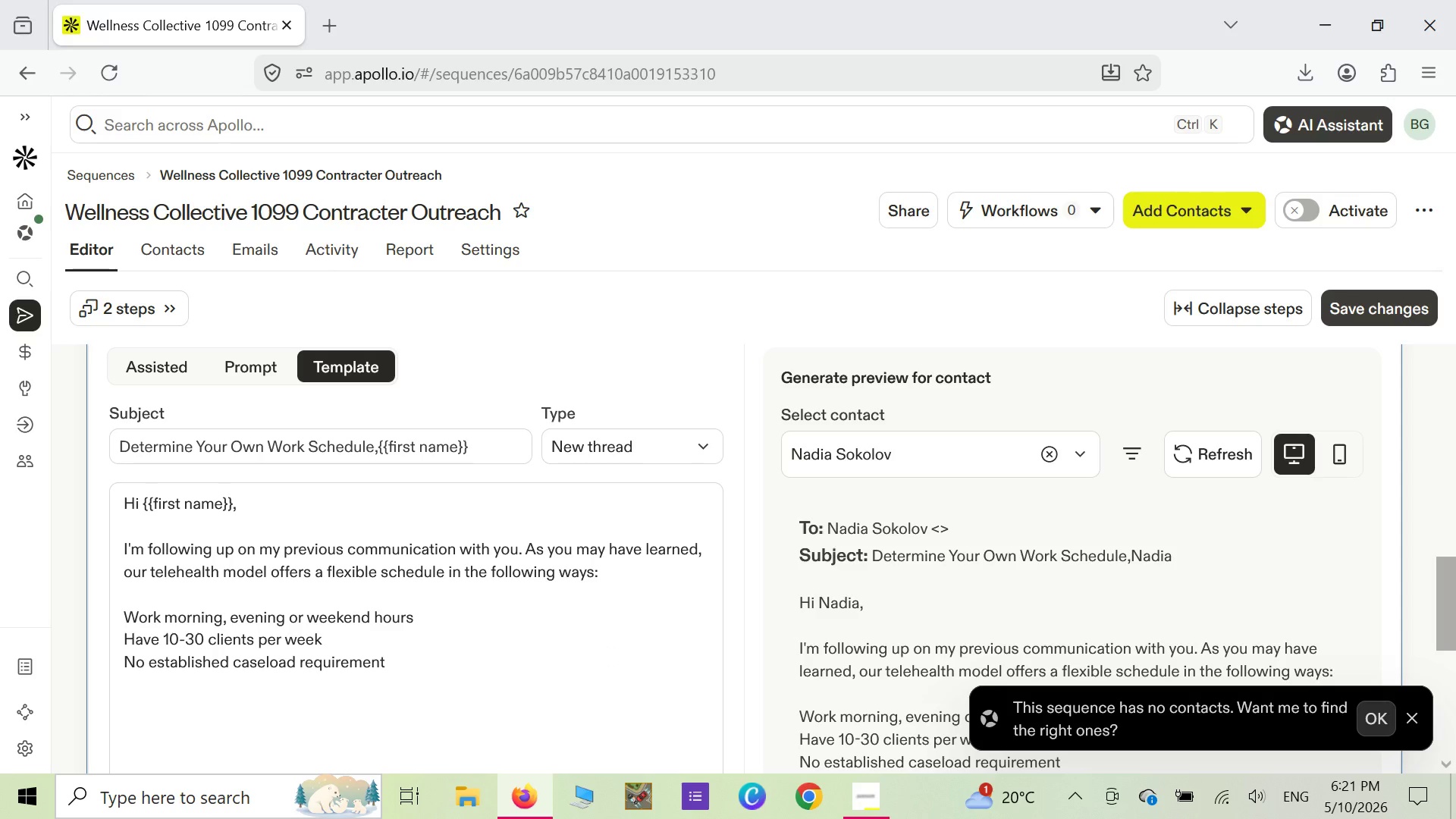 
key(CapsLock)
 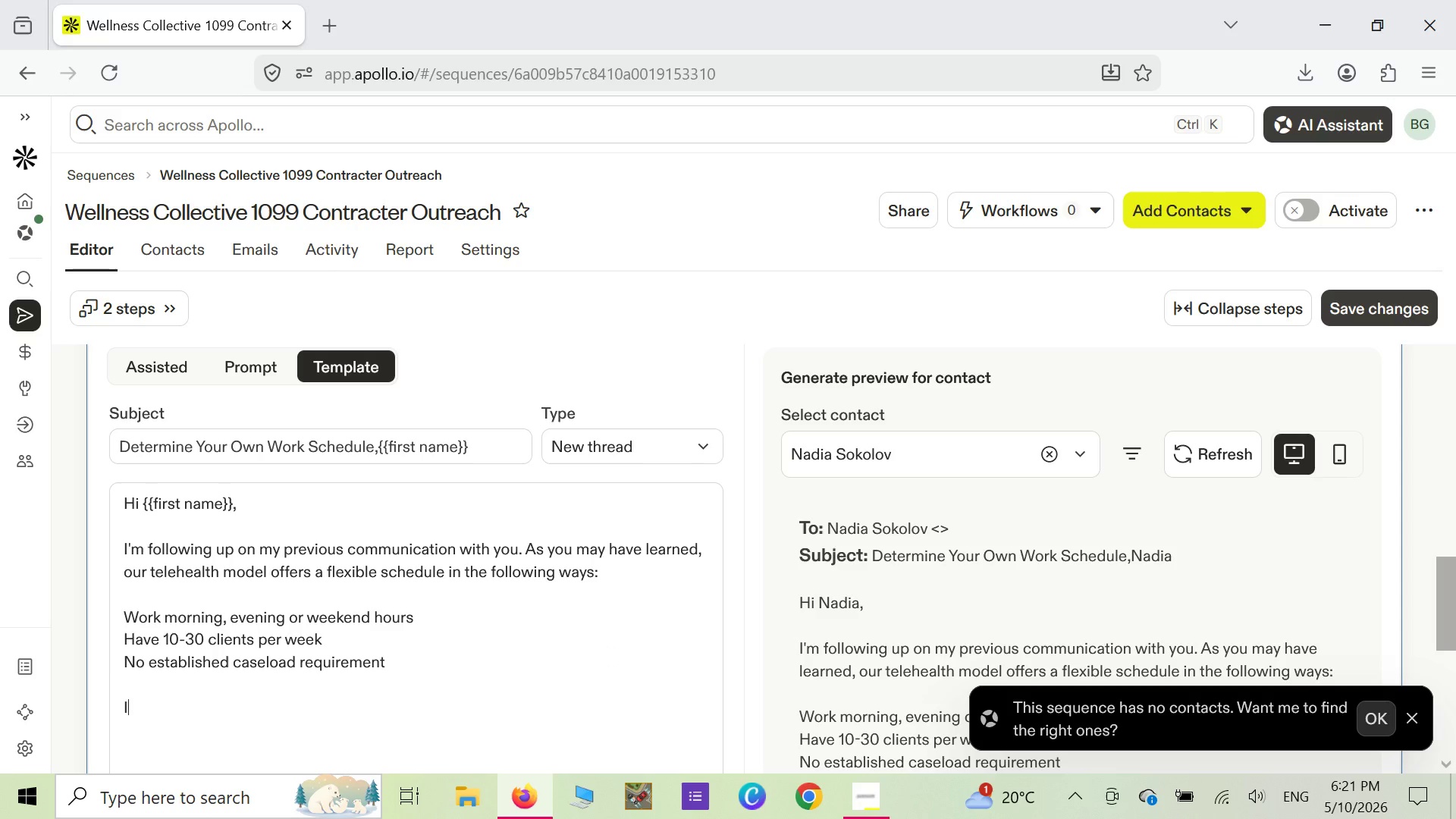 
key(N)
 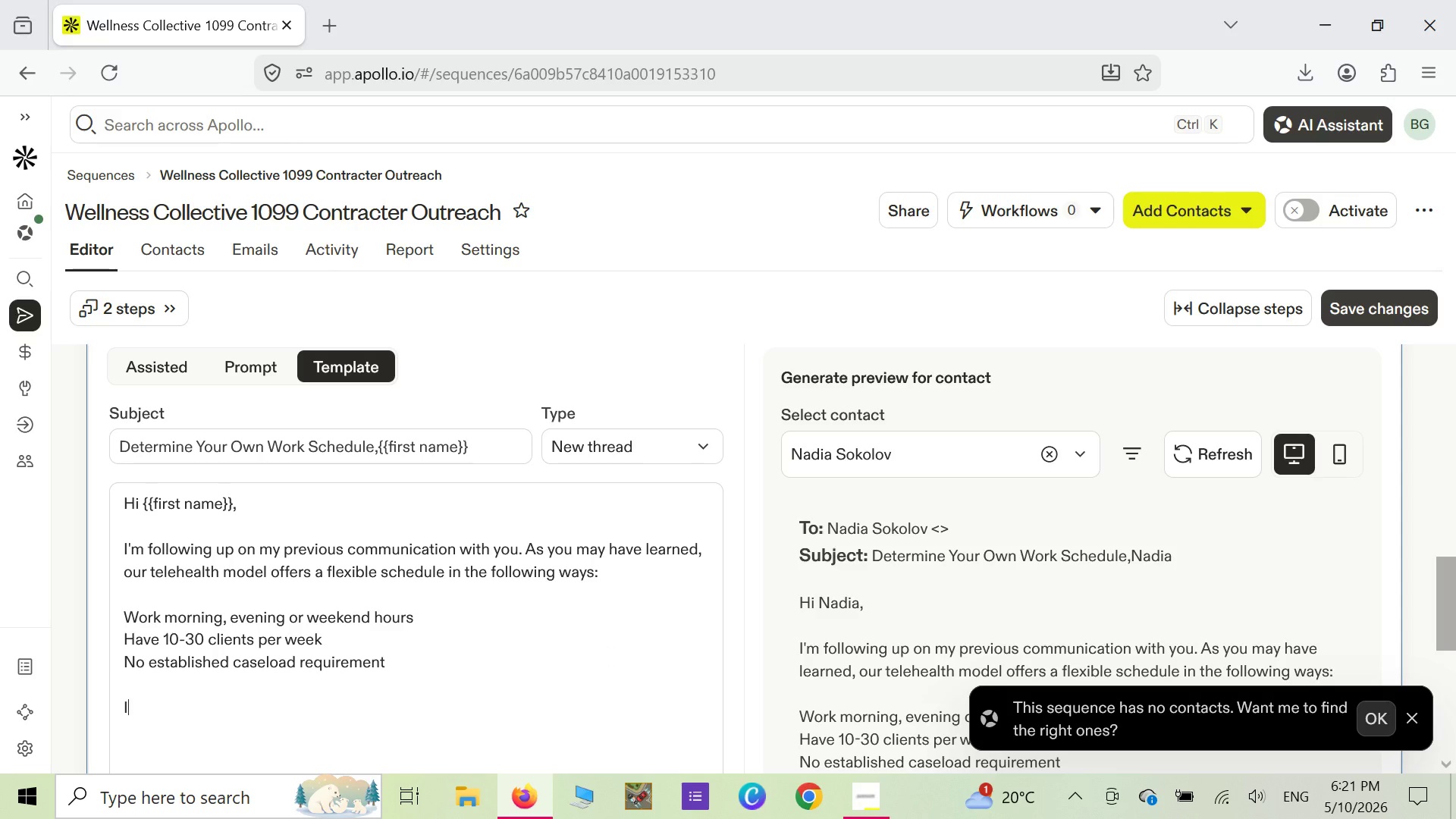 
key(Space)
 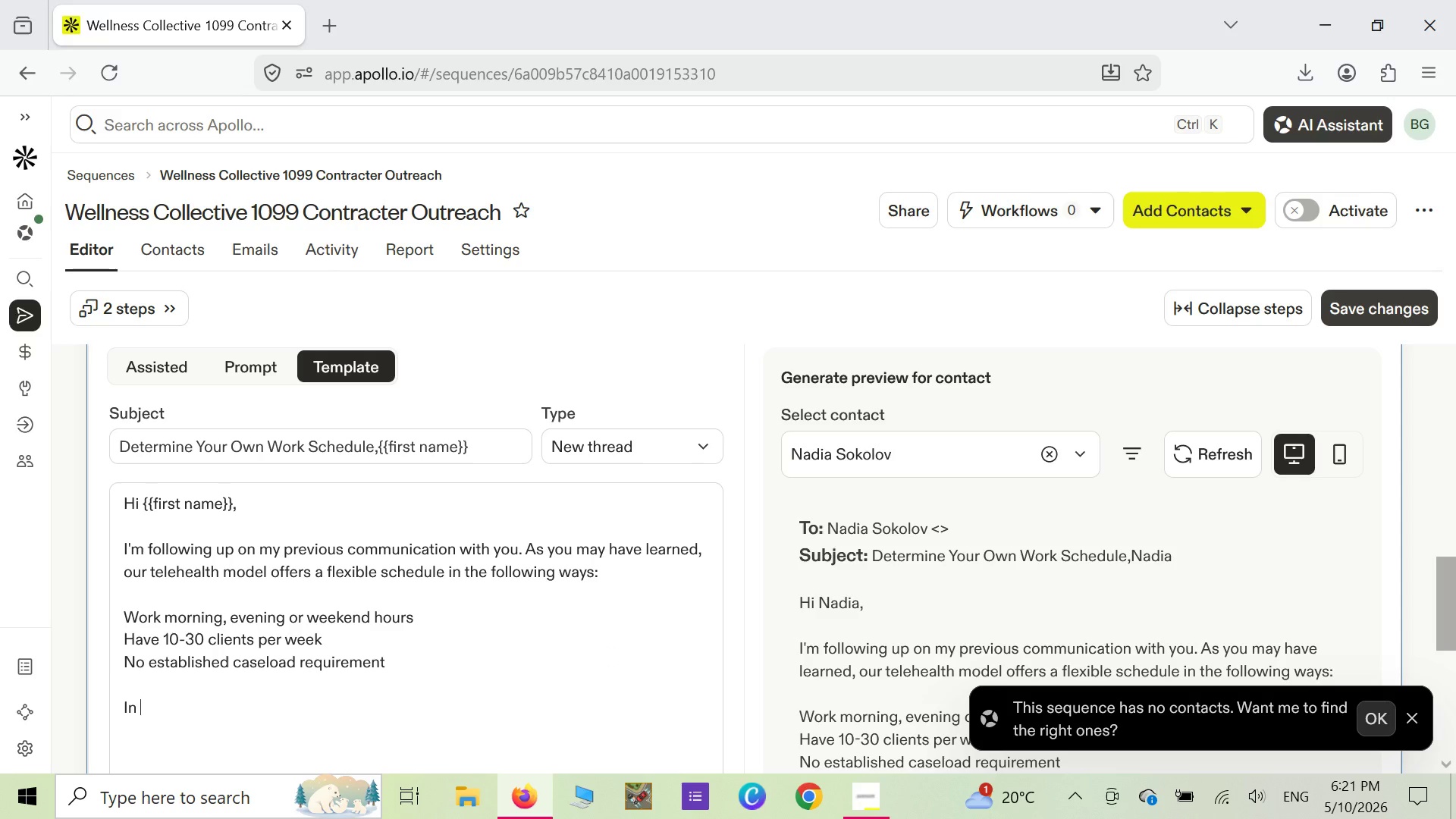 
key(S)
 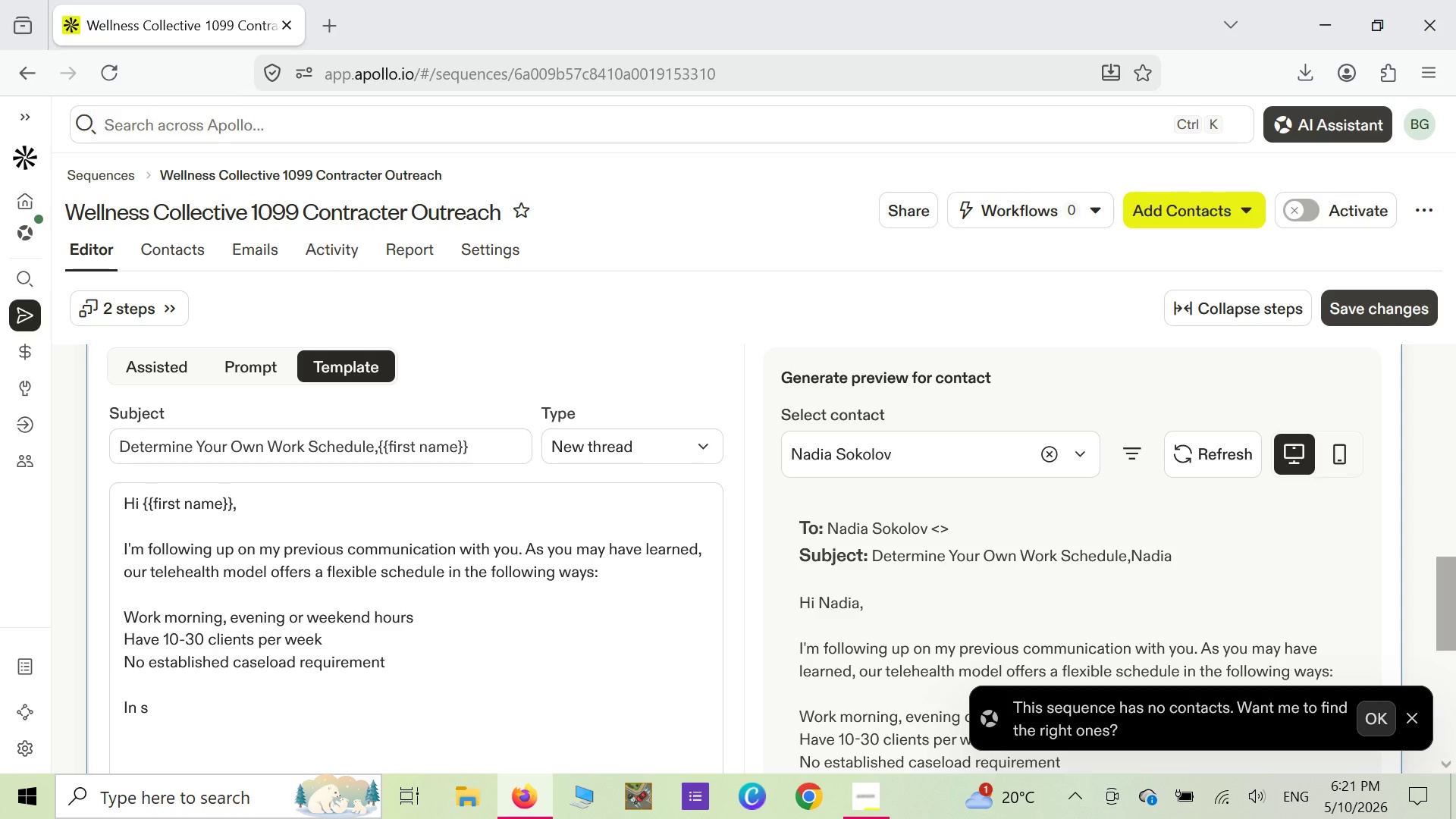 
key(Backspace)
 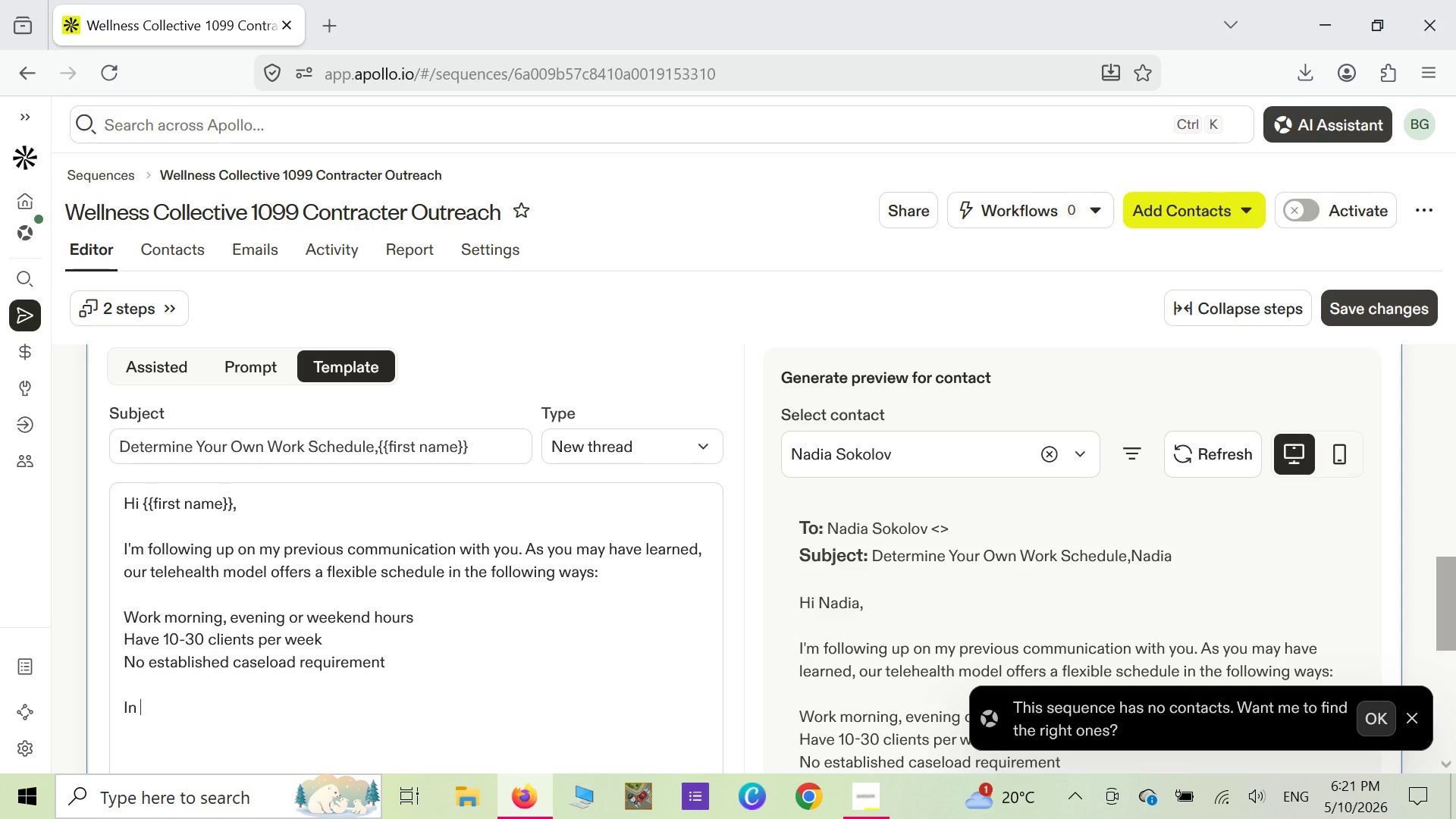 
key(Shift+ShiftLeft)
 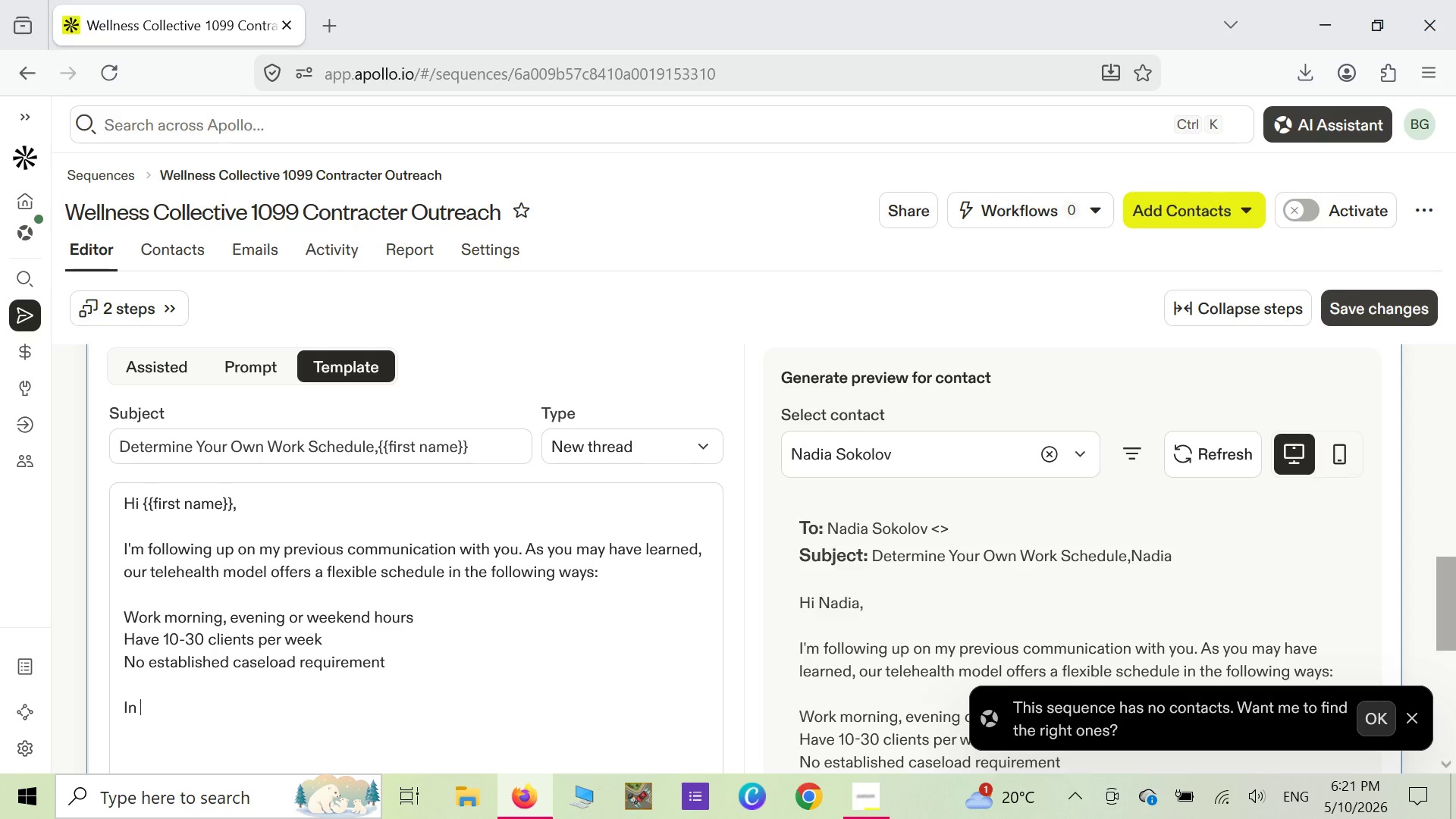 
key(Shift+BracketLeft)
 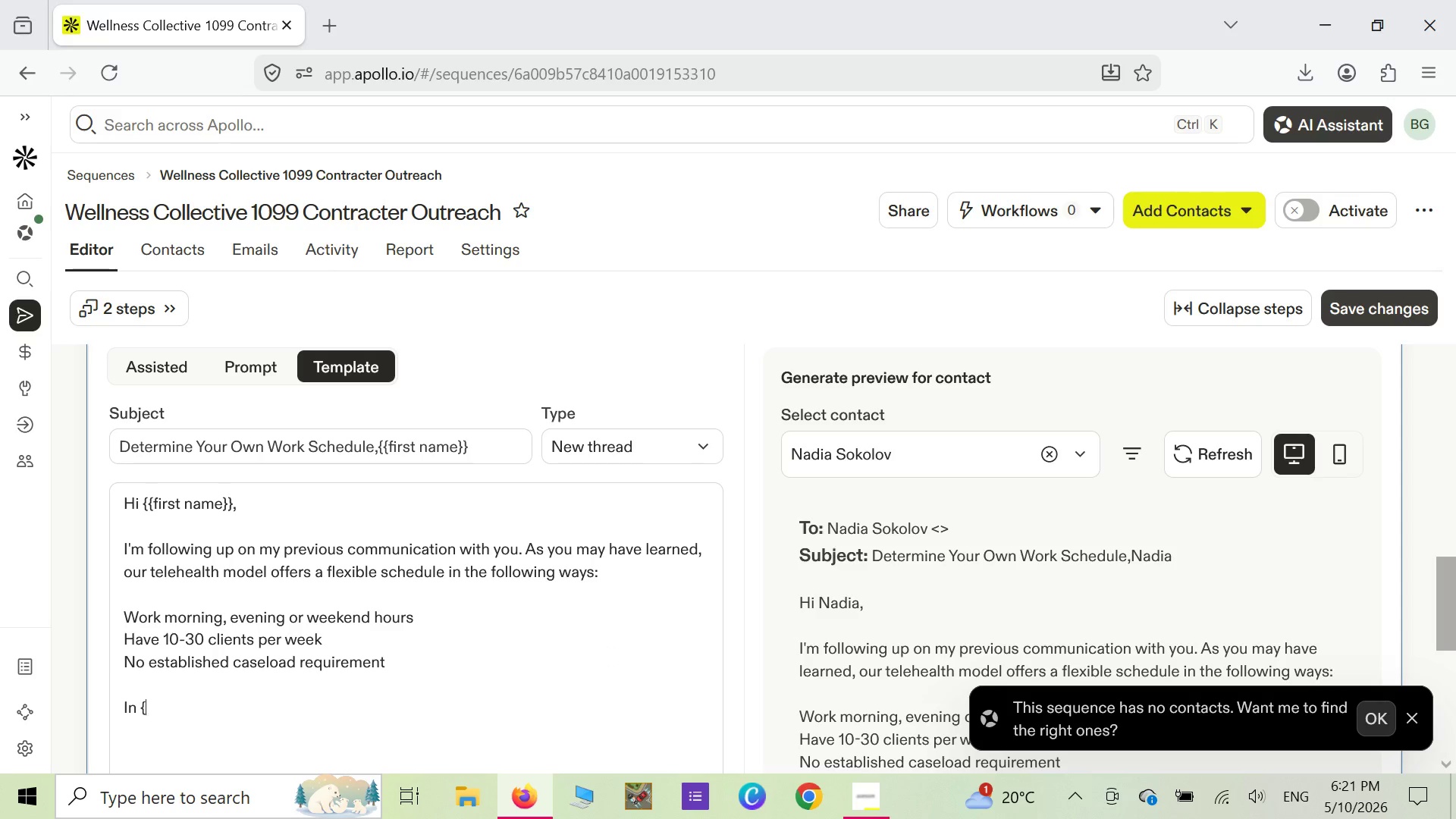 
key(Shift+ShiftLeft)
 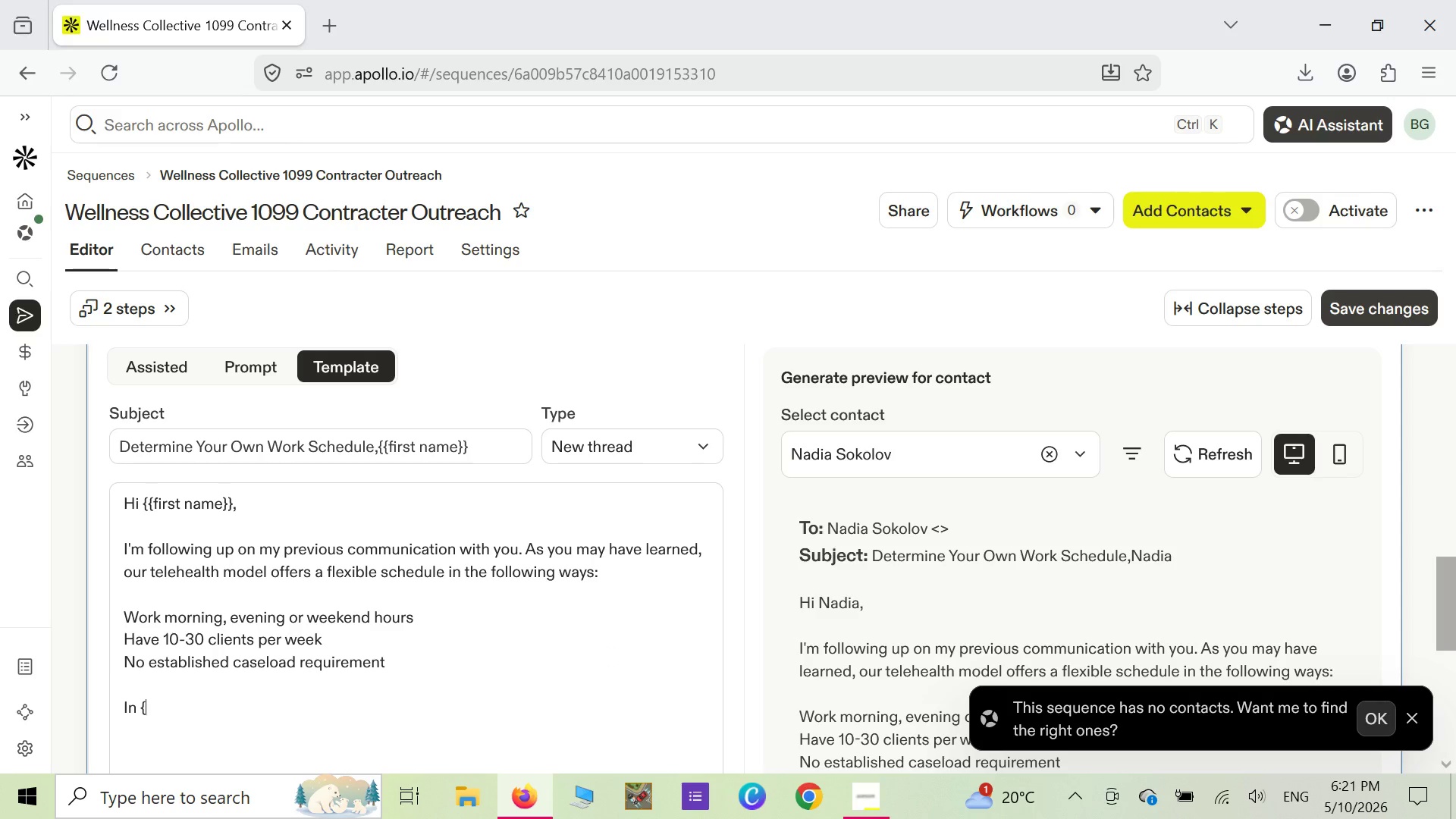 
key(Shift+BracketLeft)
 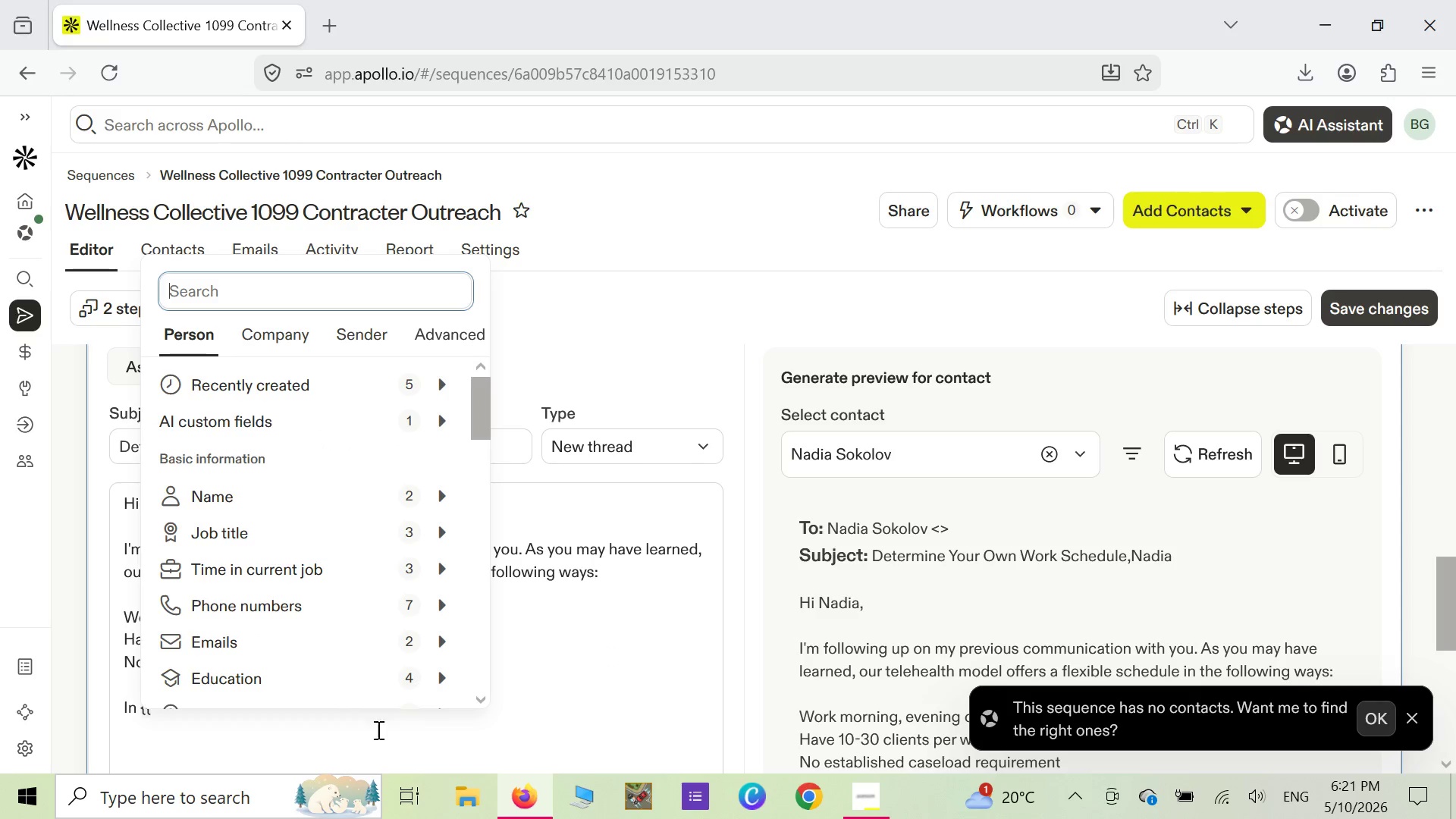 
left_click([333, 746])
 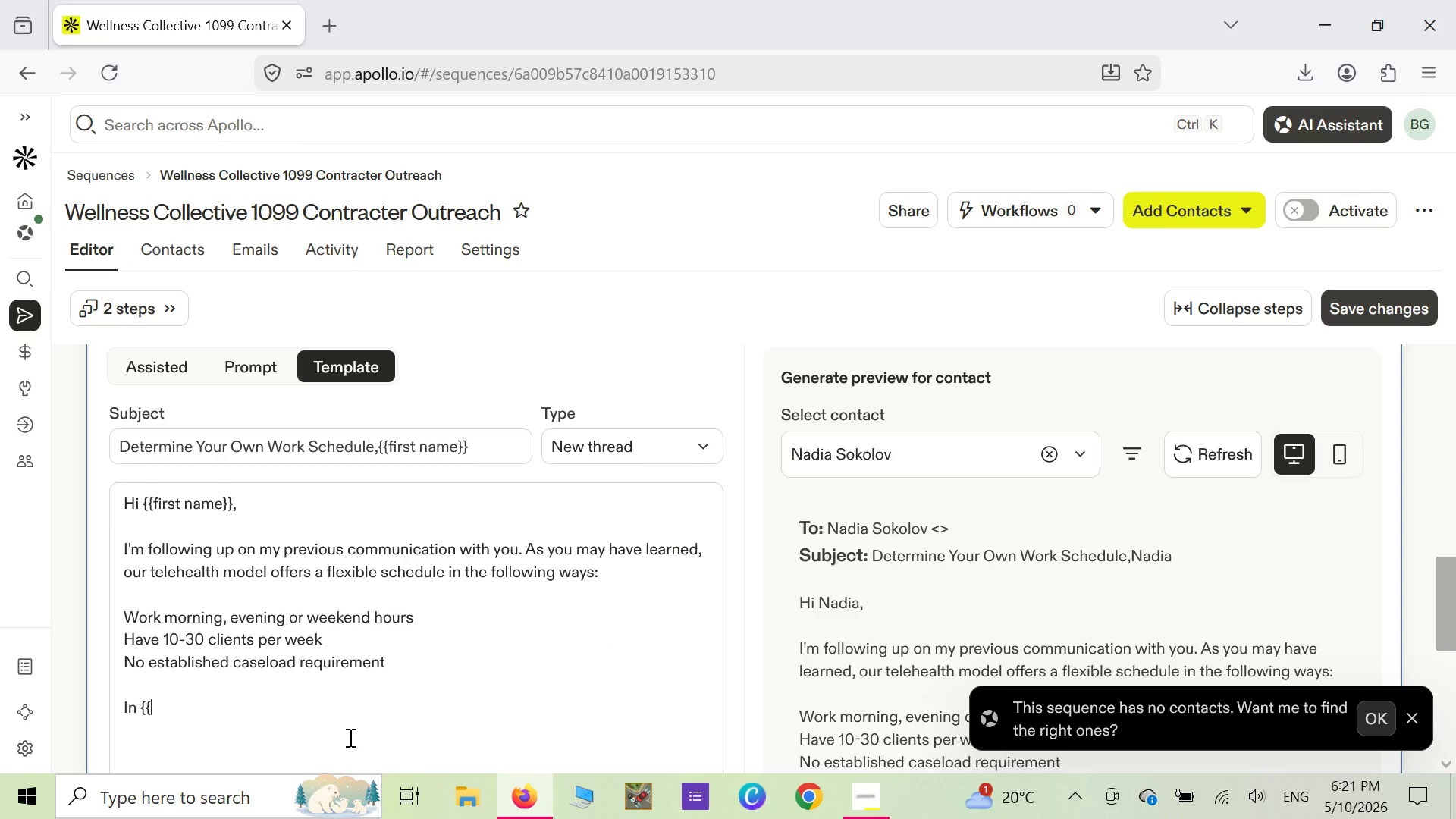 
type(state )
key(Backspace)
type(}})
 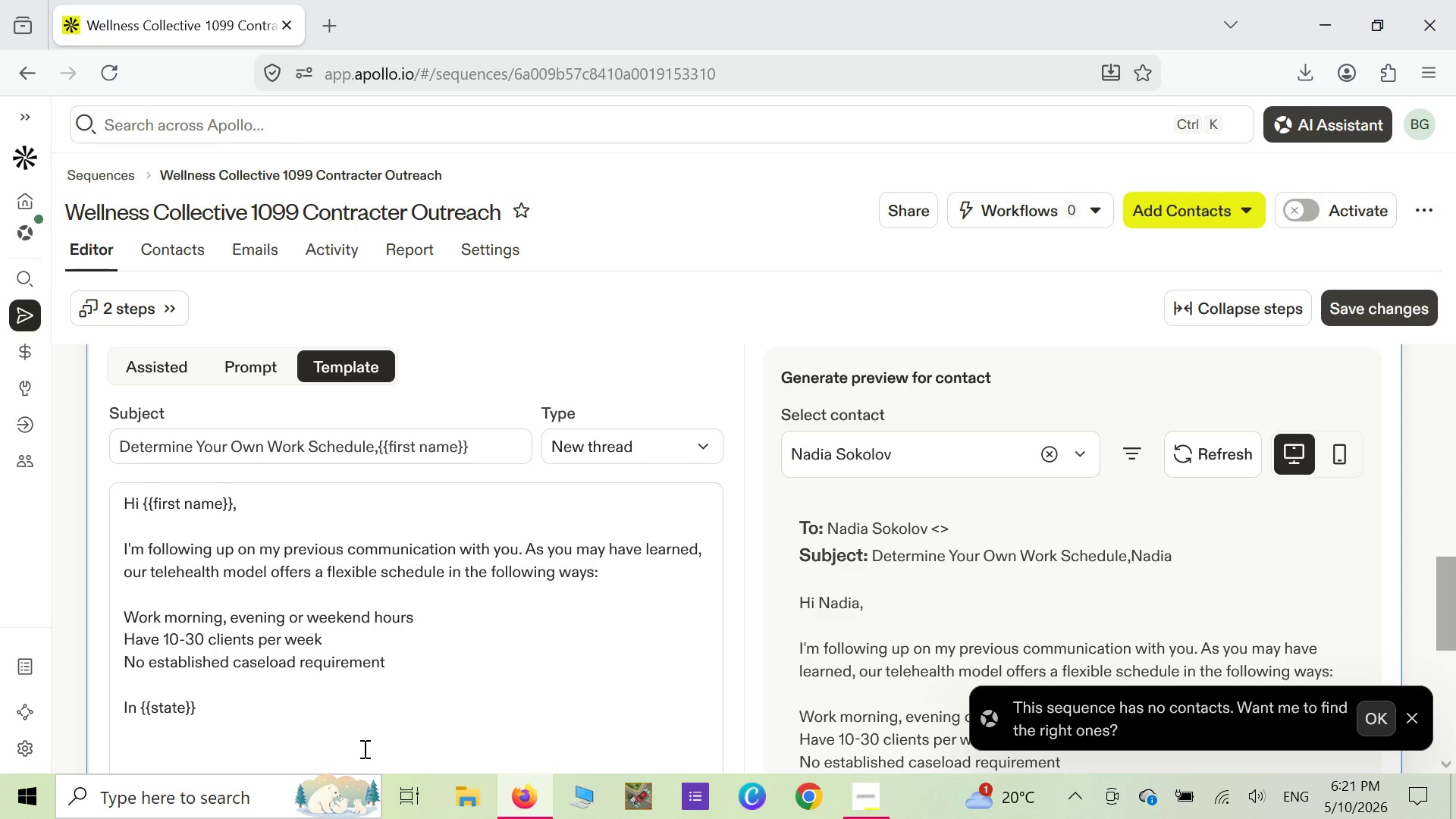 
key(Comma)
 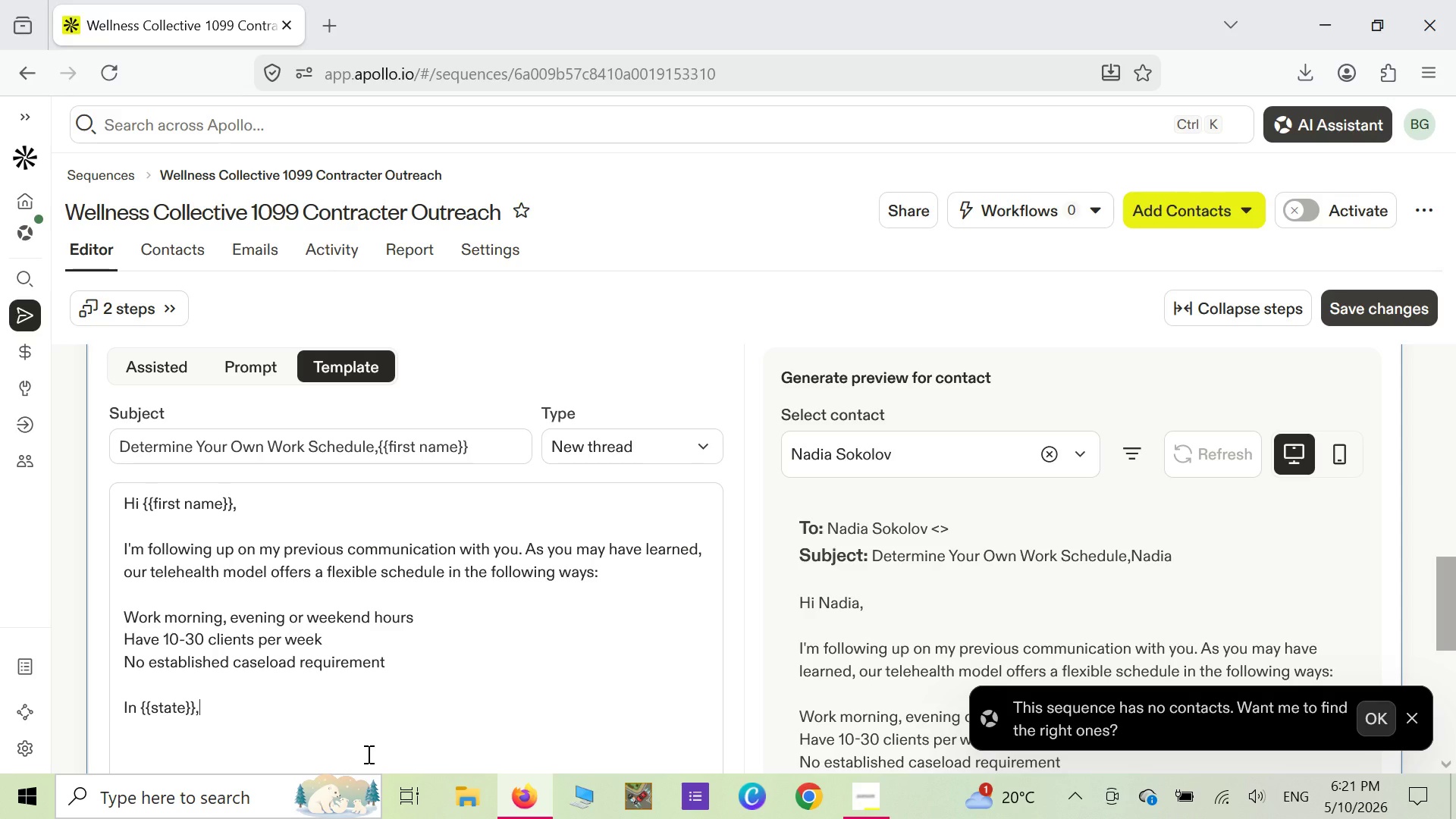 
type( thele)
key(Backspace)
 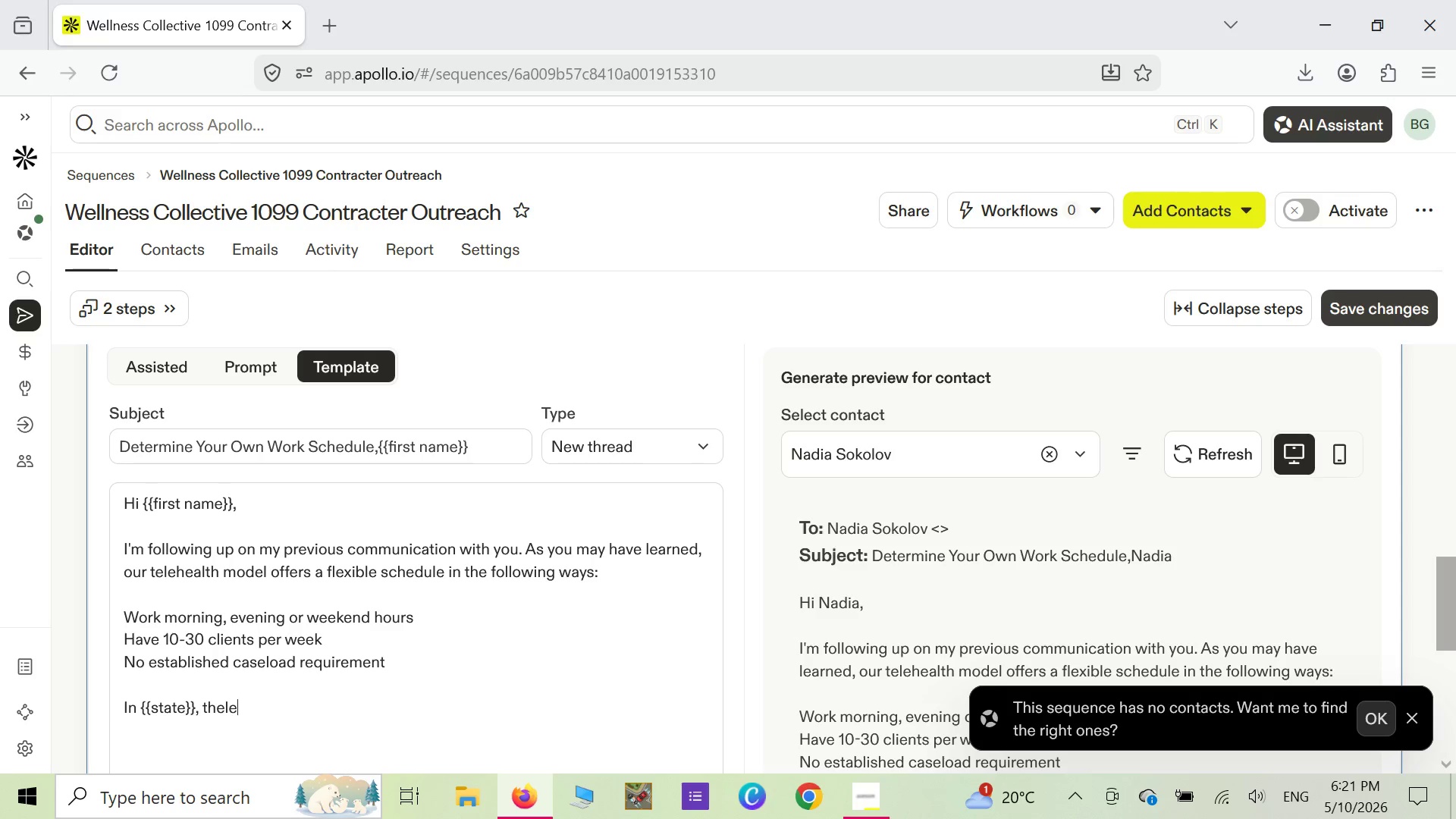 
key(Backspace)
key(Backspace)
key(Backspace)
type(ele)
 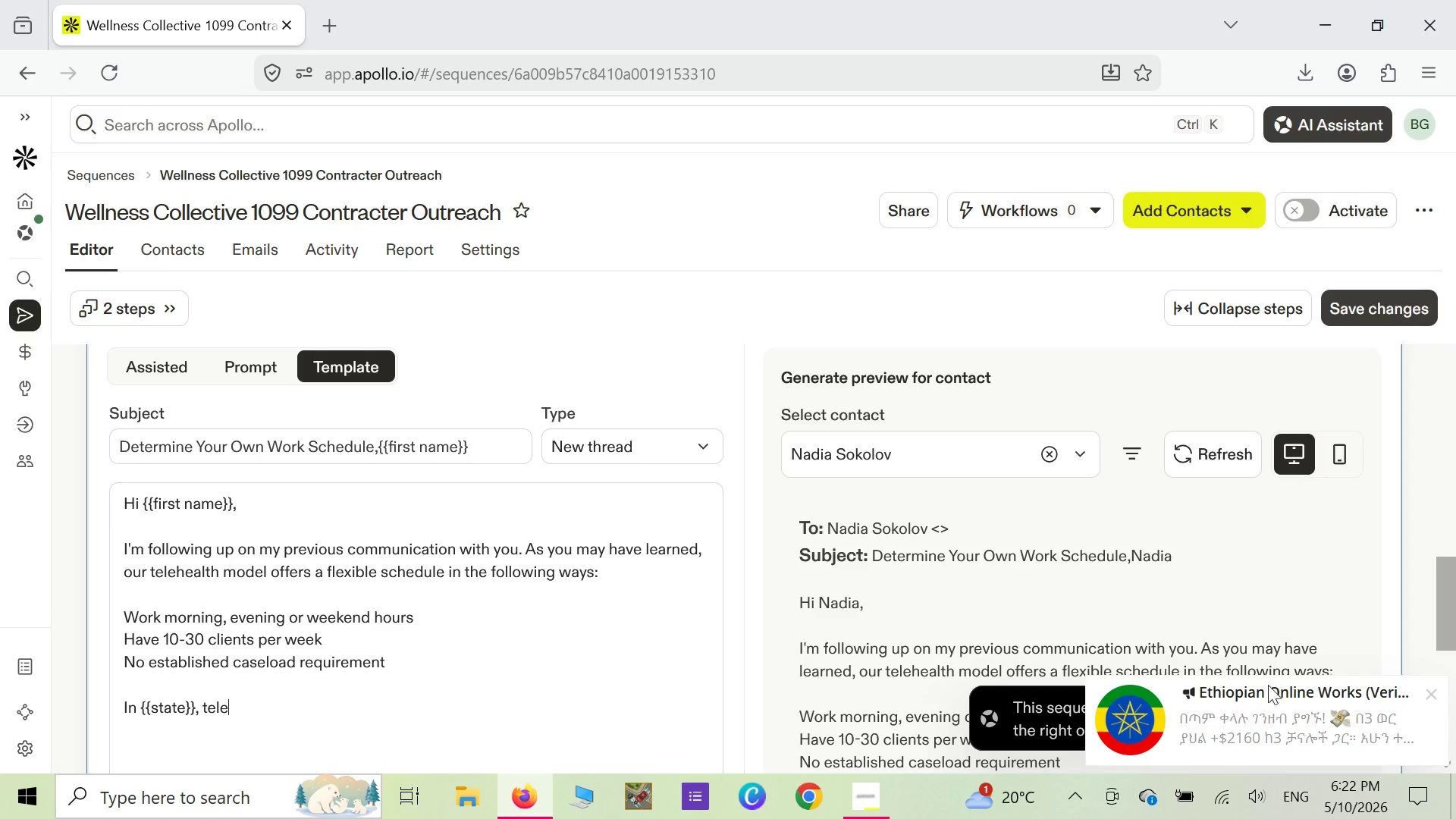 
left_click([1437, 700])
 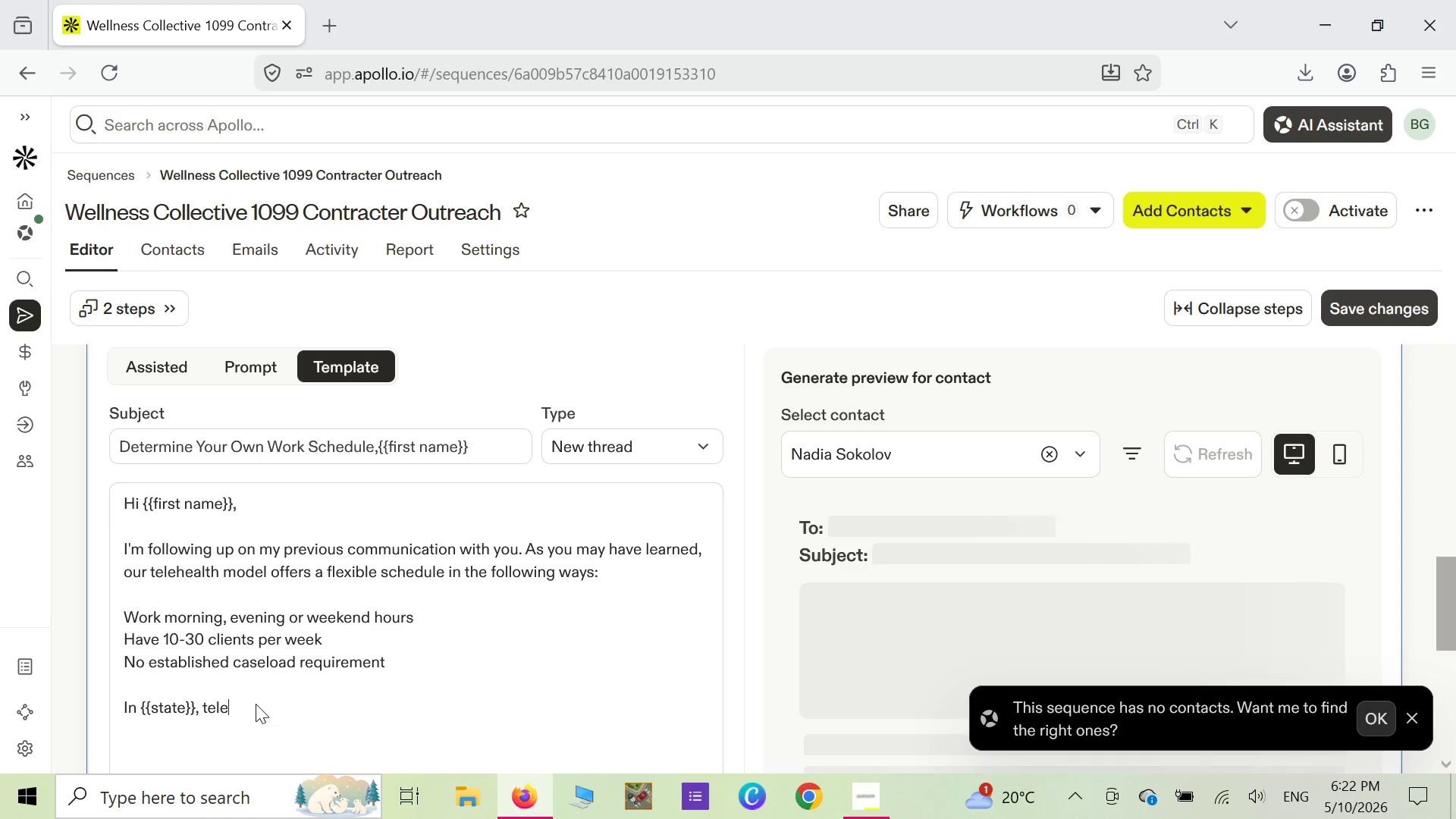 
type(health )
 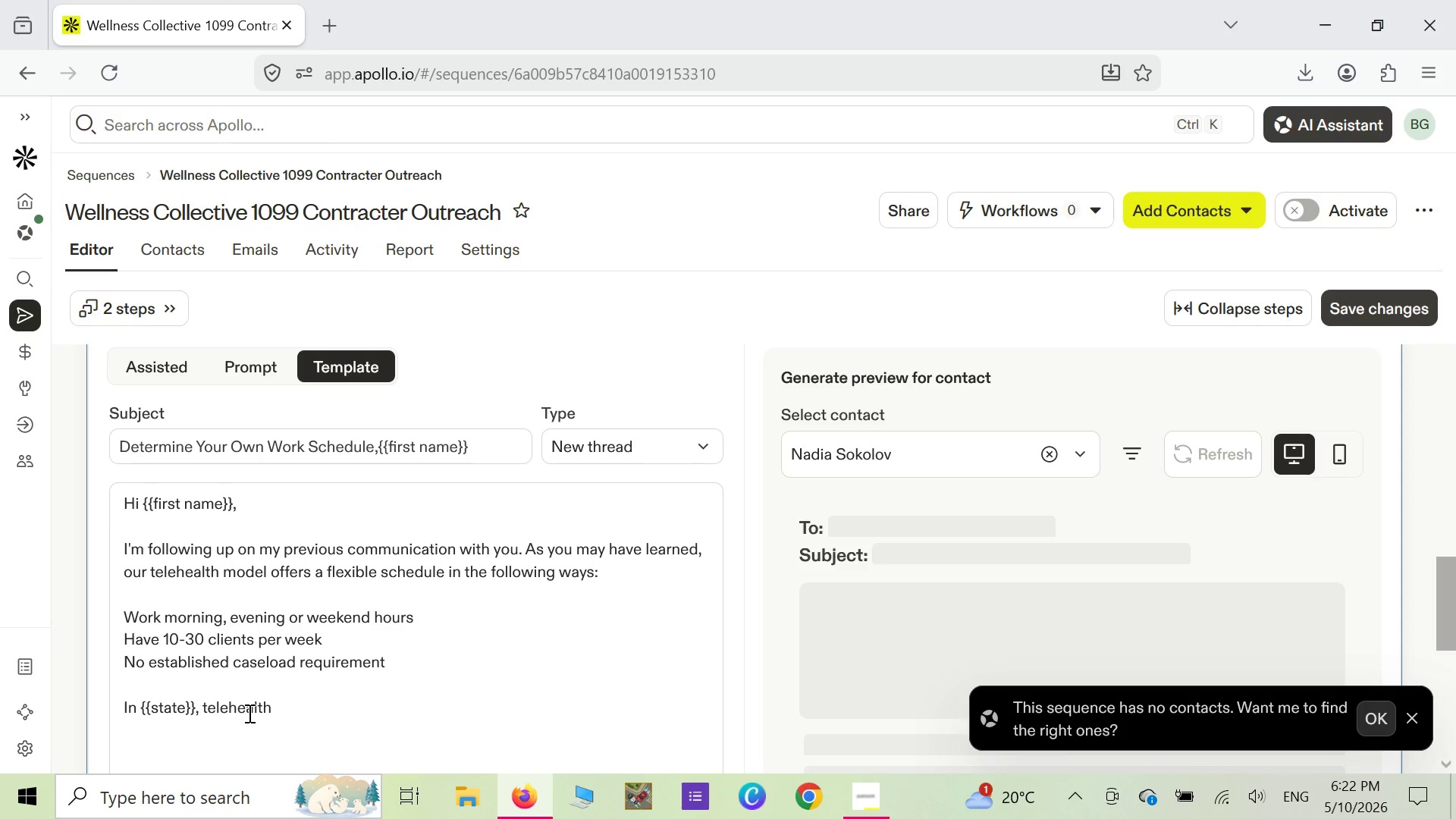 
type(has providedmore than )
 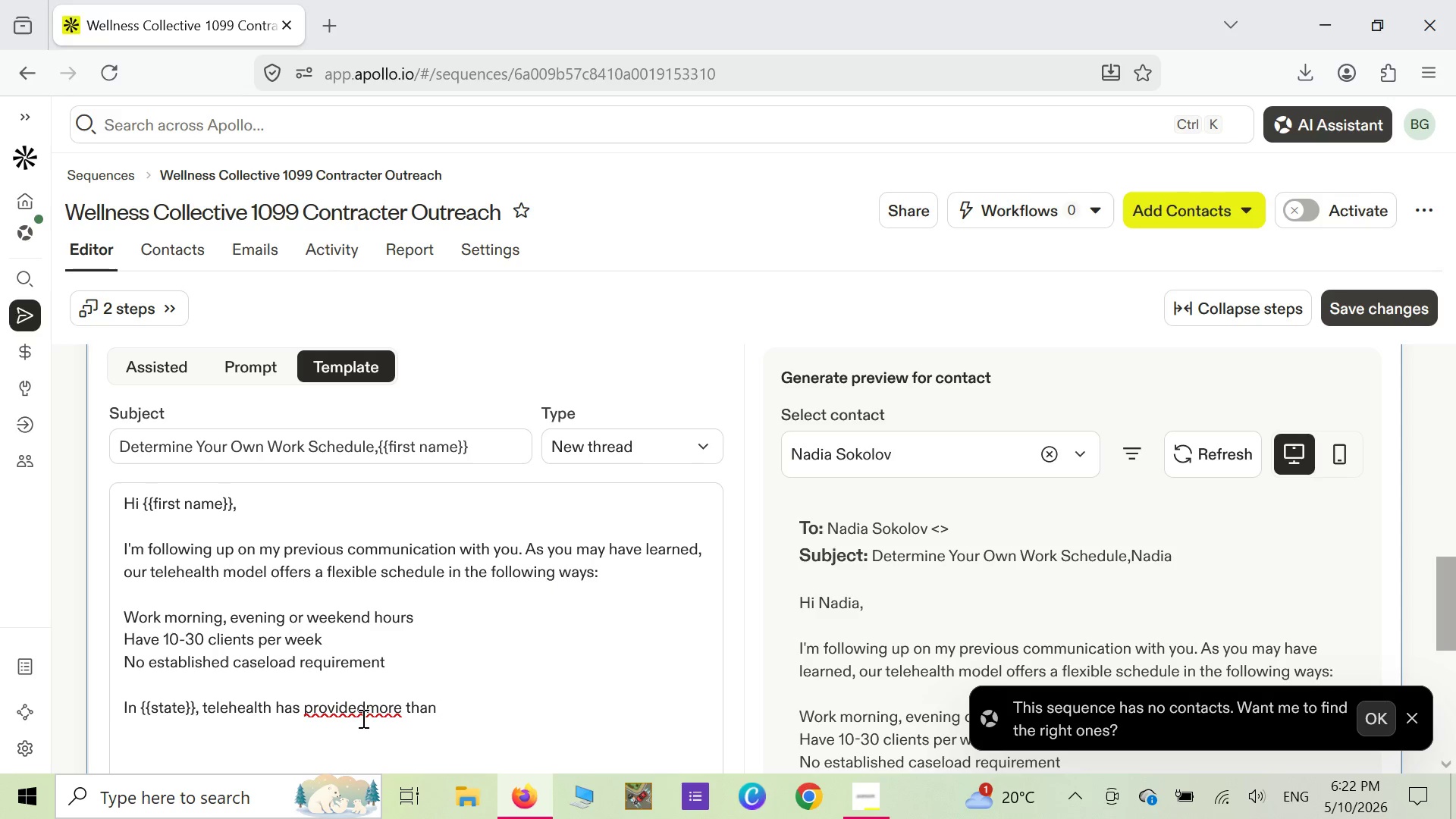 
key(Space)
 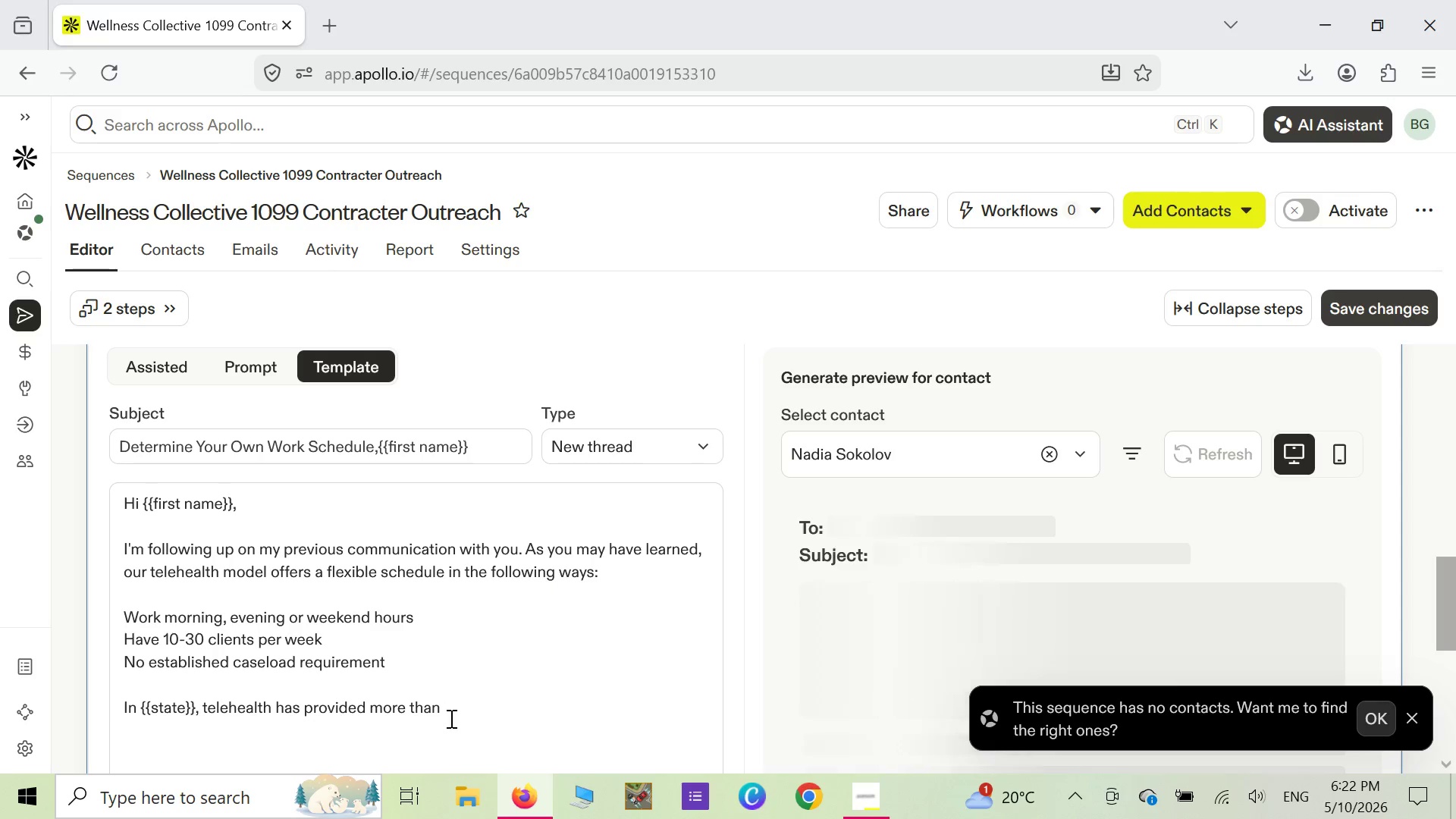 
wait(5.16)
 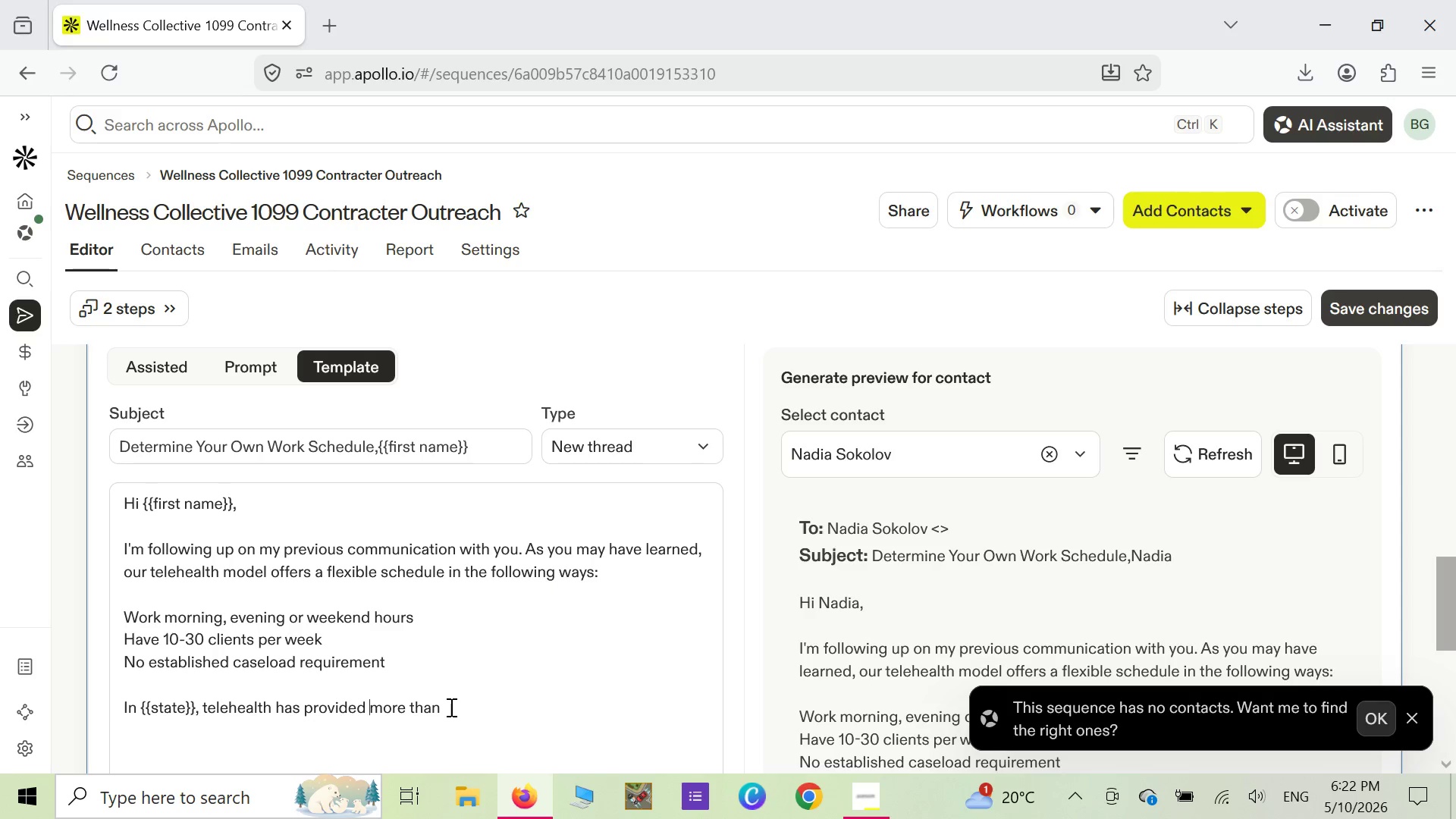 
type(one )
 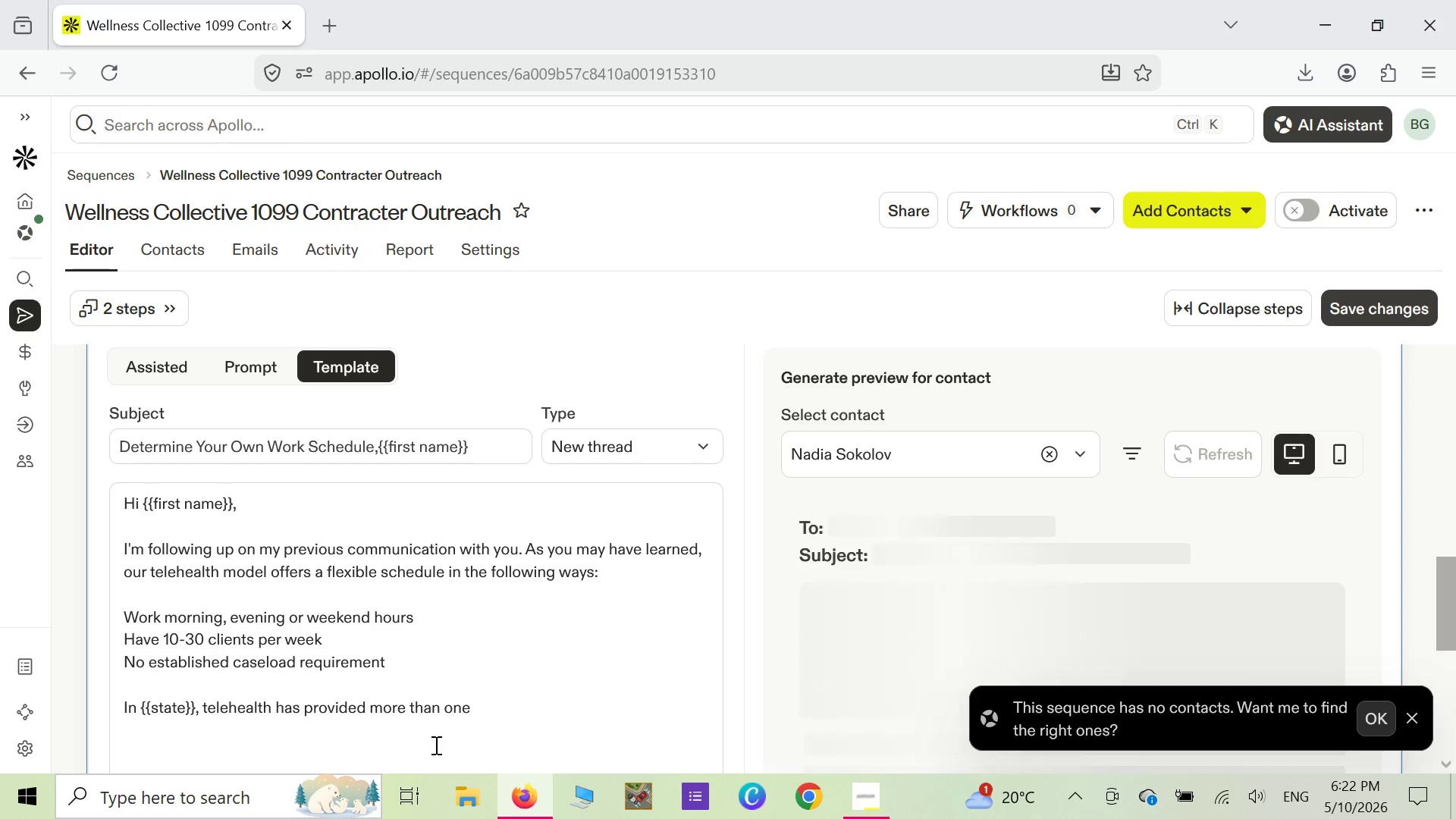 
key(Shift+ShiftLeft)
 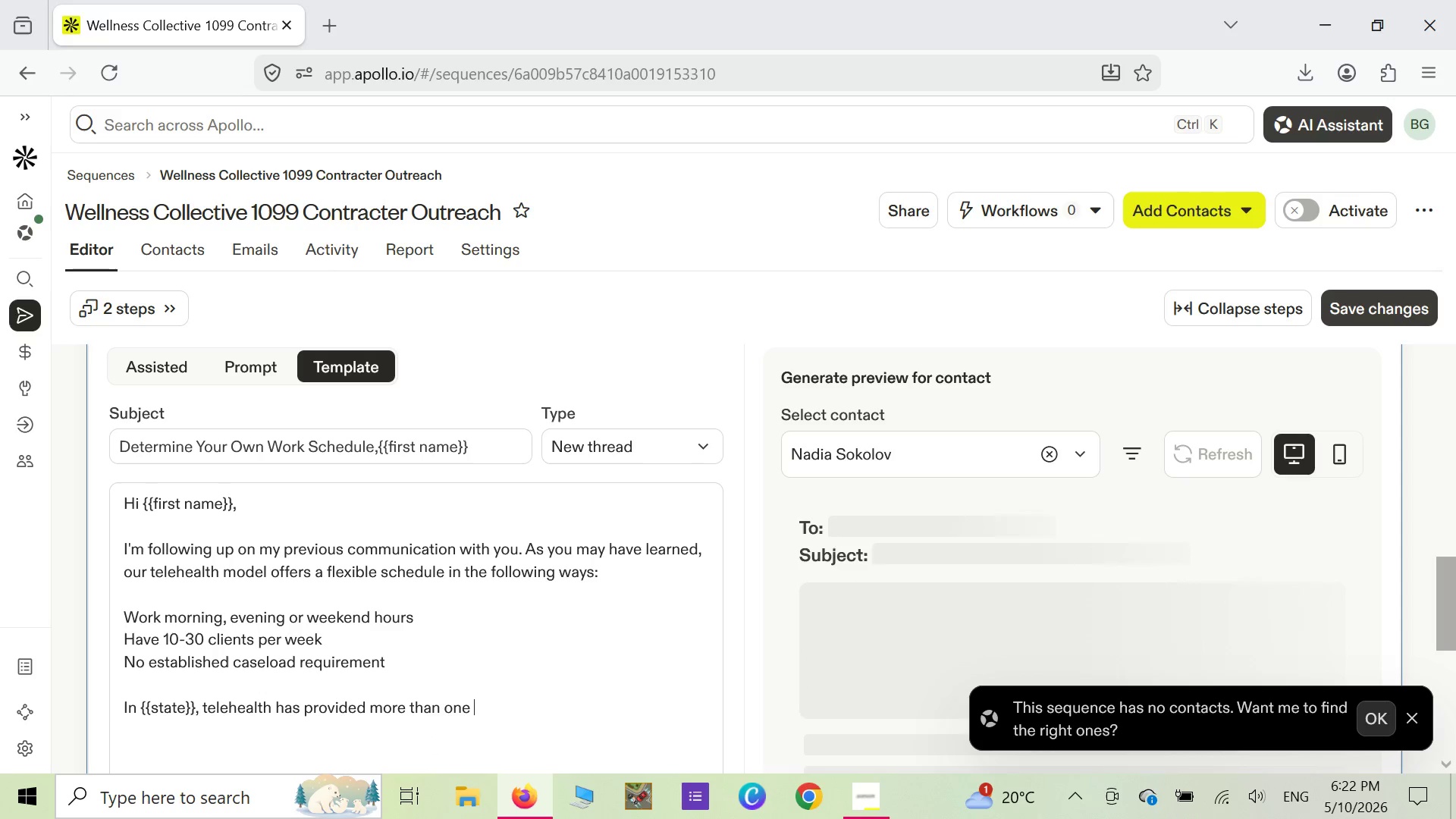 
key(Shift+BracketLeft)
 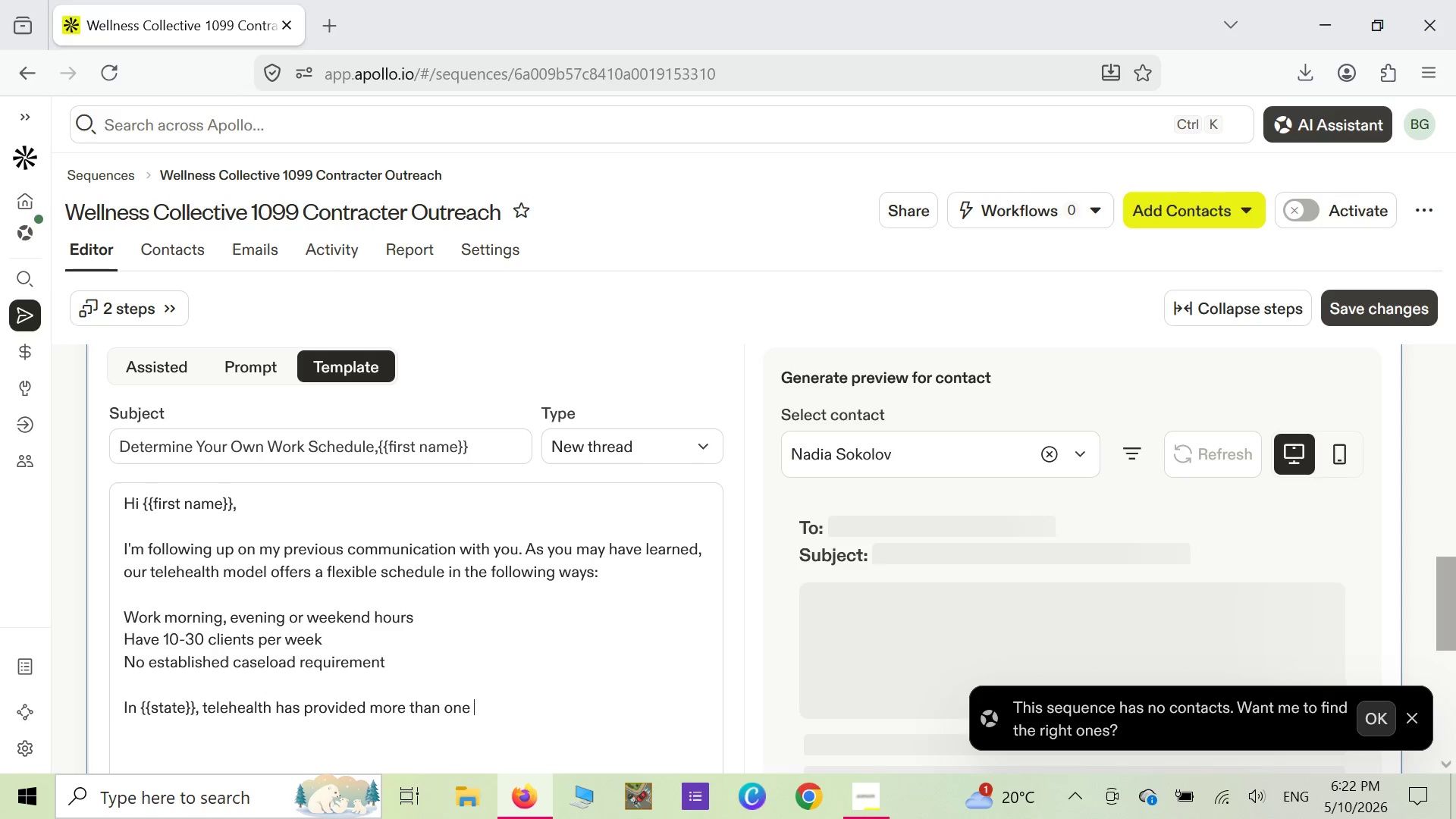 
key(Shift+ShiftLeft)
 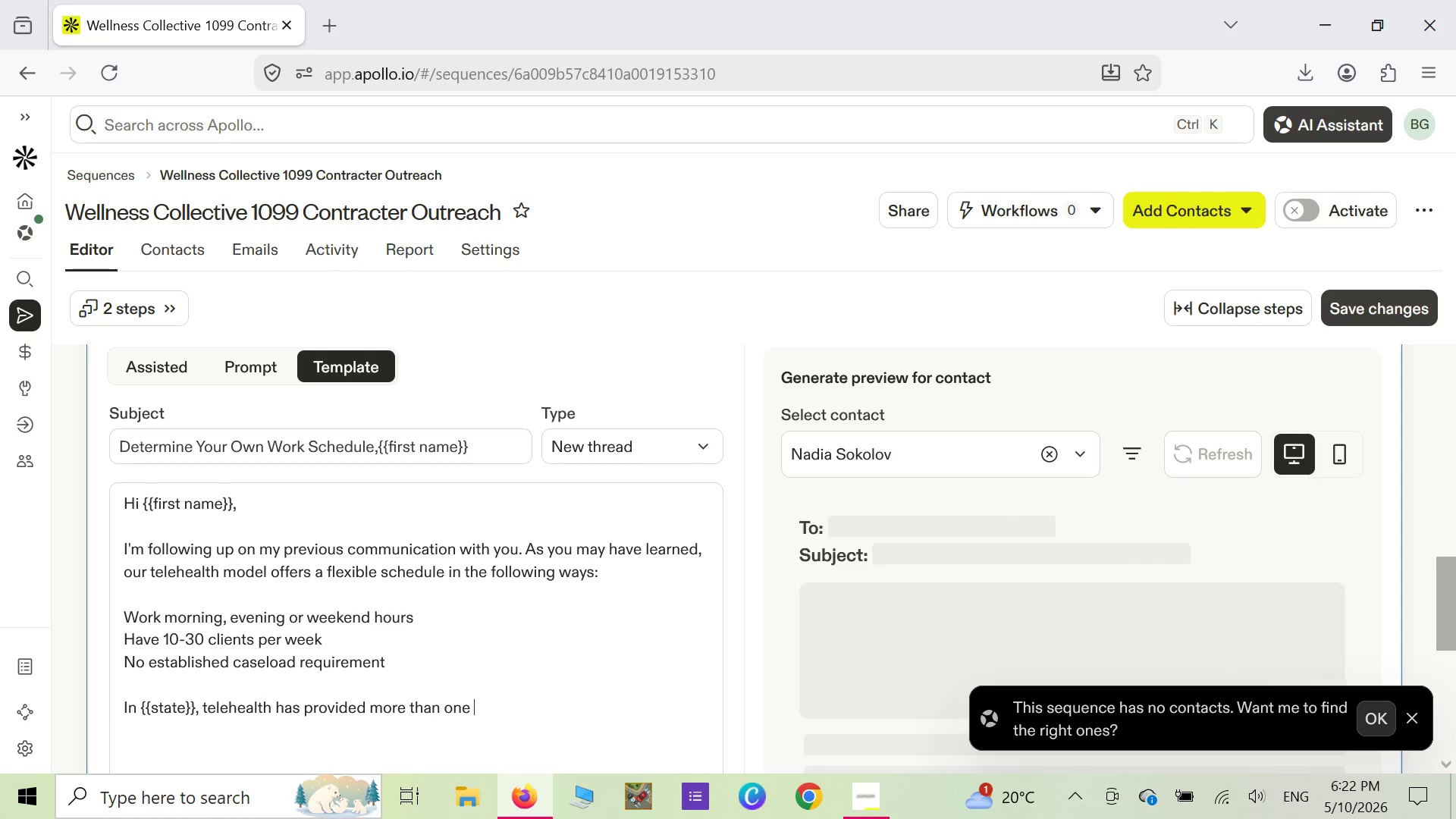 
key(Shift+BracketLeft)
 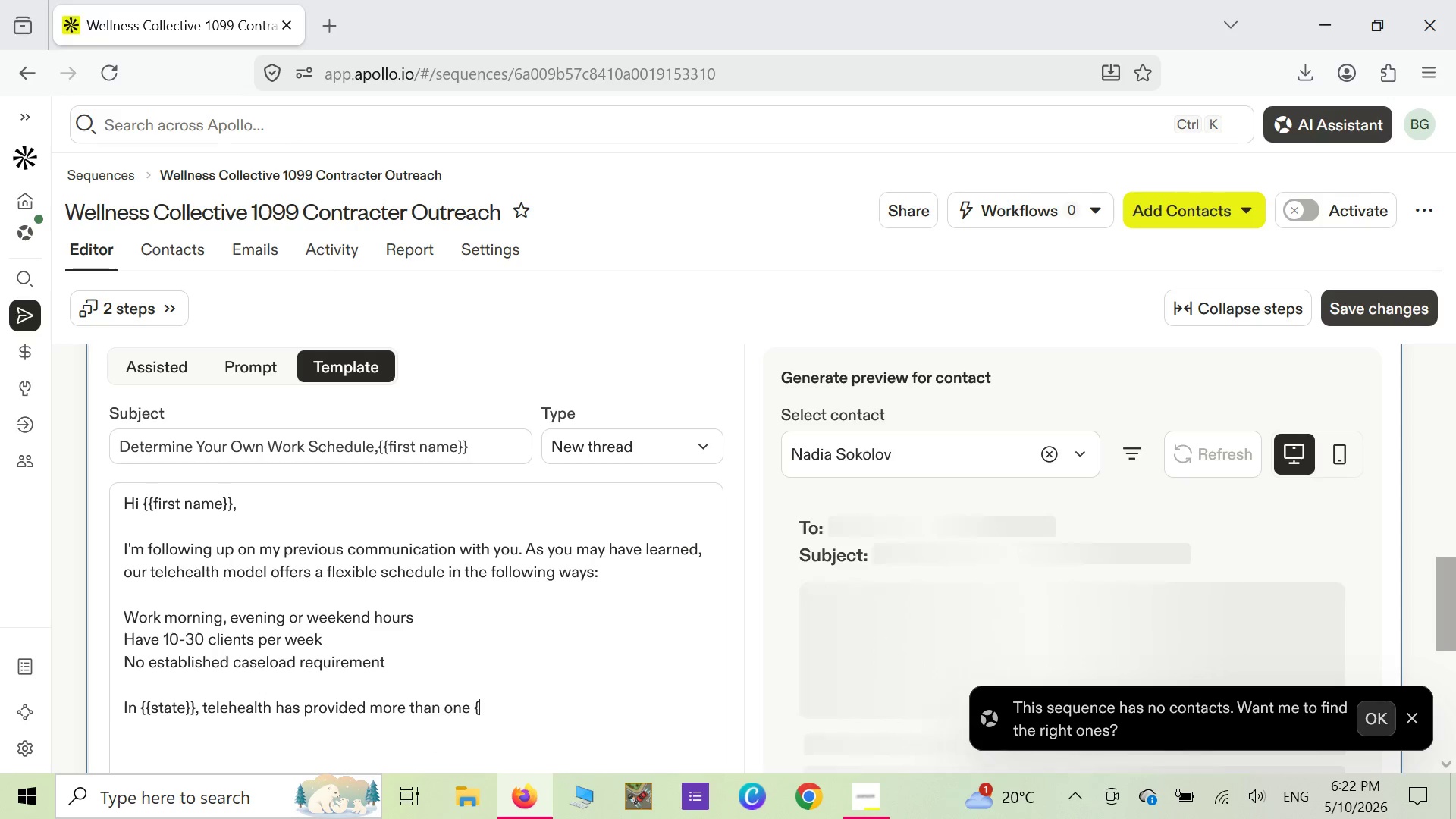 
key(Shift+ShiftLeft)
 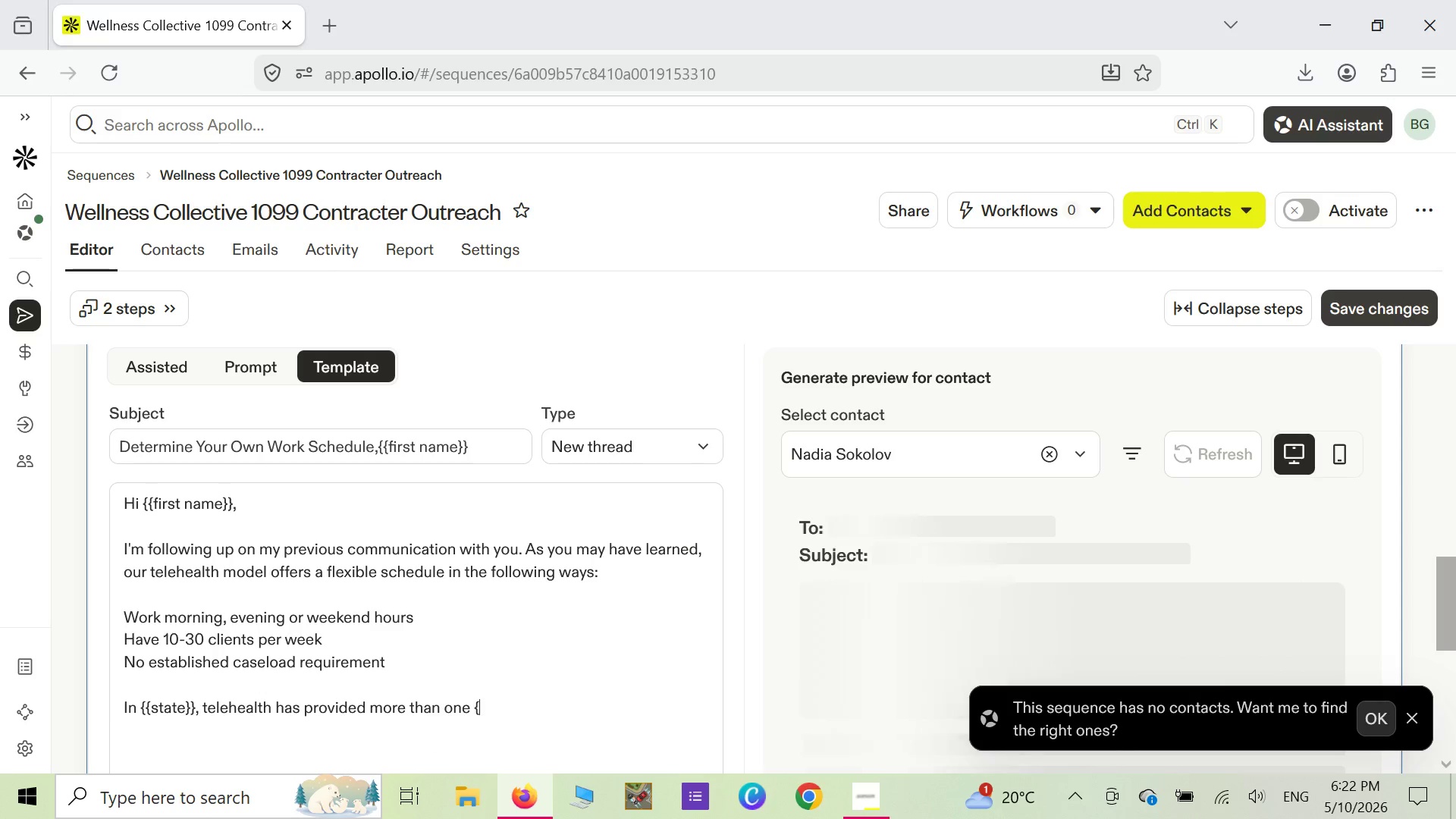 
key(Shift+BracketLeft)
 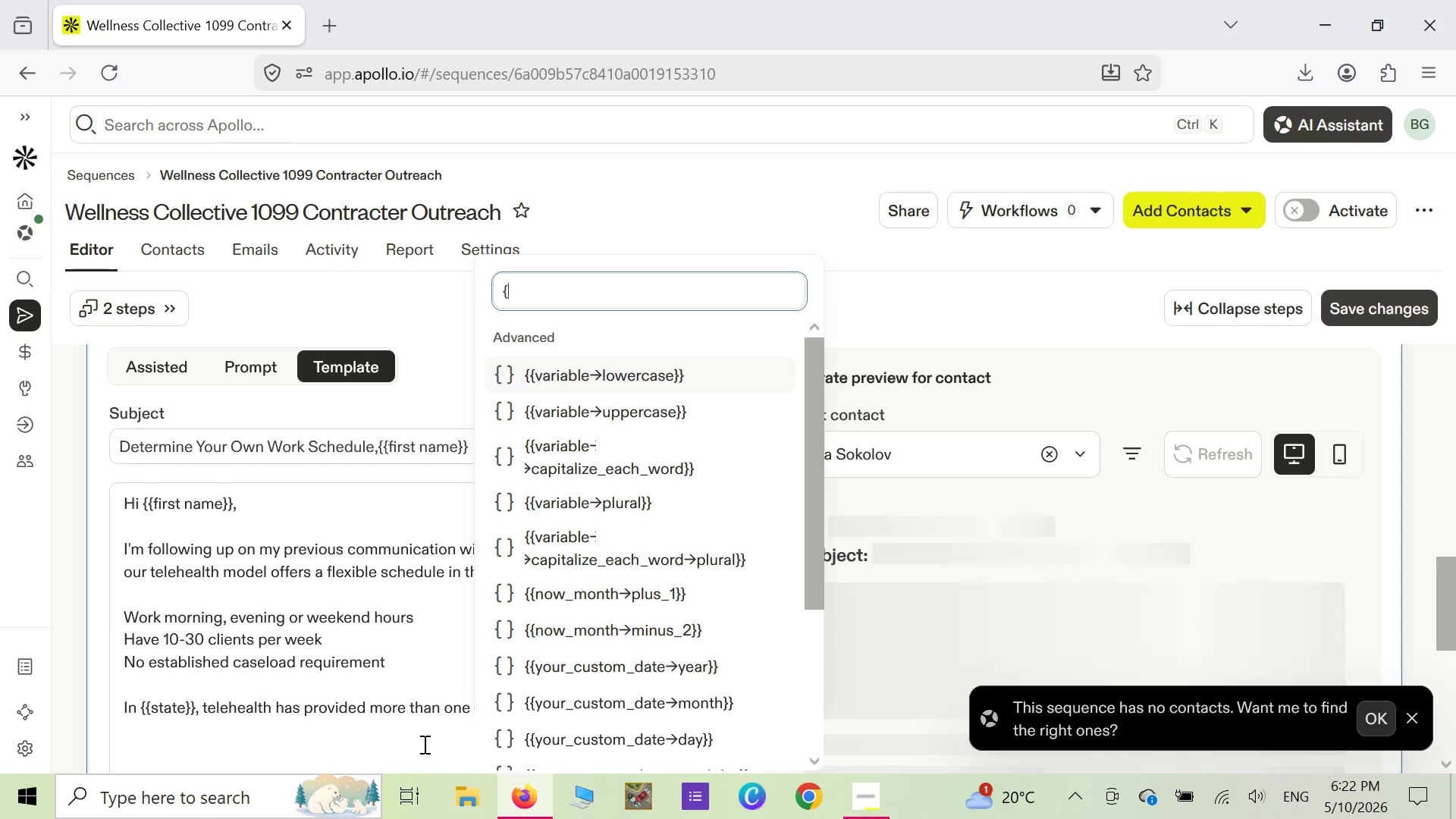 
left_click([417, 742])
 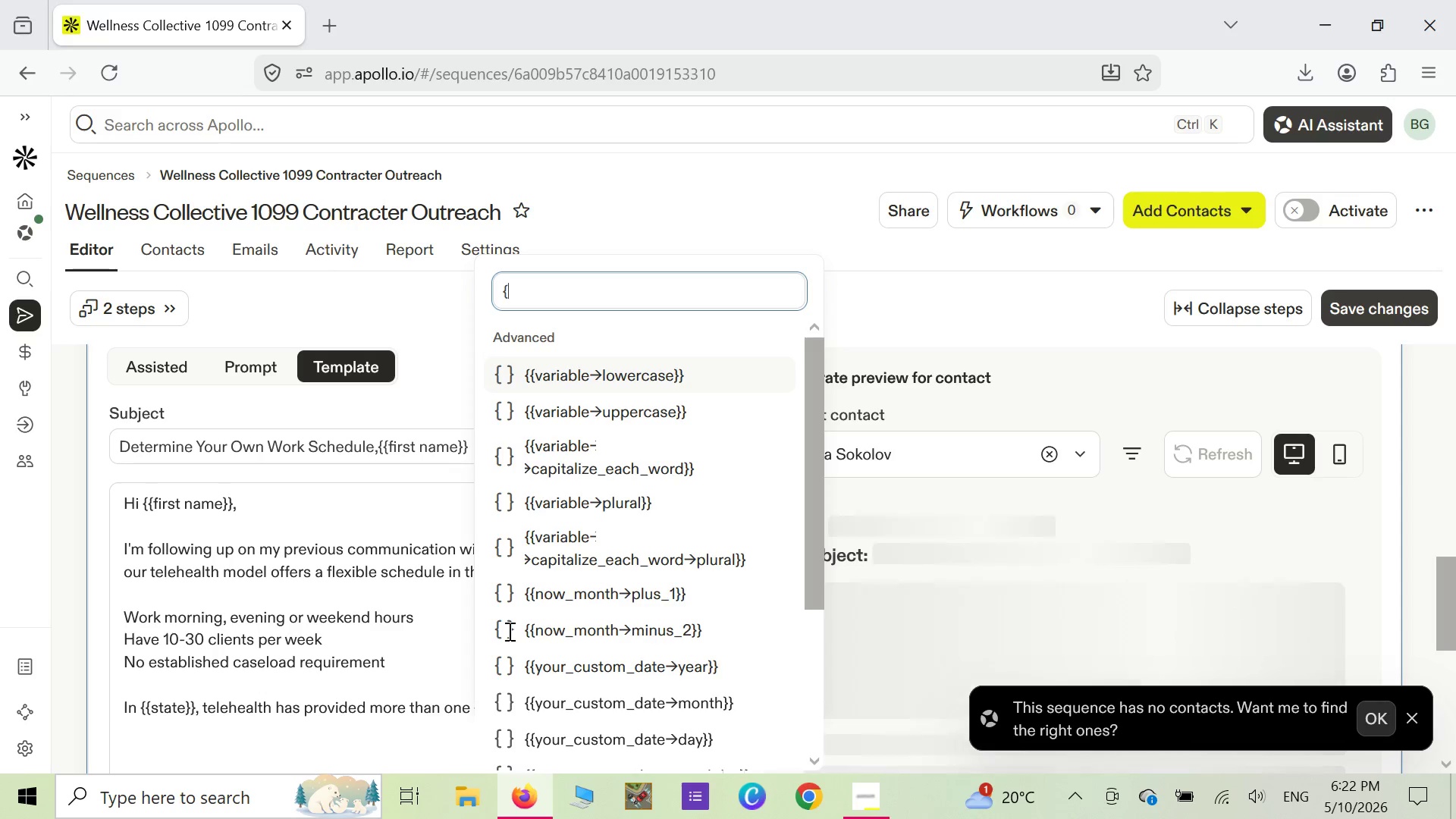 
left_click([448, 656])
 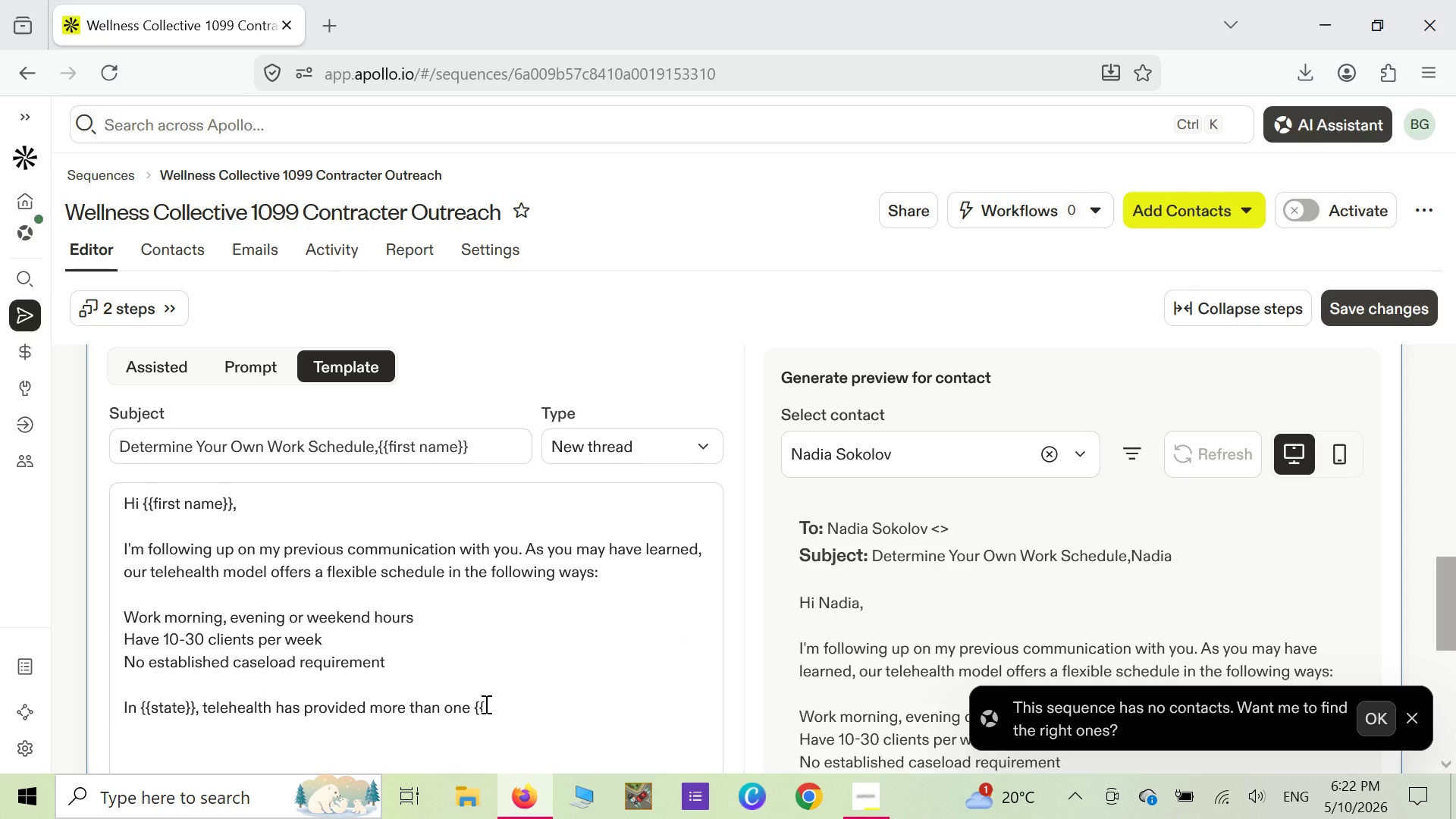 
wait(11.83)
 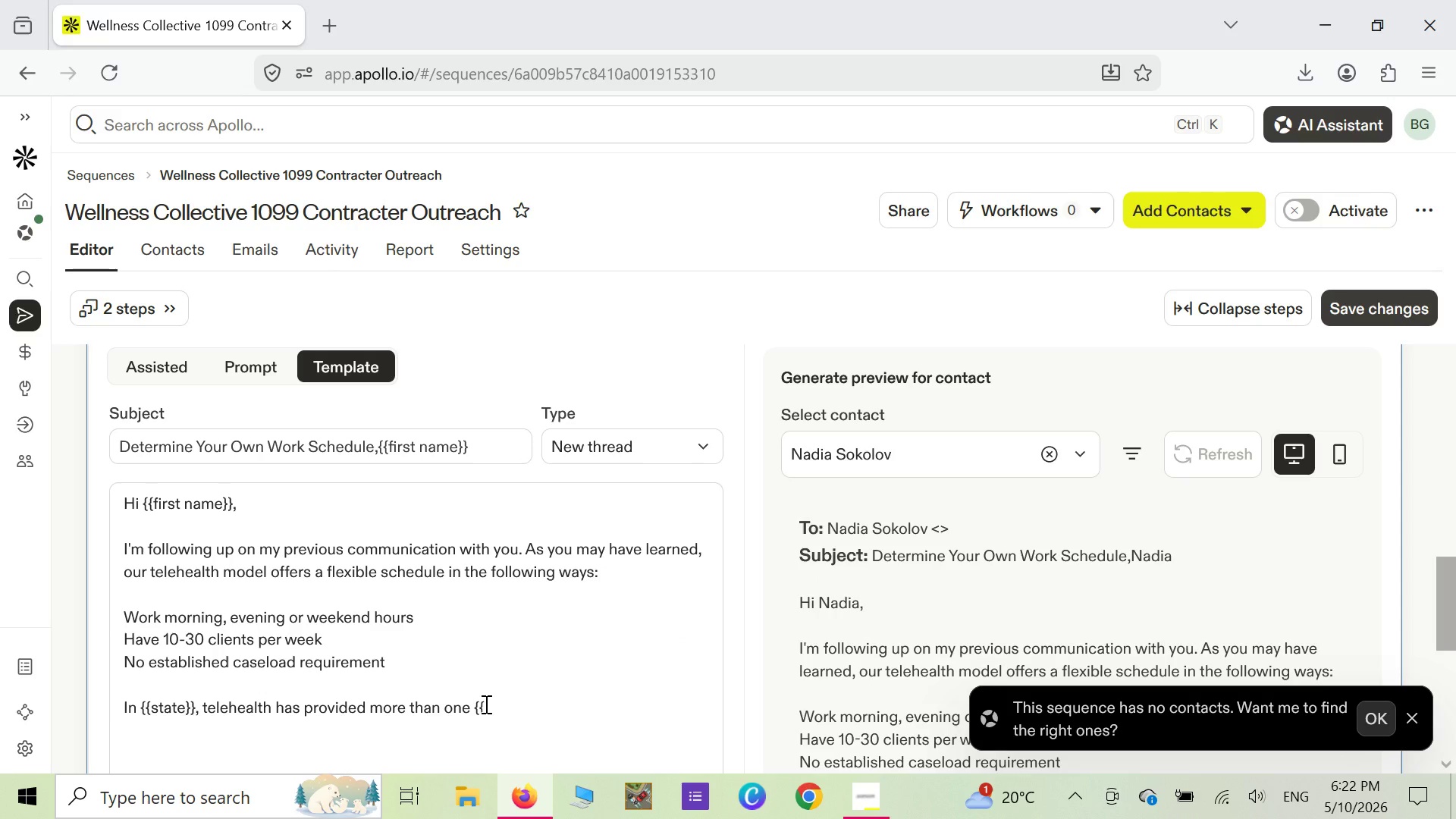 
type(current titlr)
key(Backspace)
type(e)
 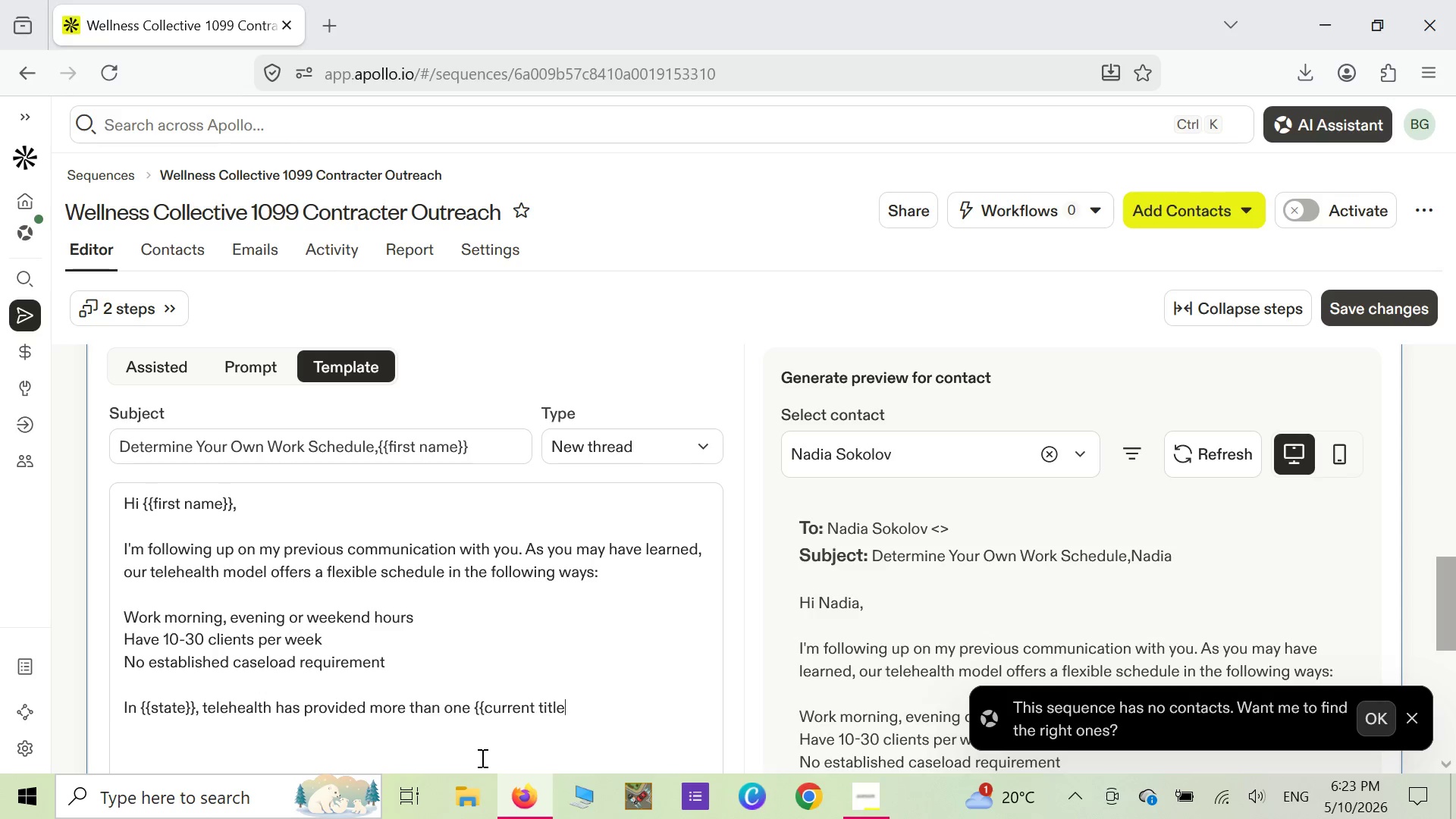 
key(Shift+ShiftLeft)
 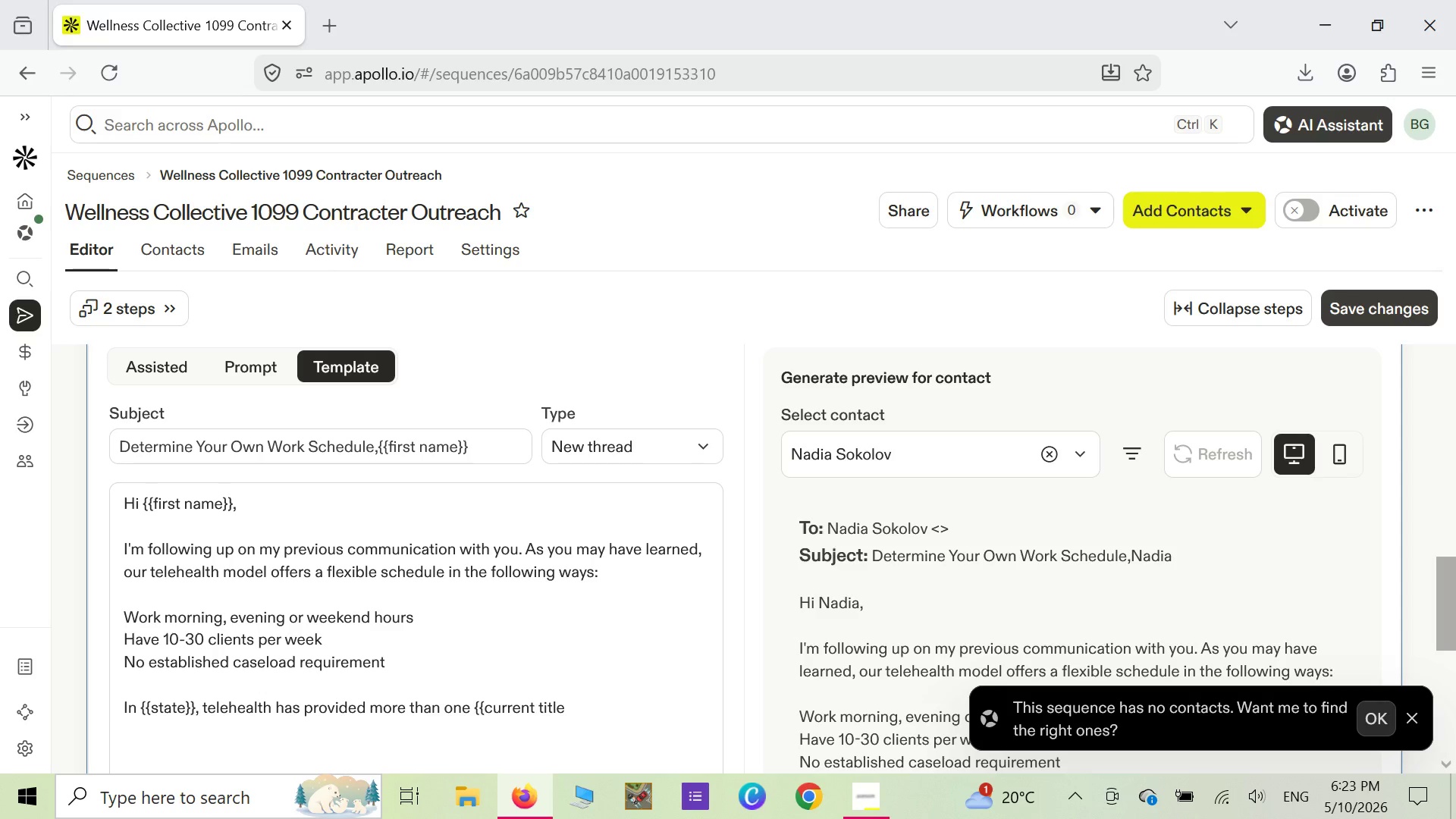 
key(Shift+BracketRight)
 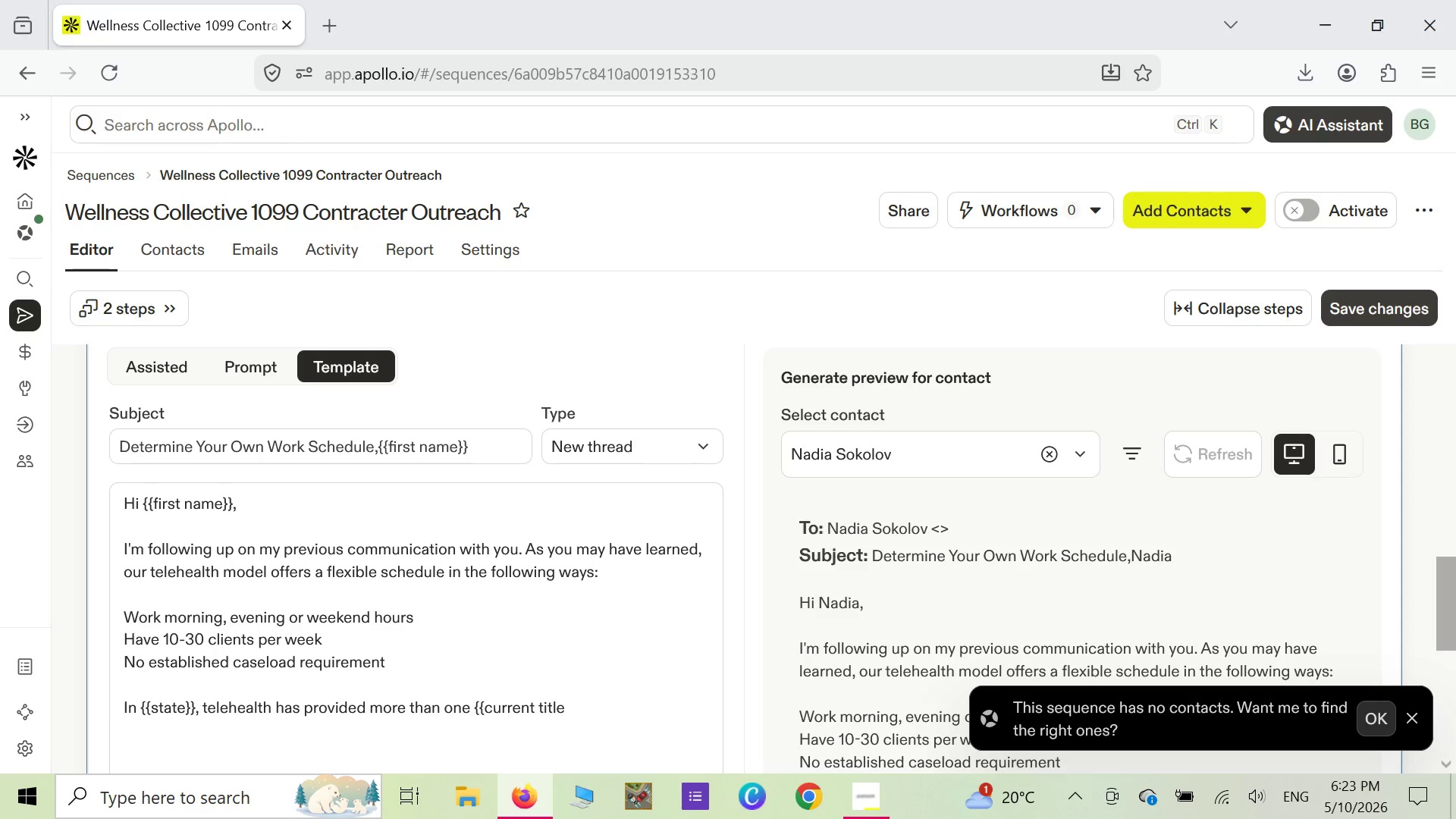 
key(Shift+ShiftLeft)
 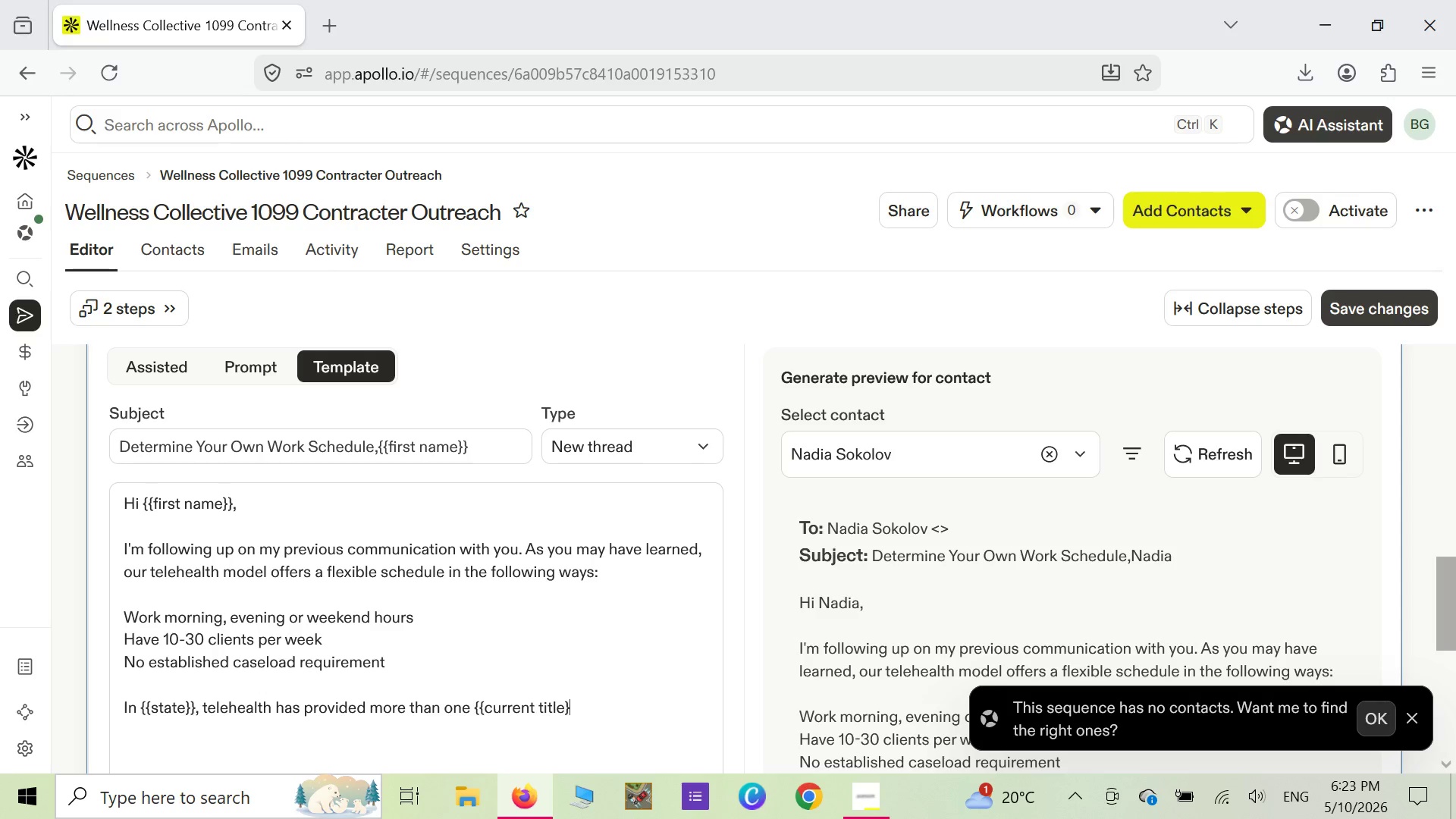 
key(Shift+BracketRight)
 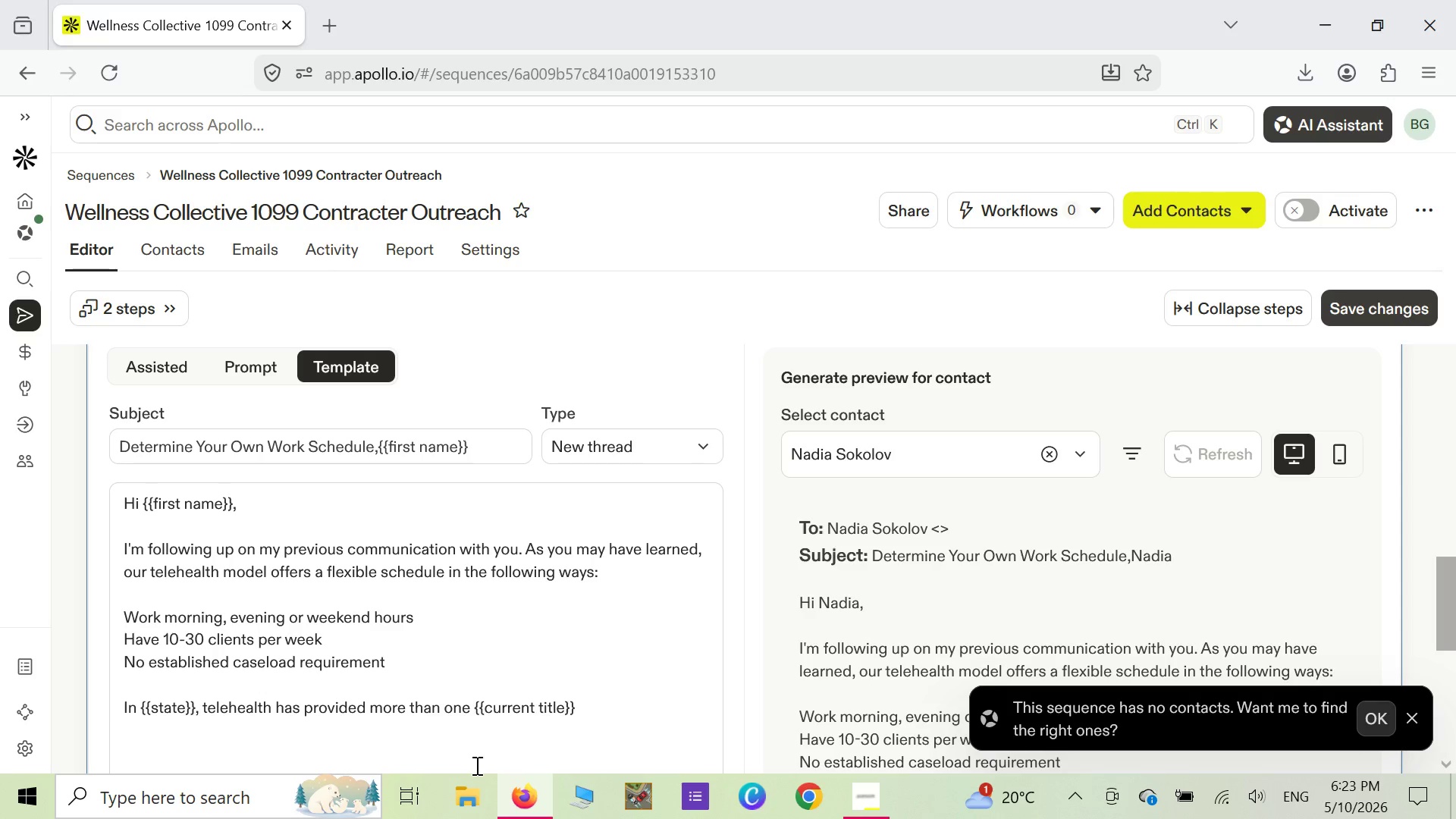 
wait(6.44)
 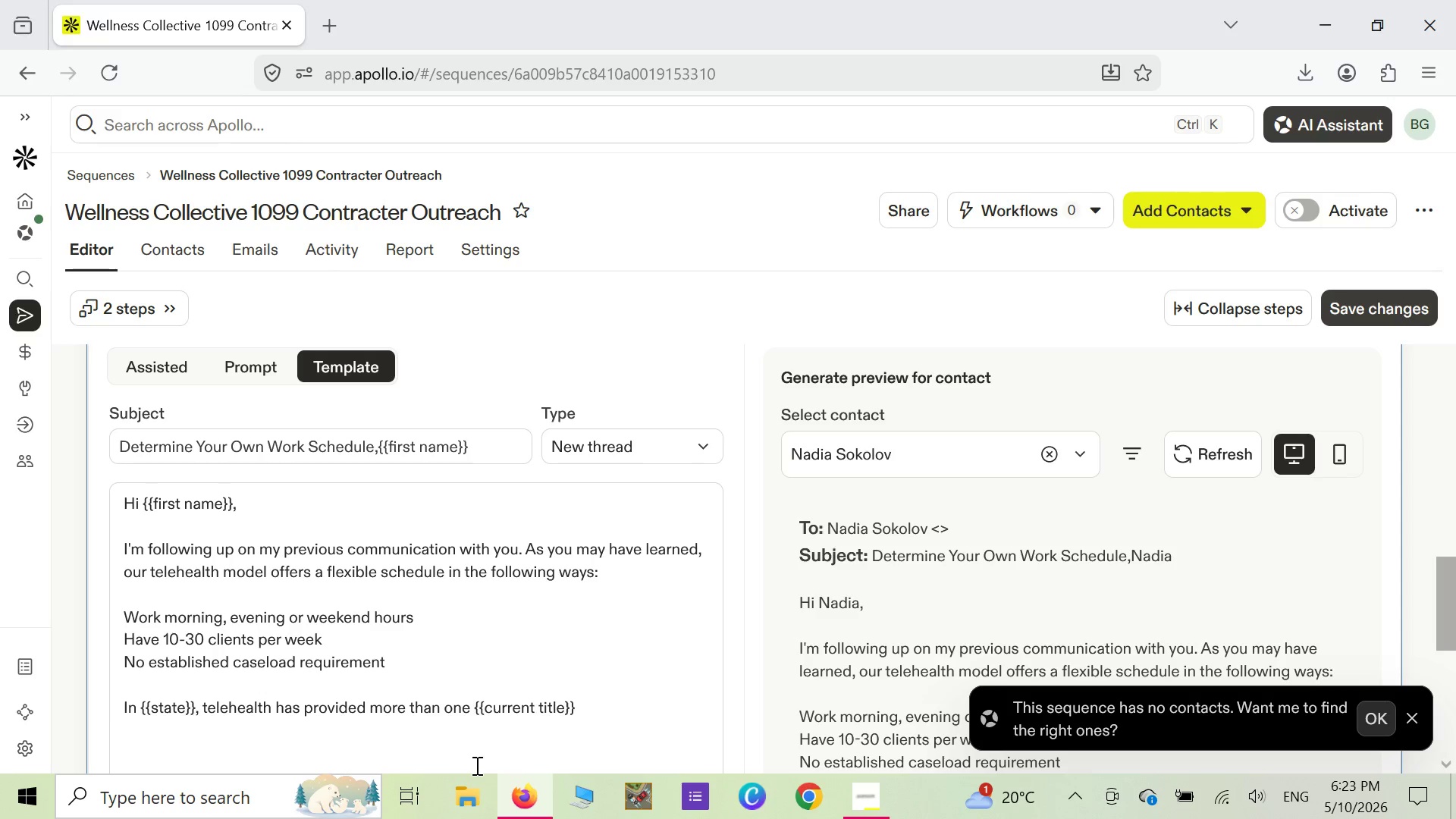 
type( with a f)
 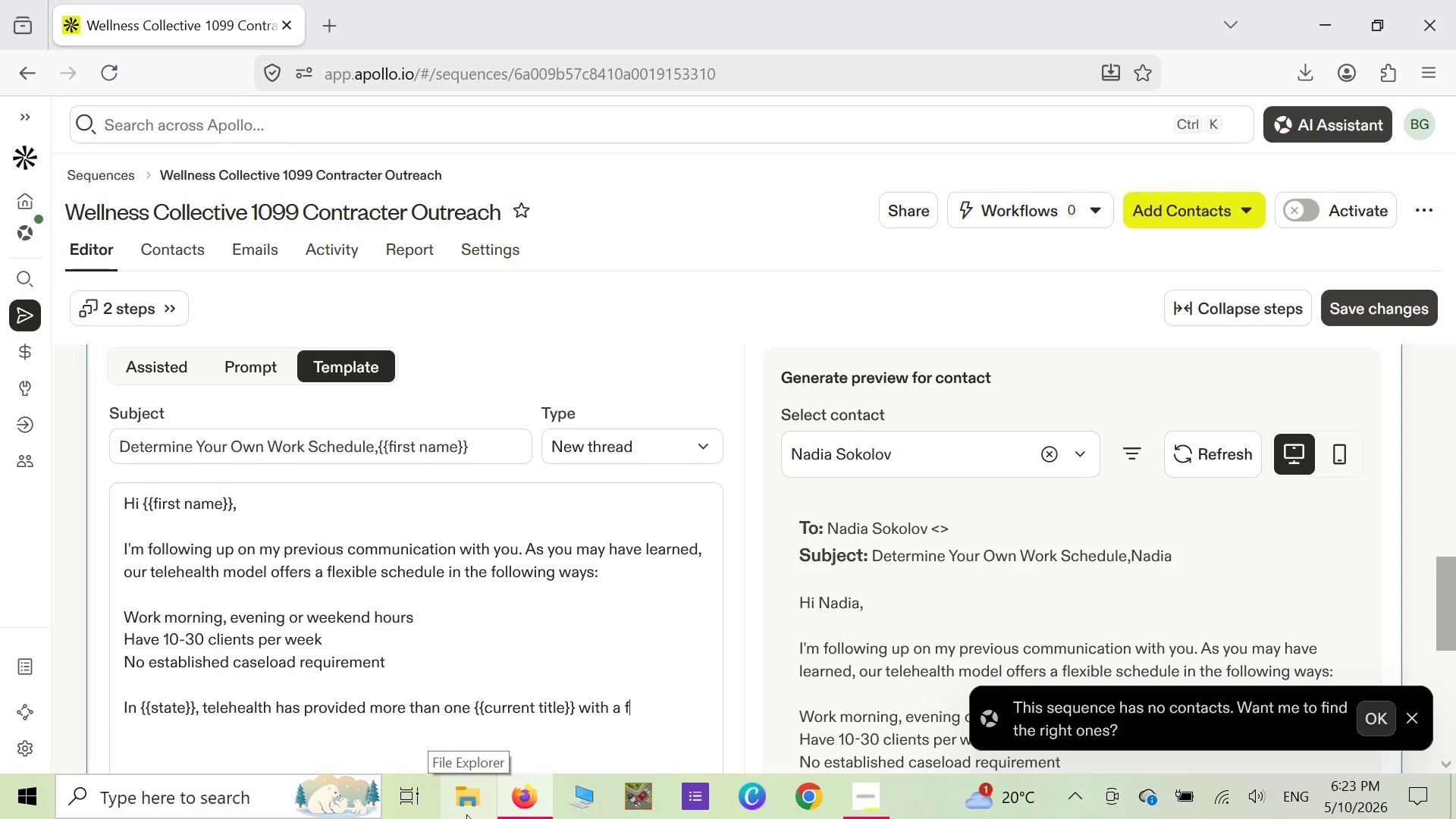 
type(lev)
key(Backspace)
type(xible work schedule.)
 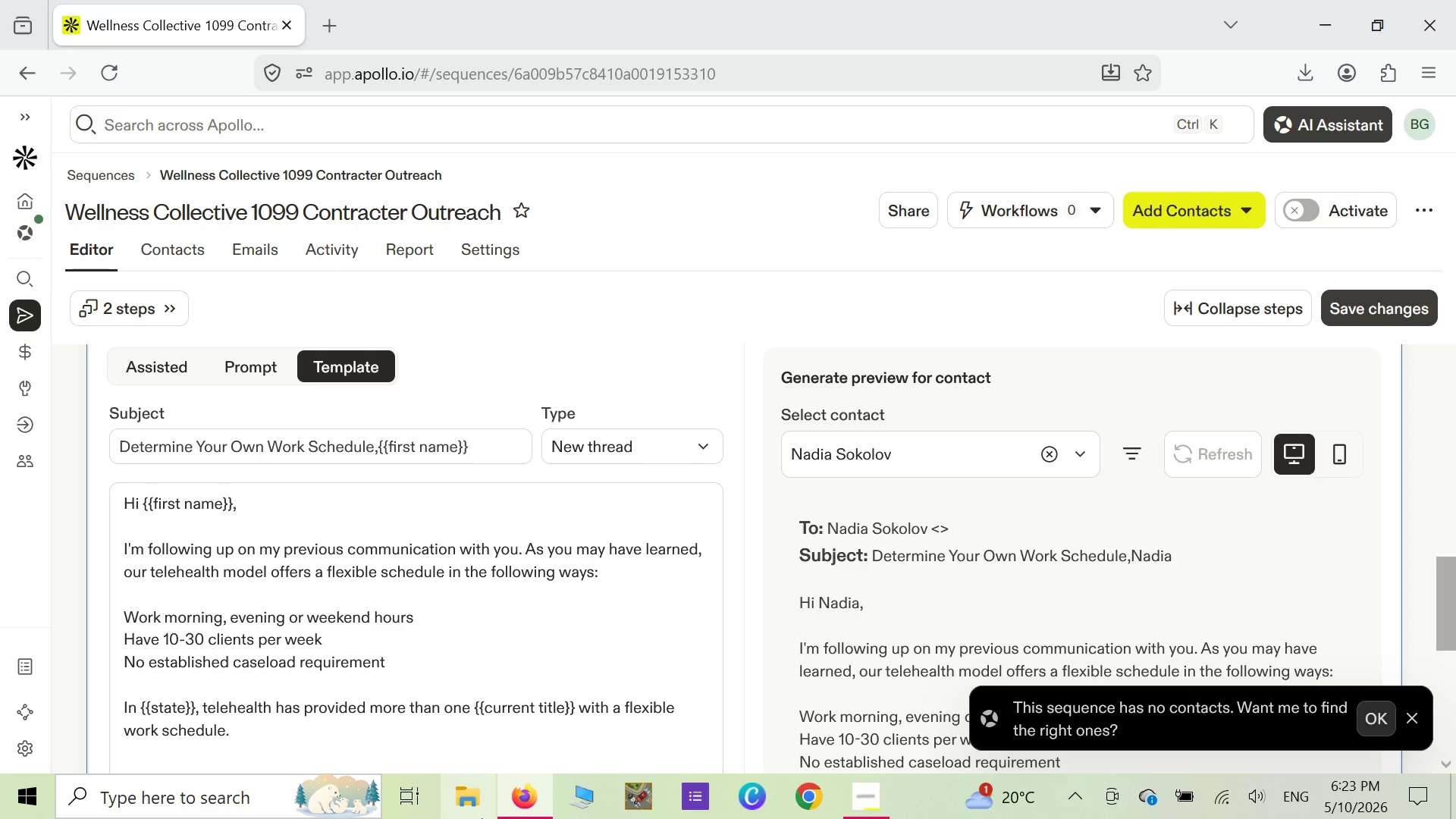 
wait(6.53)
 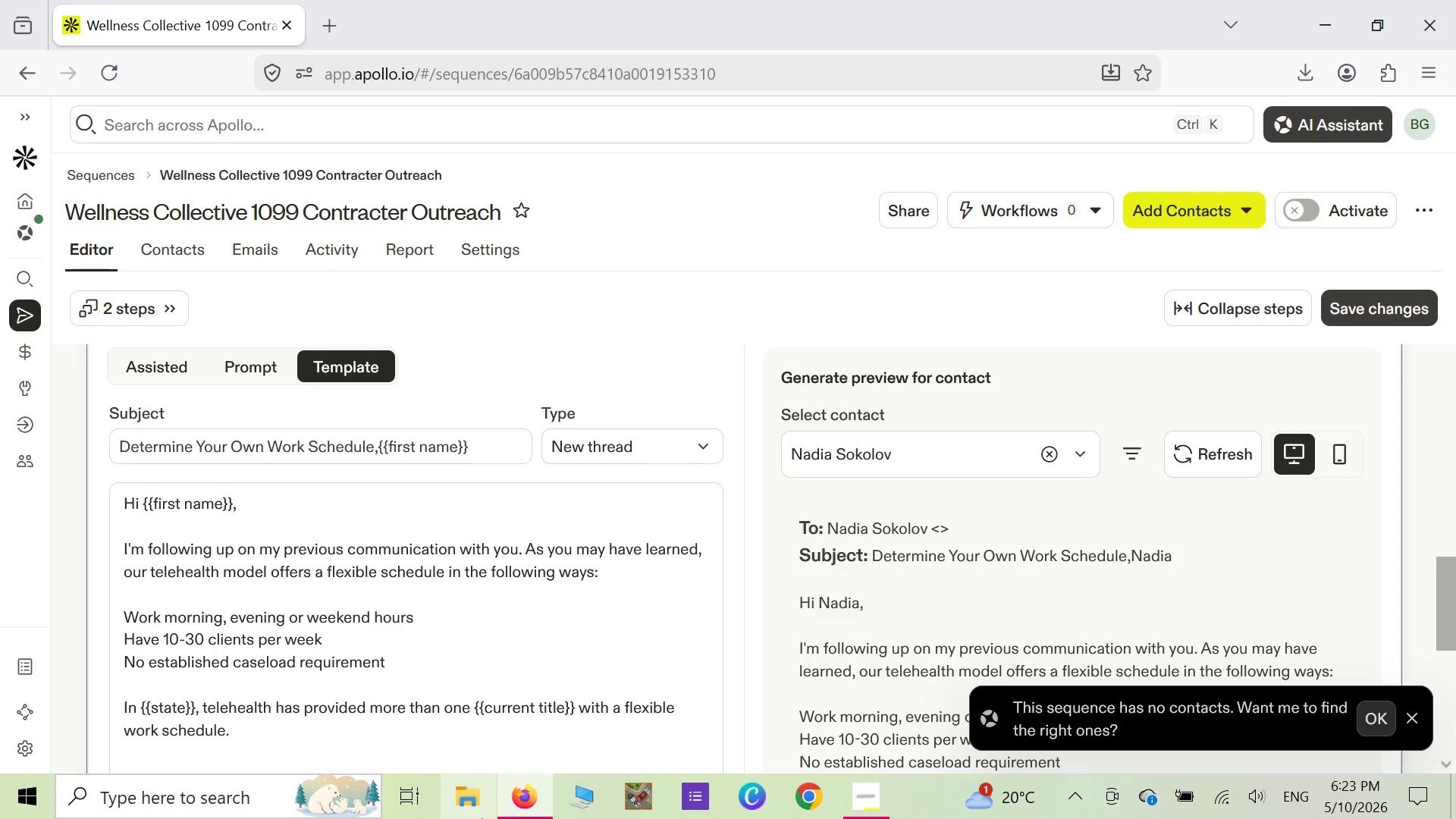 
key(Enter)
 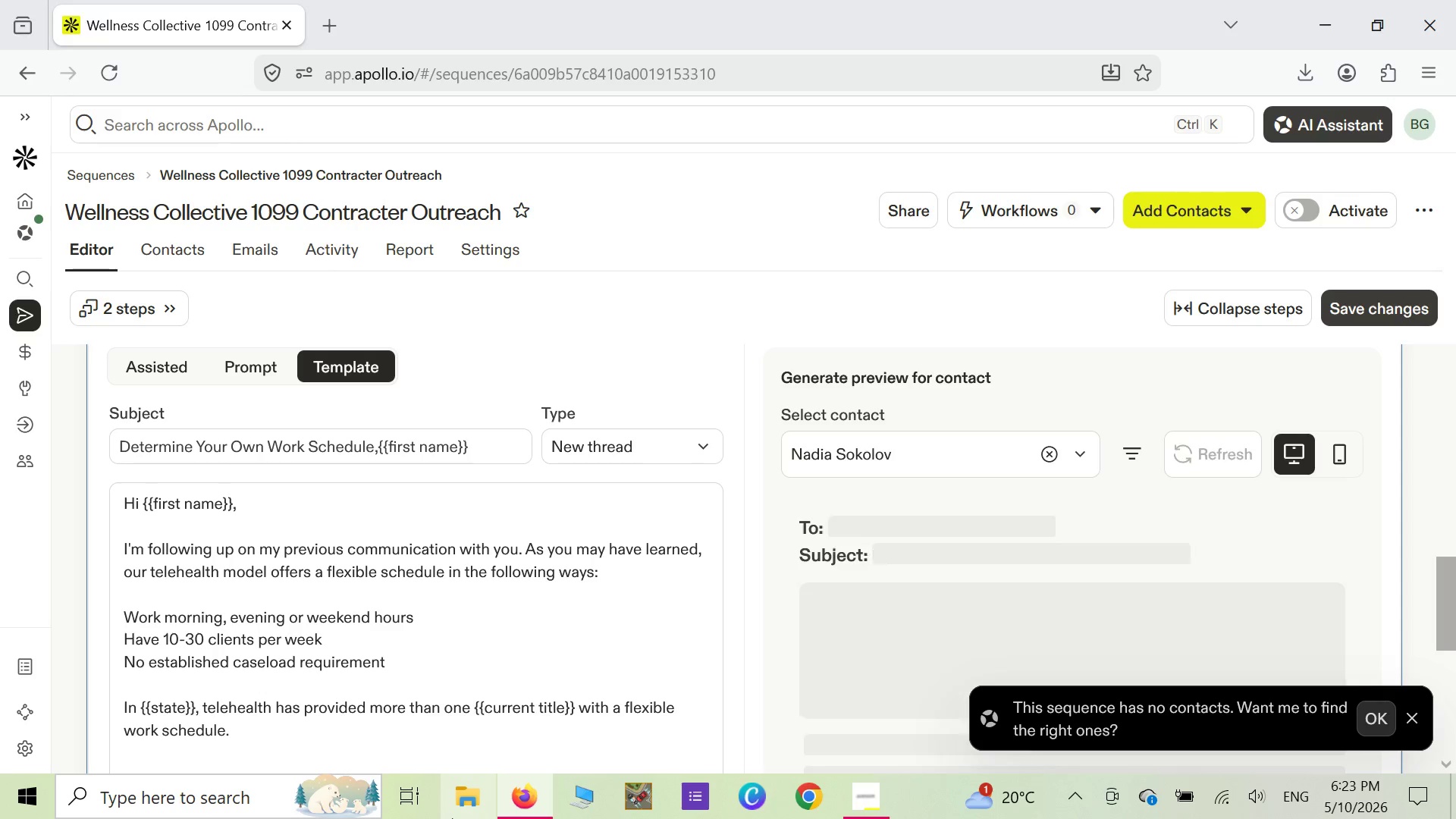 
type(could we s)
 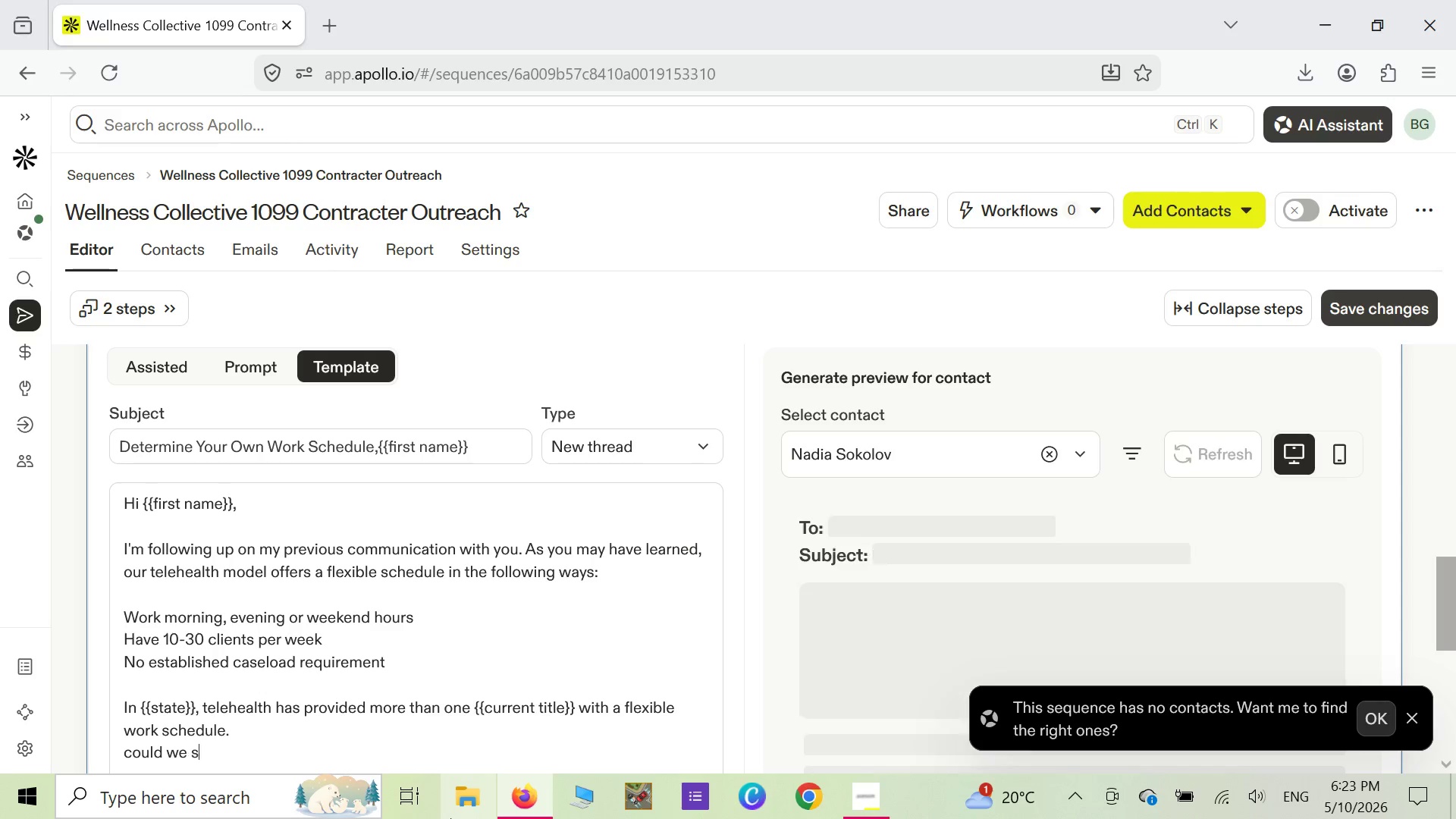 
type(et up 15 minutes to talk next t)
key(Backspace)
type(T)
 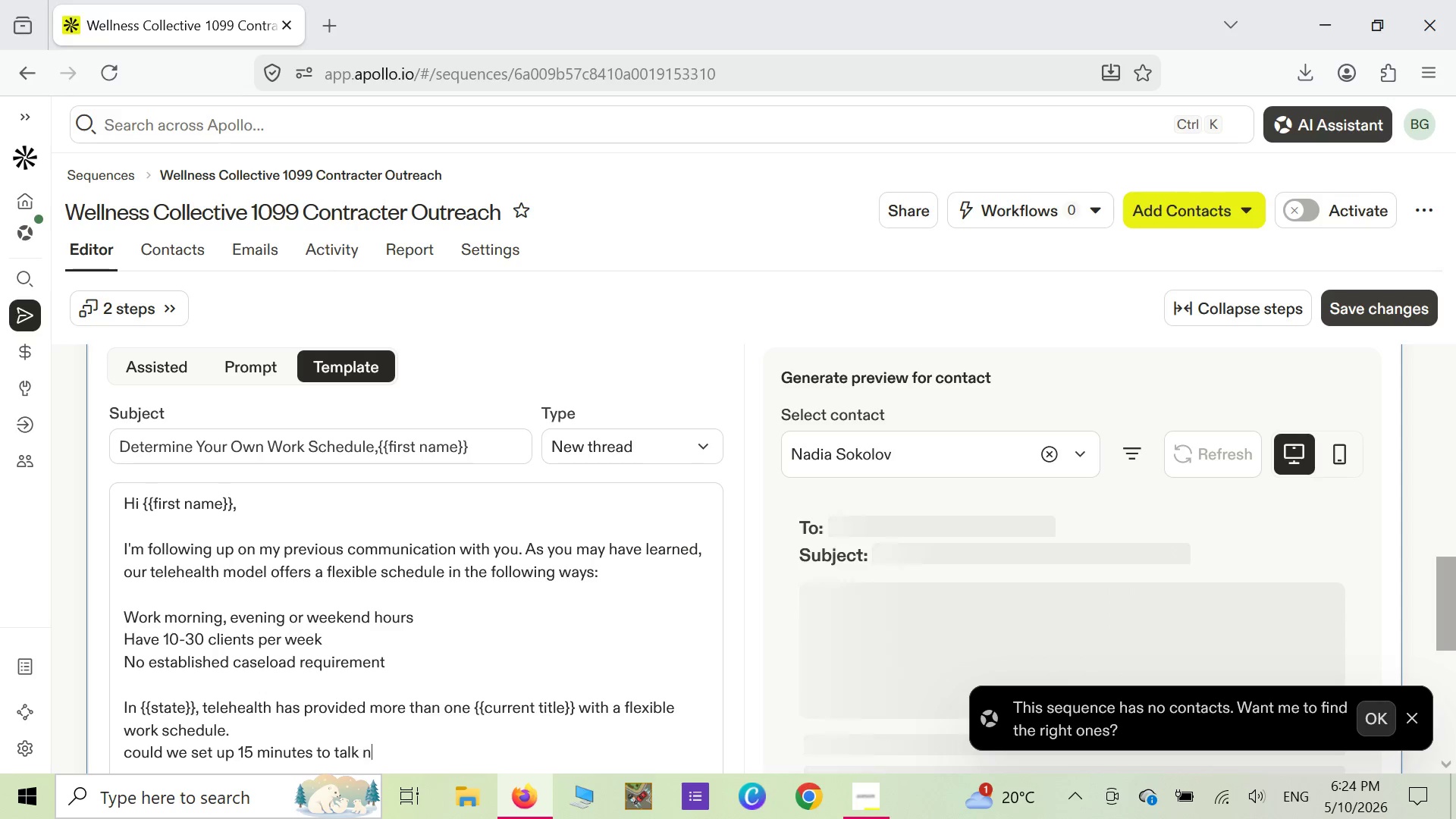 
type(uesday)
 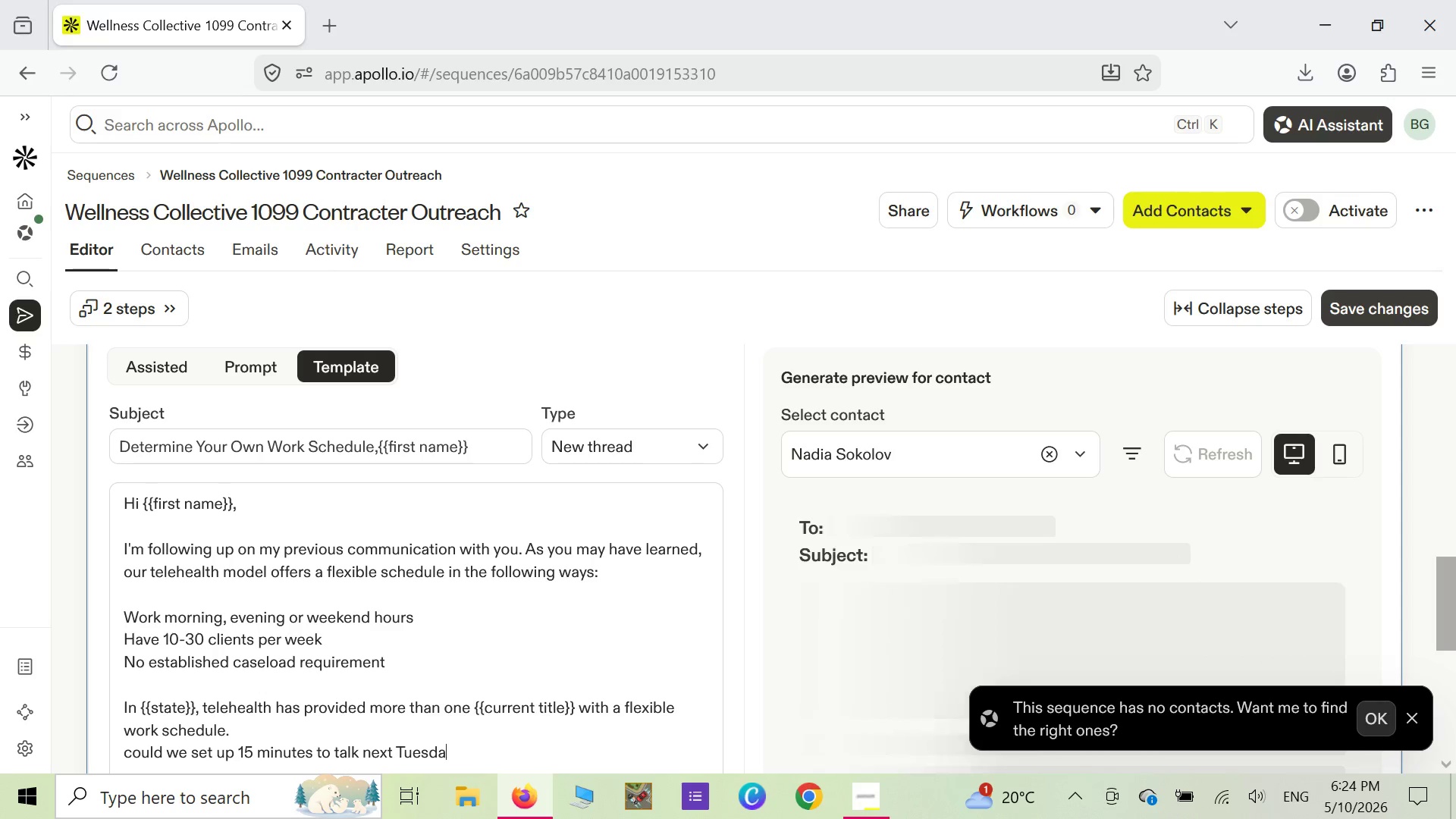 
wait(10.69)
 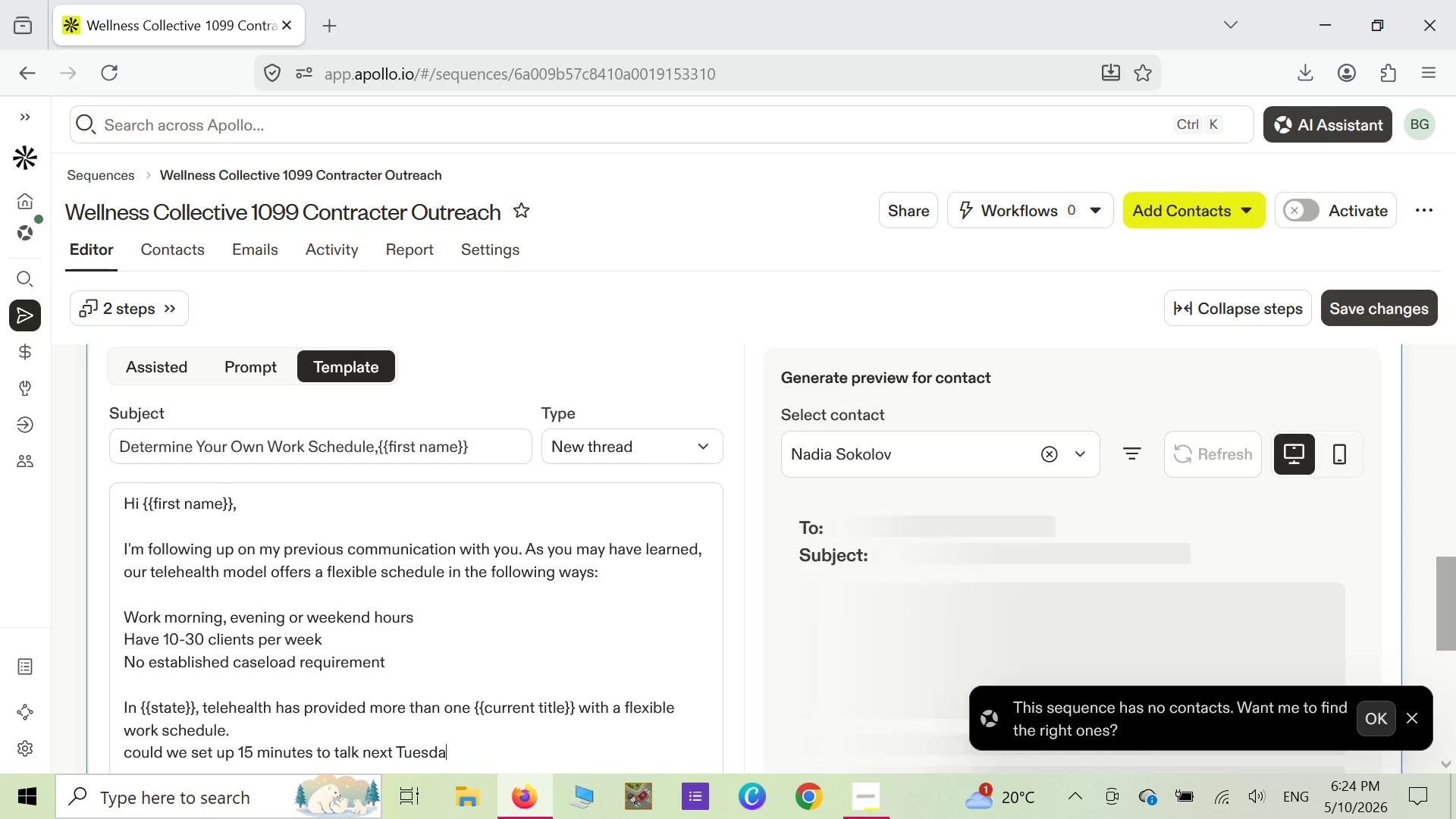 
key(Slash)
 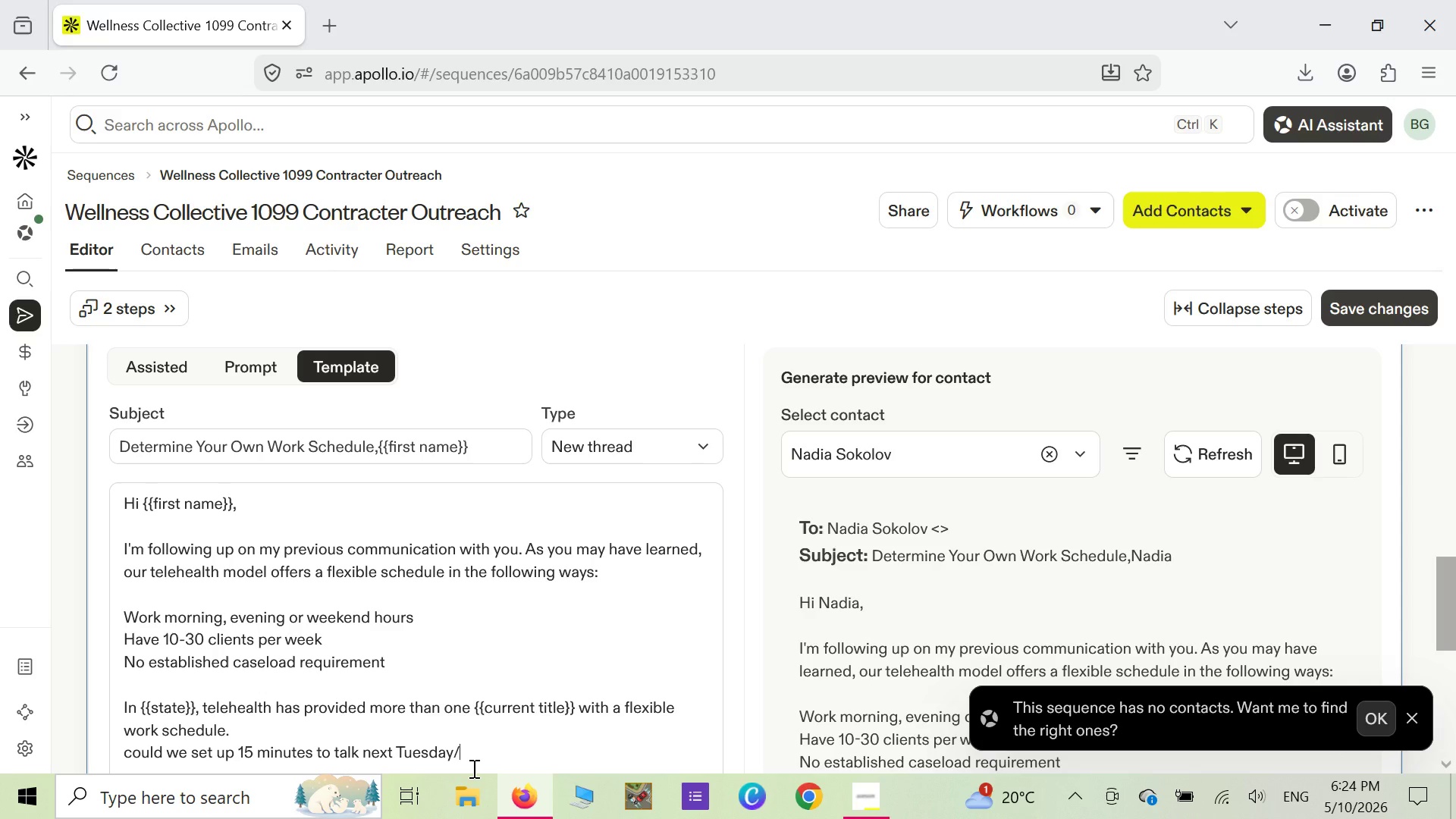 
key(Backspace)
 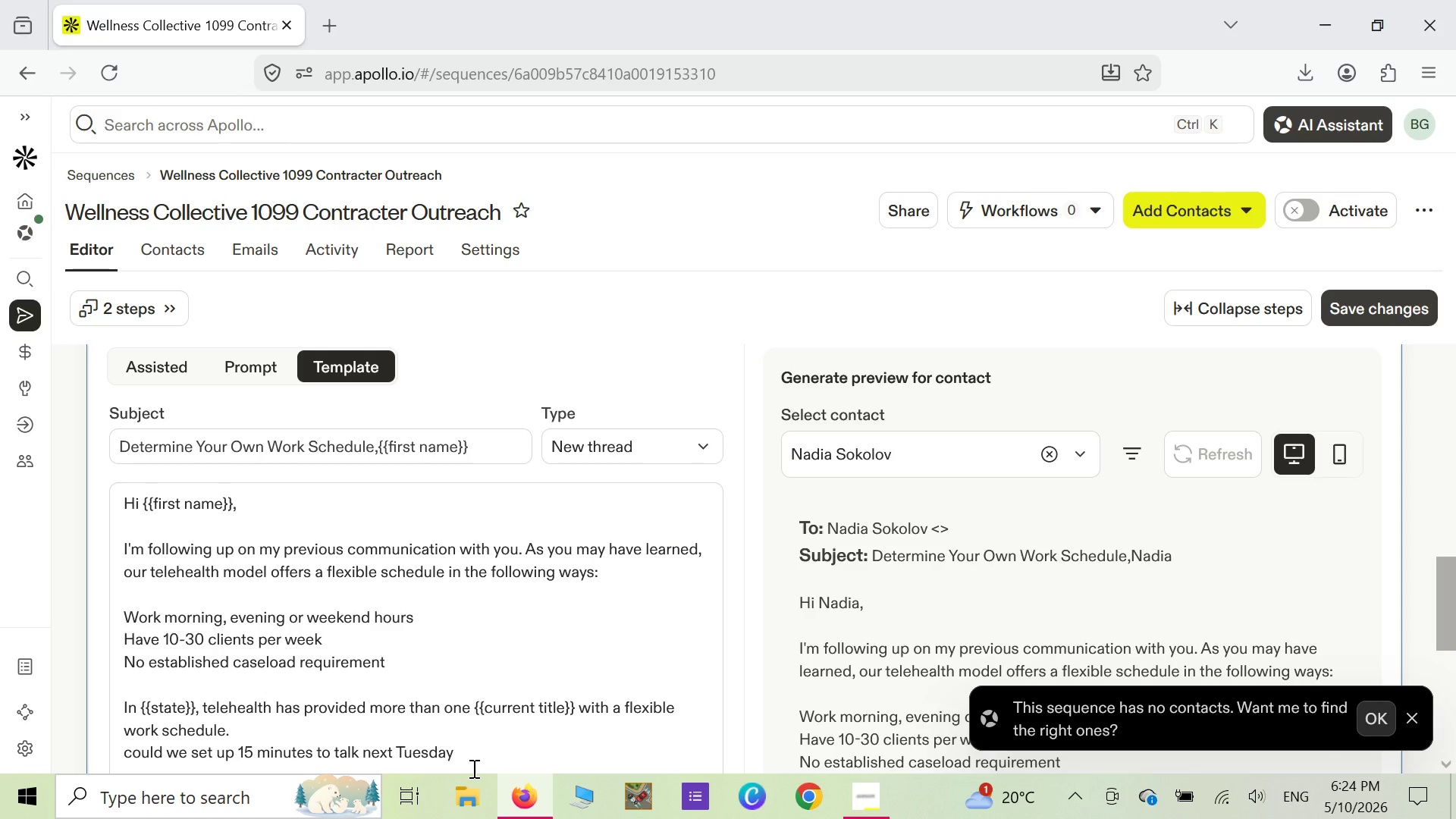 
key(Shift+ShiftLeft)
 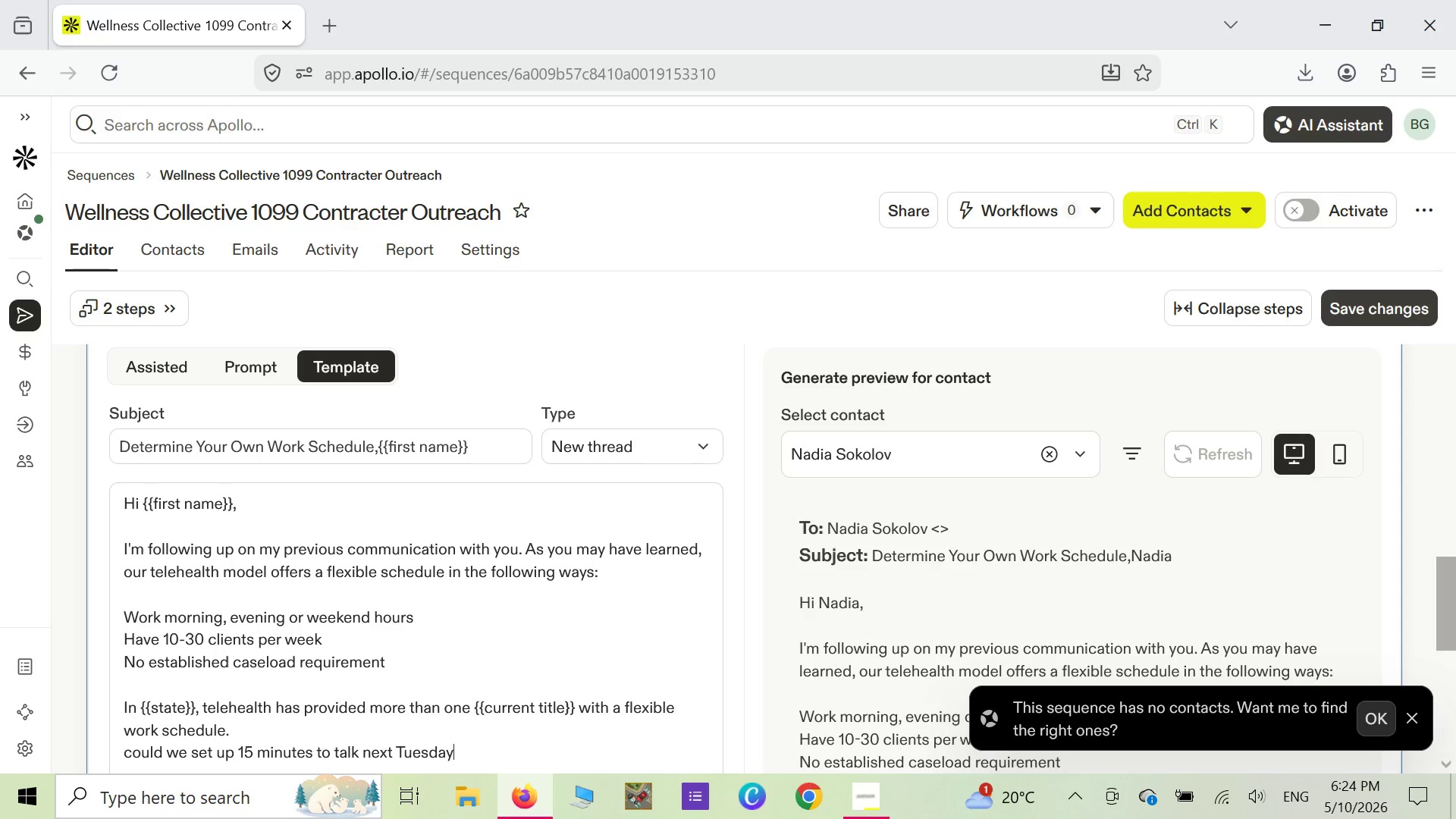 
key(Shift+Slash)
 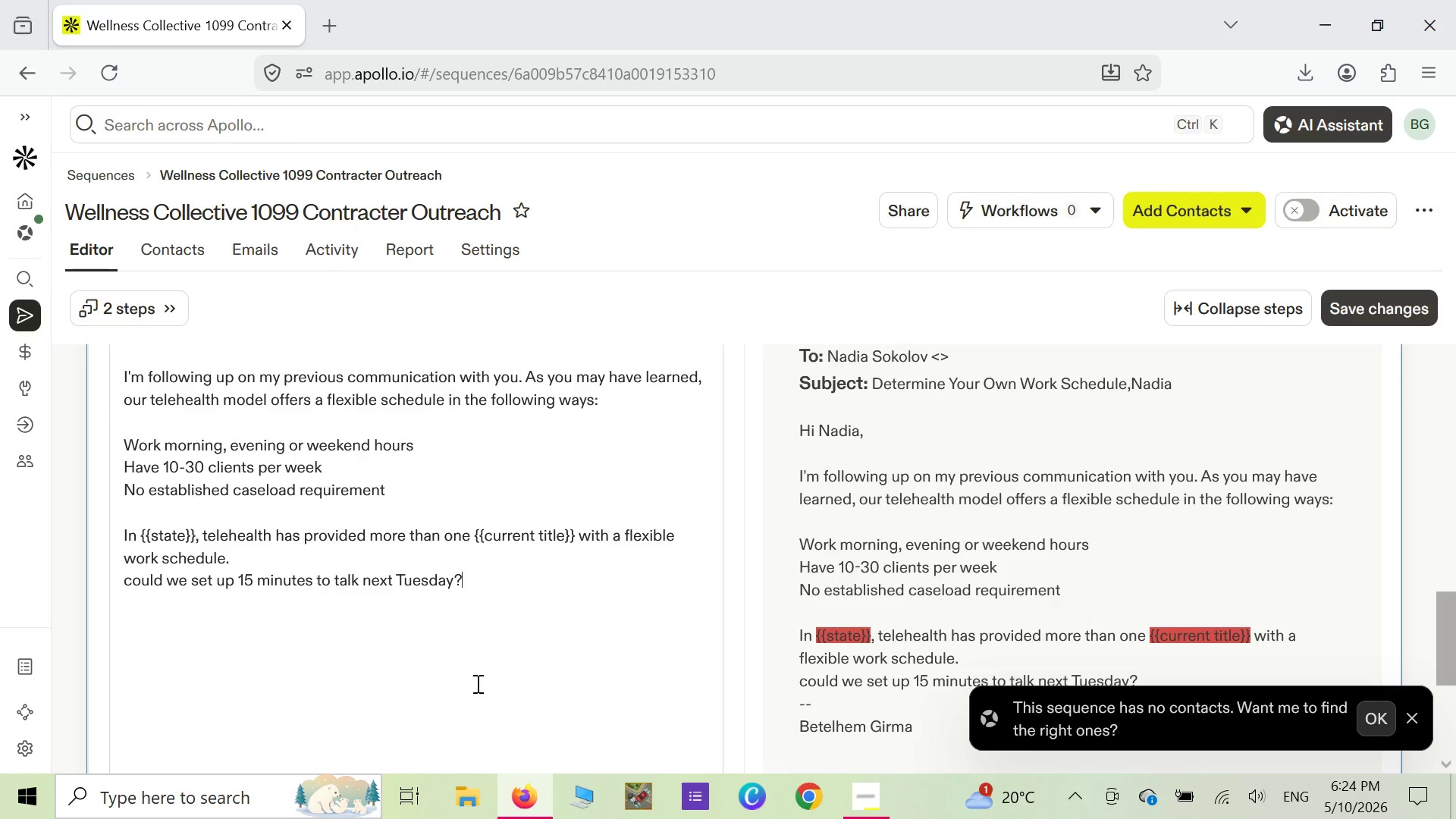 
wait(9.58)
 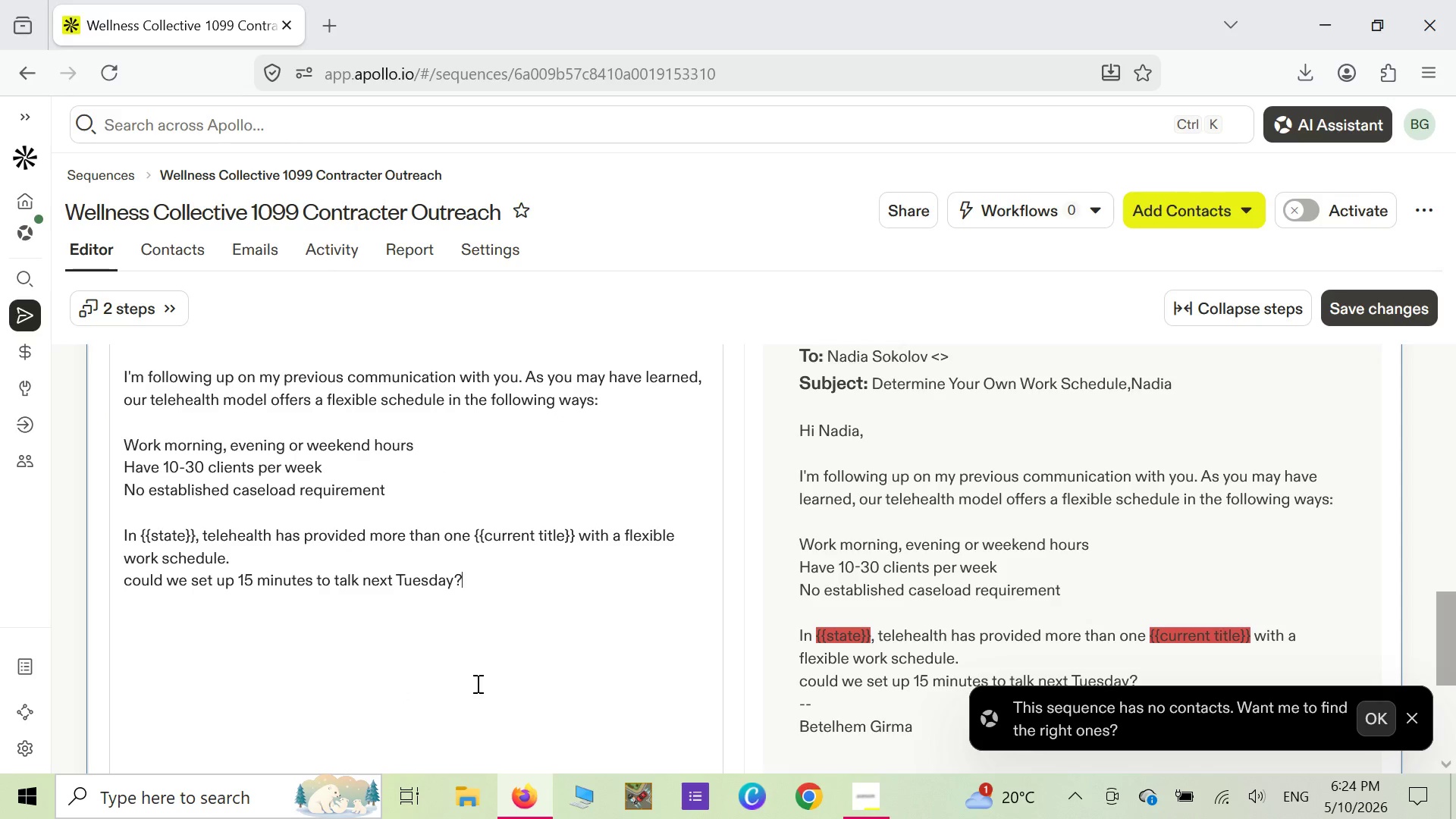 
key(Enter)
 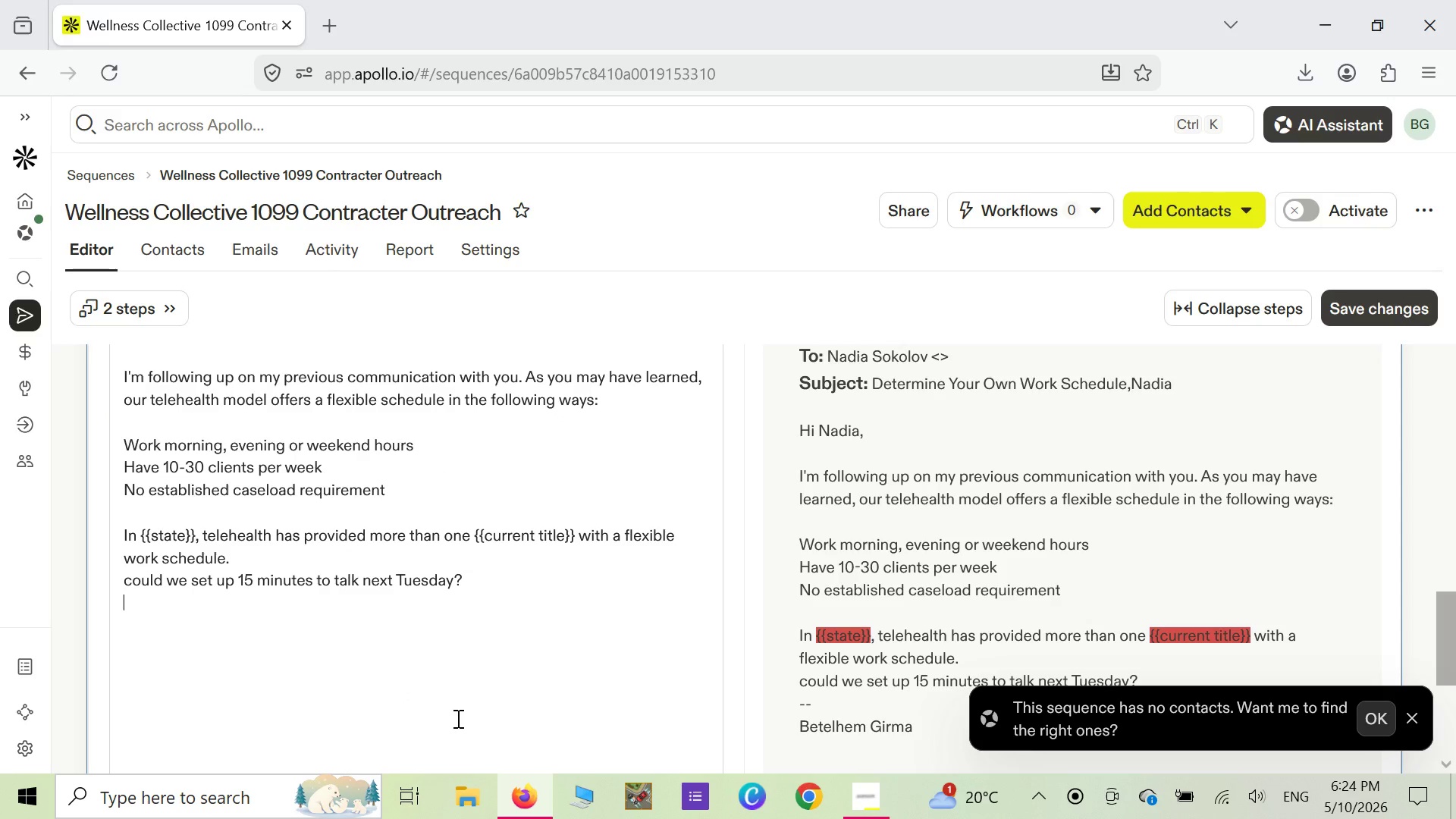 
key(Enter)
 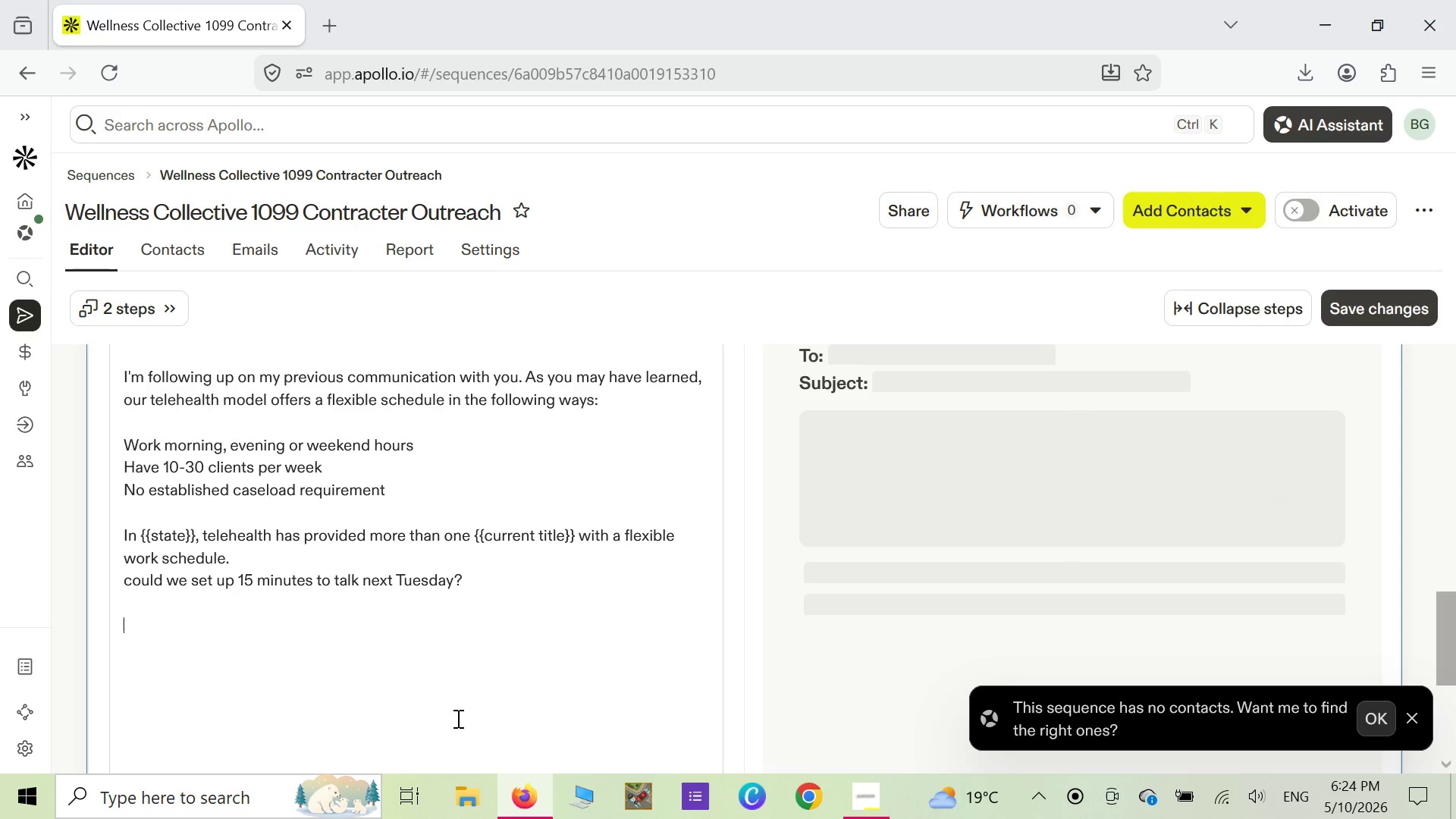 
type(Please l)
 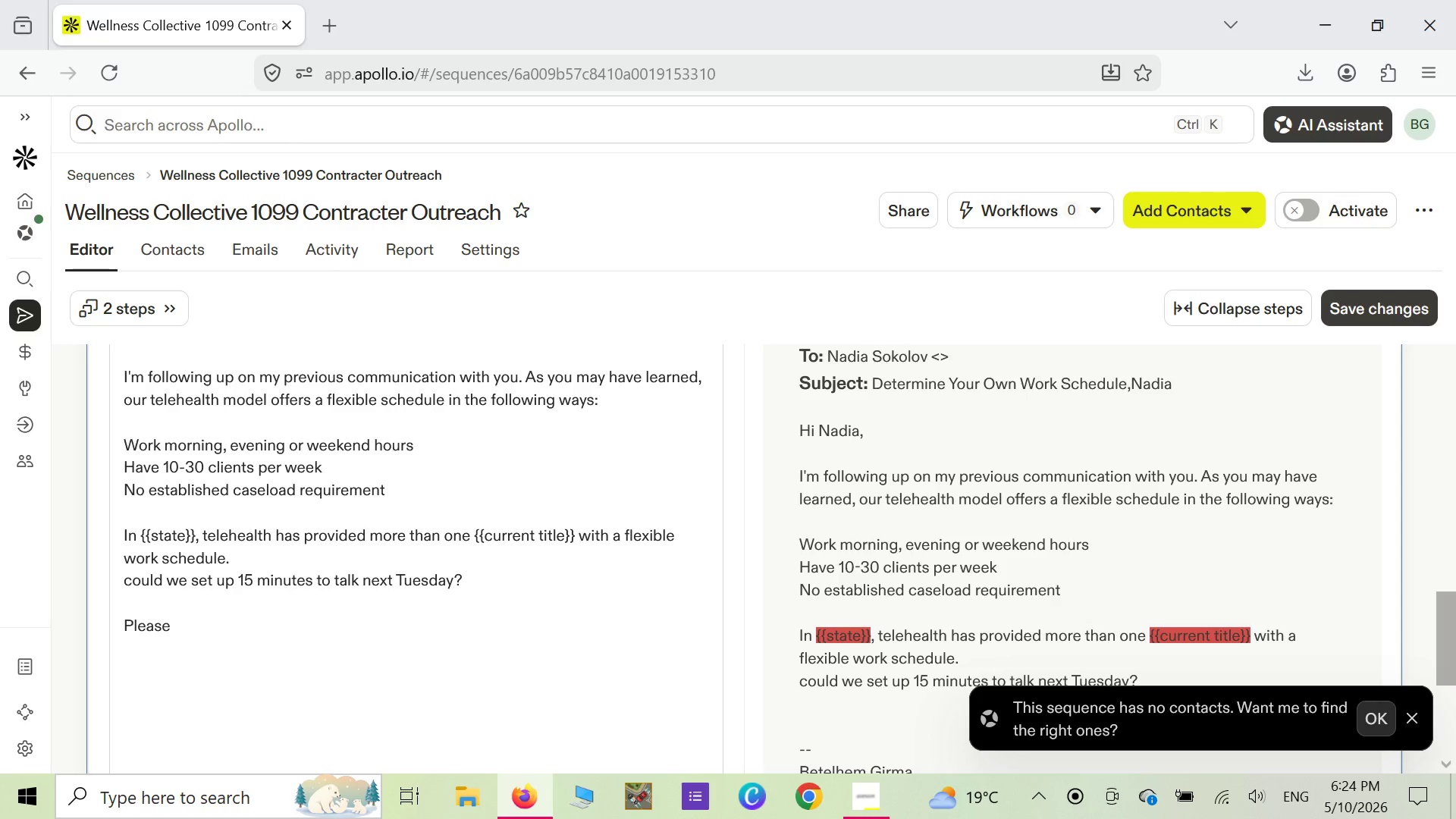 
type(et me know.)
 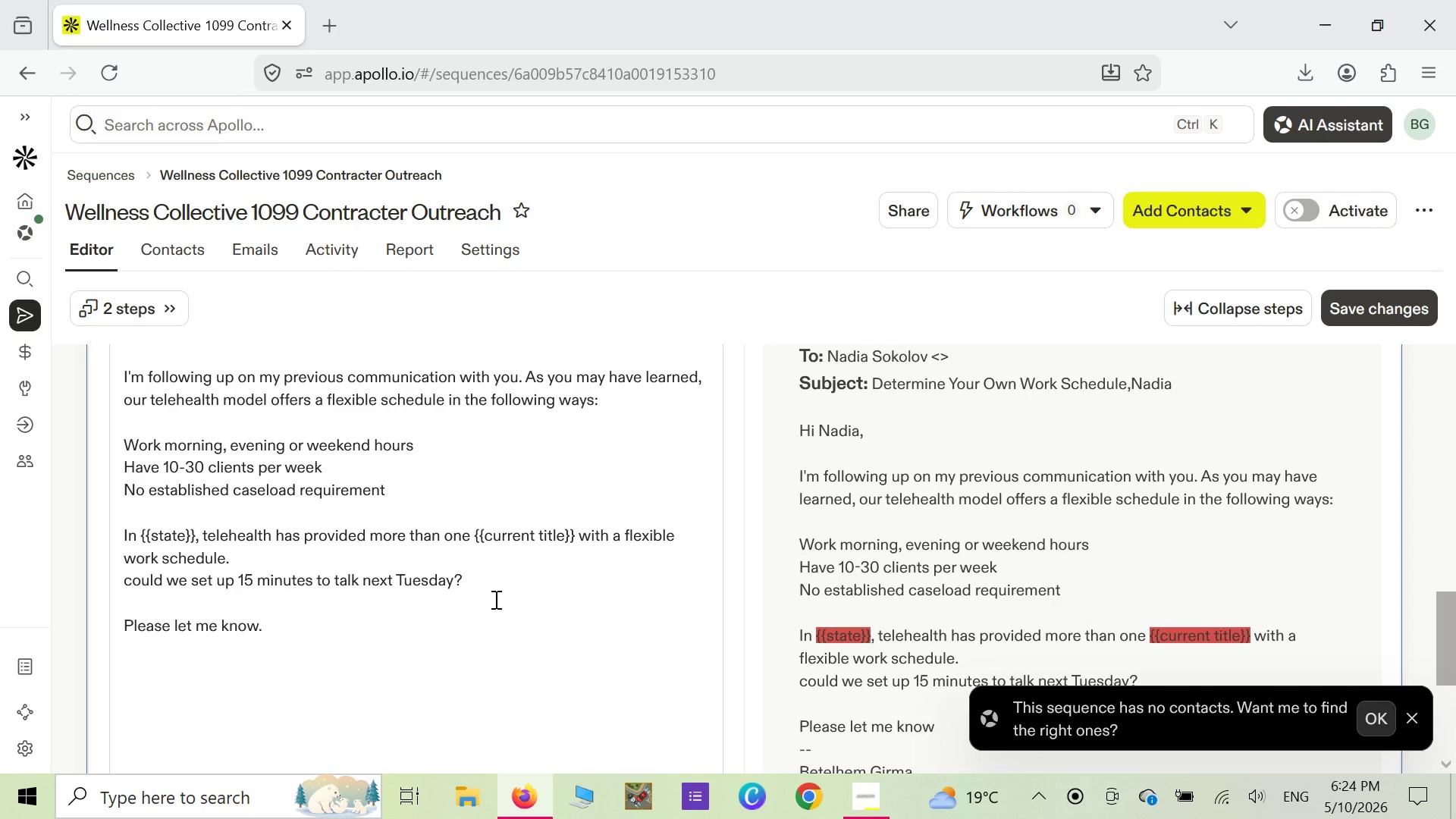 
key(Enter)
 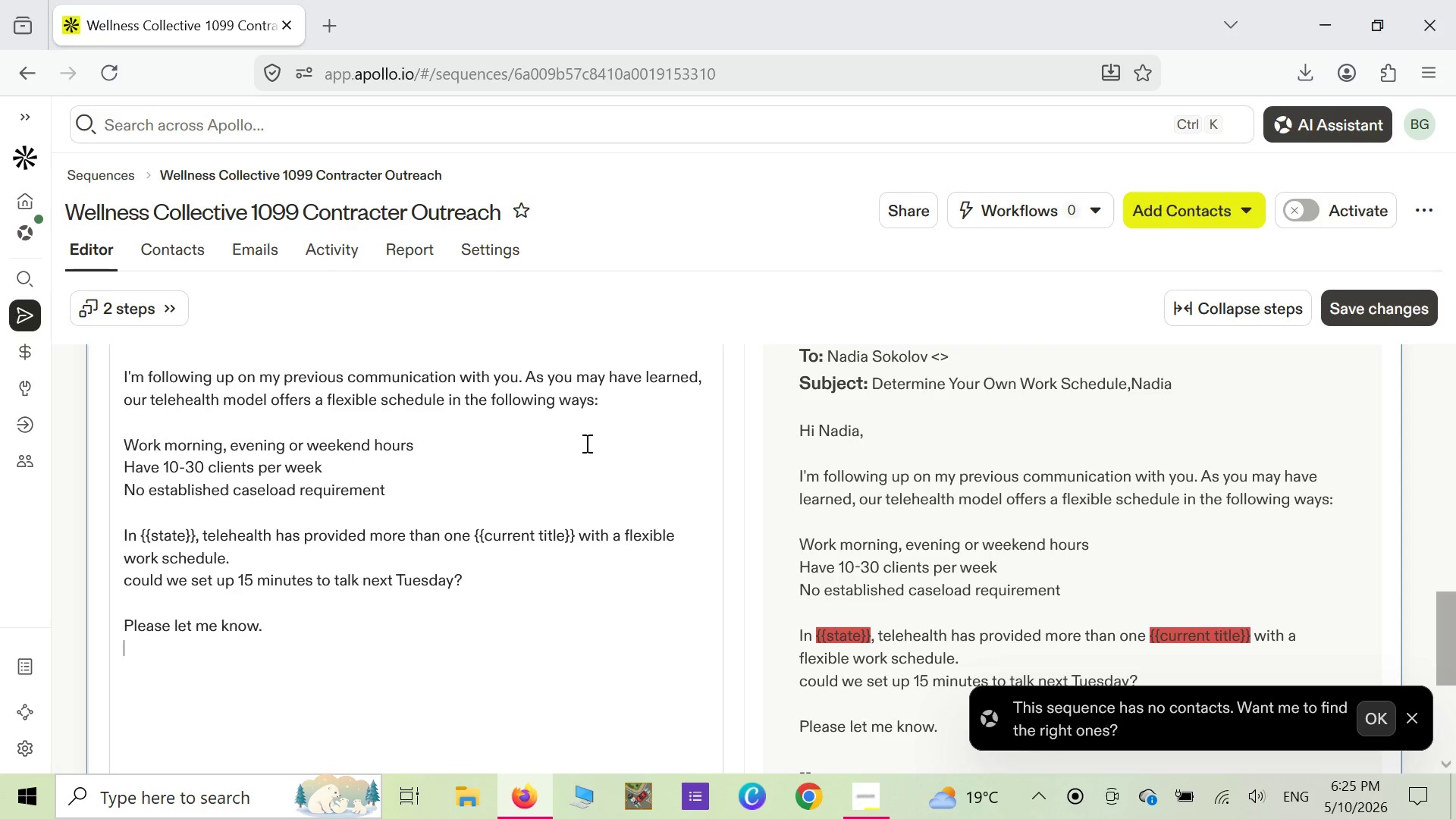 
type(Thanks)
 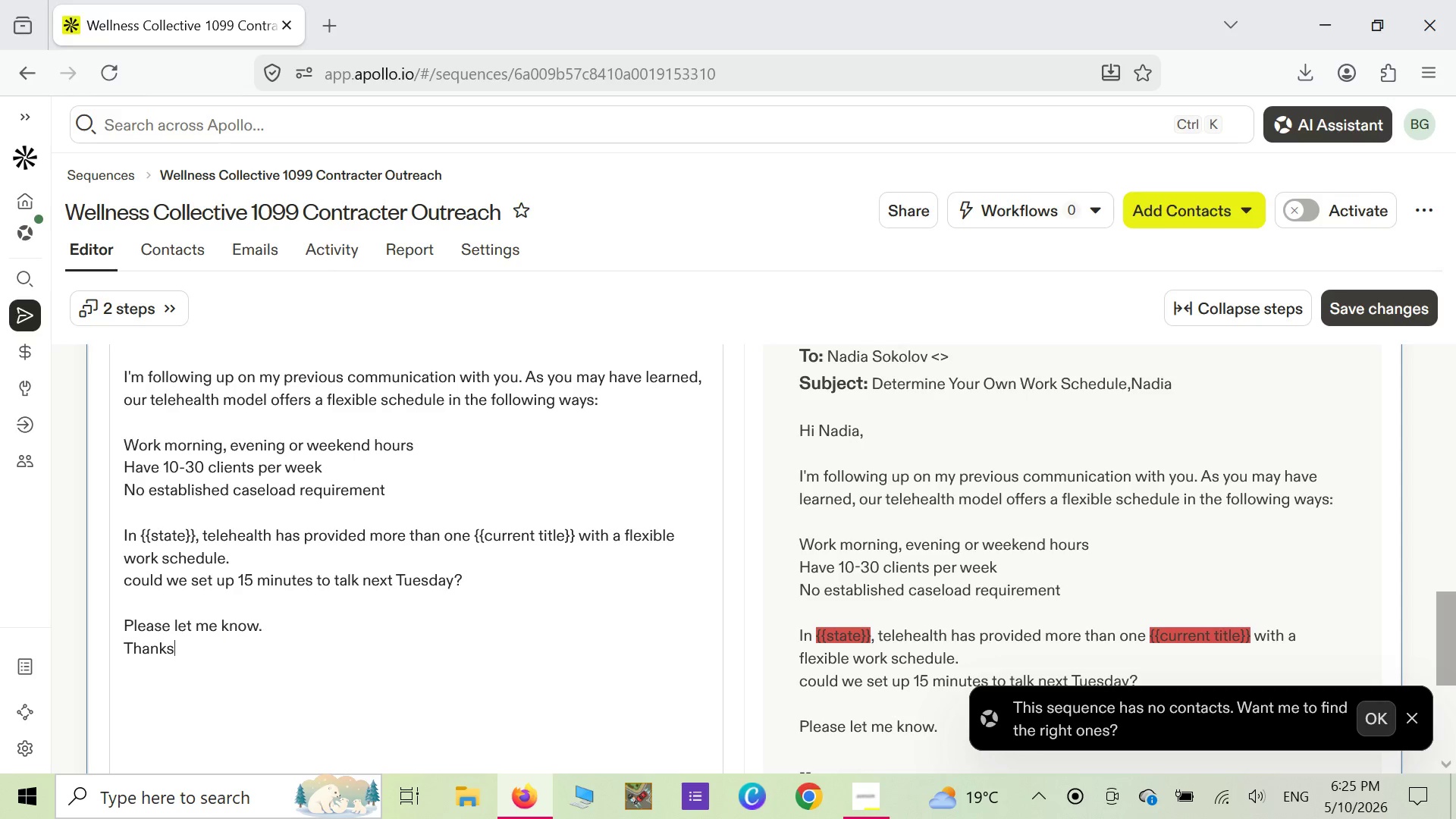 
key(Enter)
 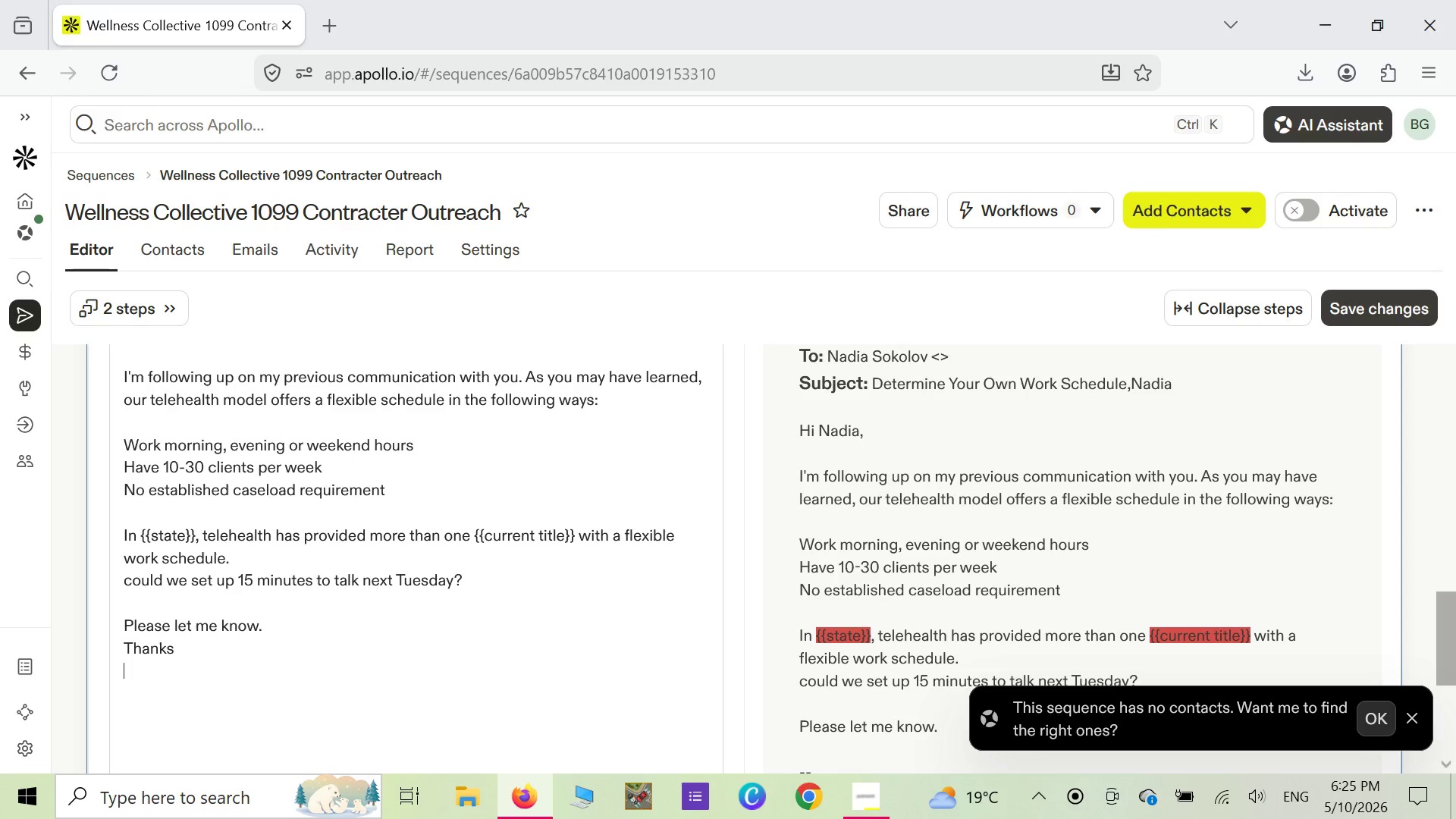 
key(Backspace)
 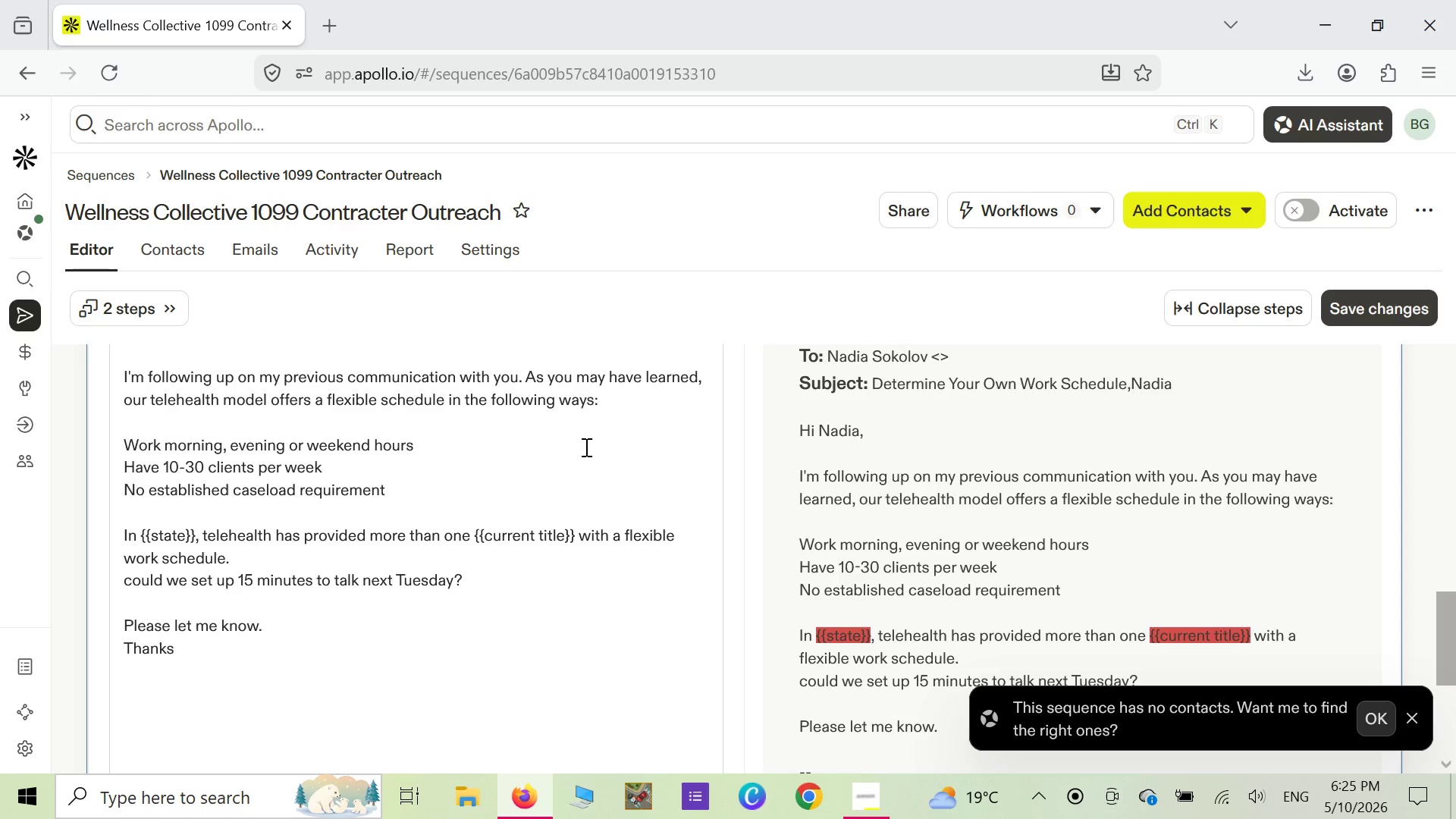 
key(Comma)
 